 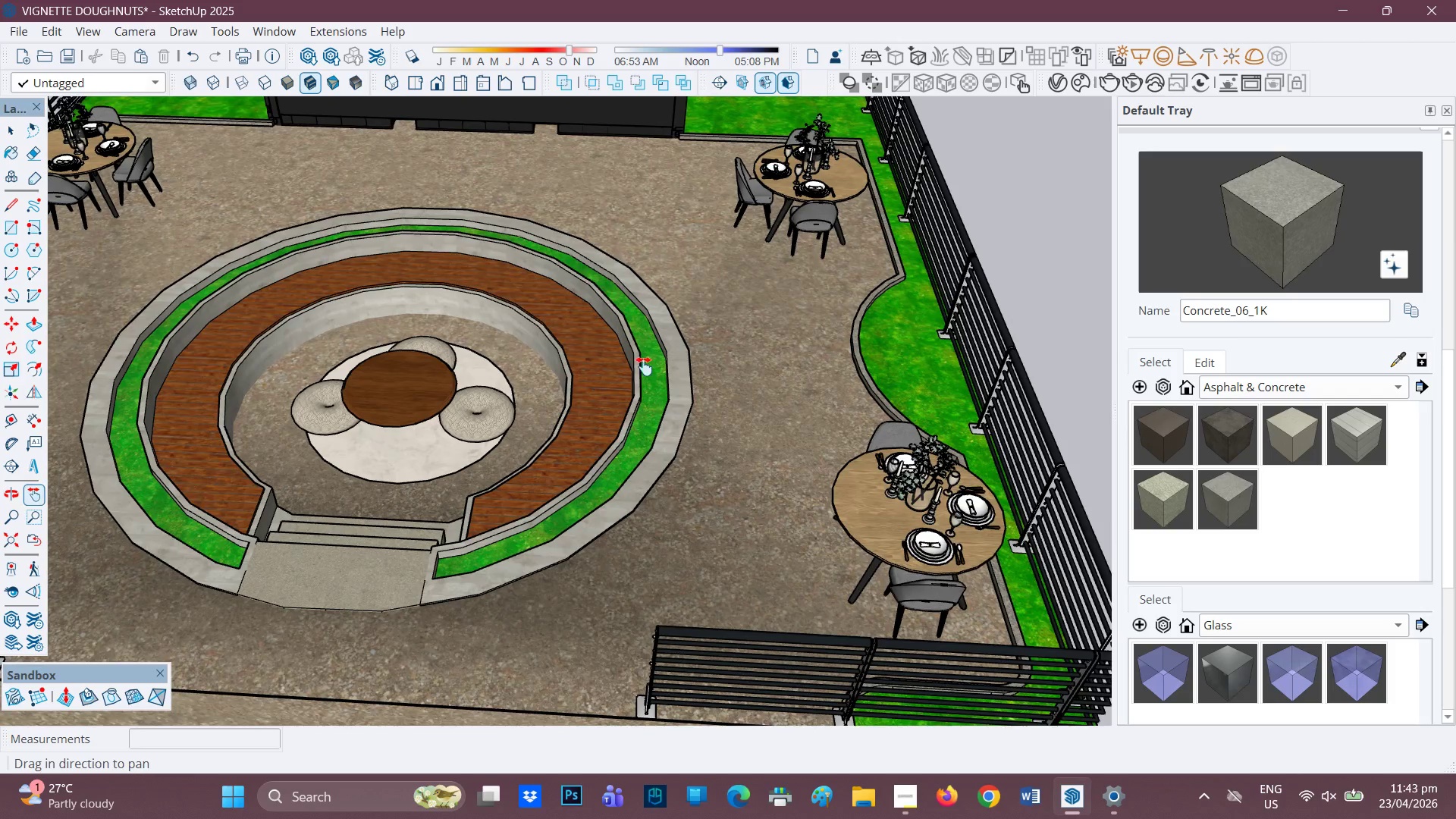 
left_click_drag(start_coordinate=[598, 381], to_coordinate=[840, 340])
 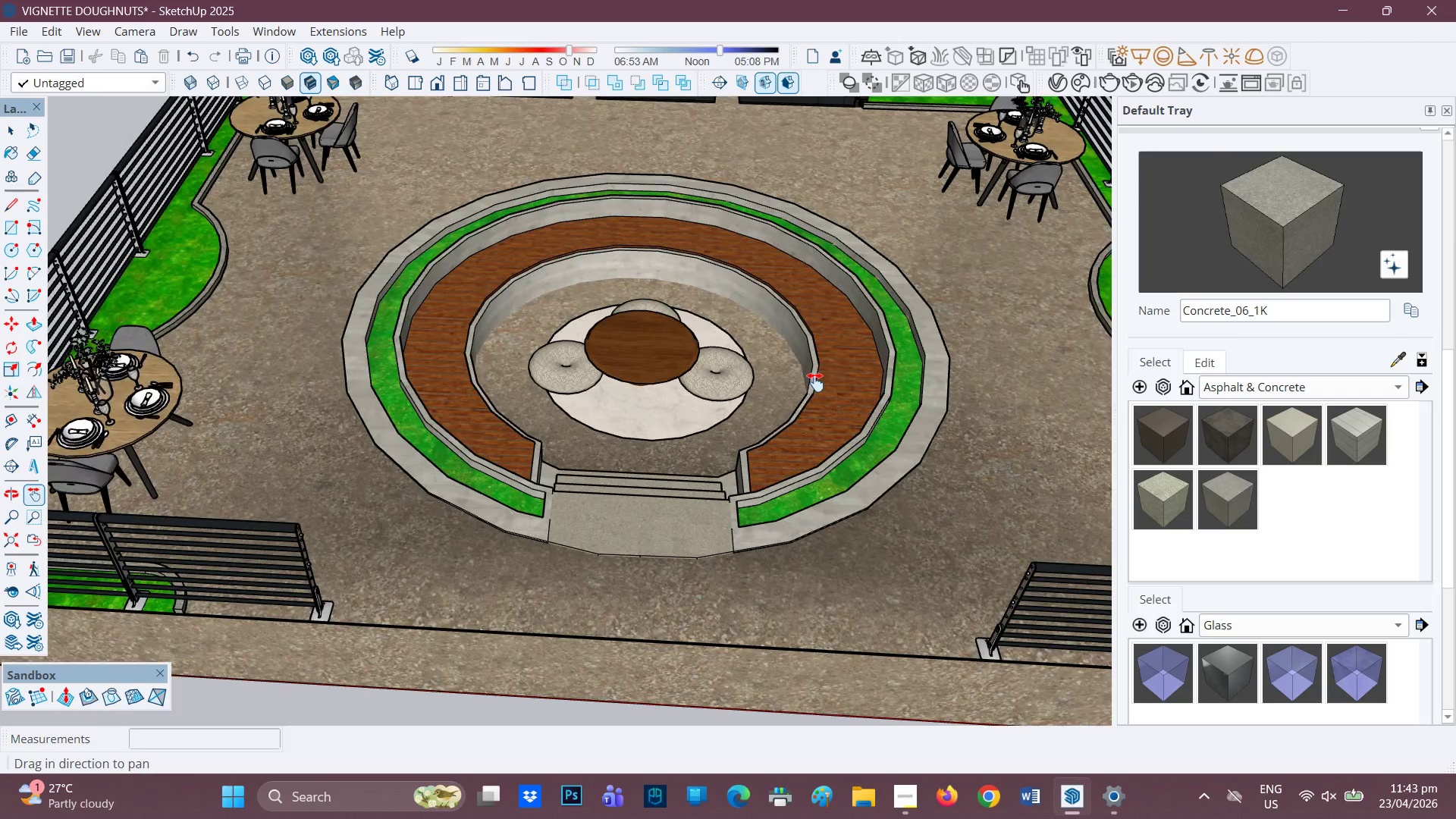 
scroll: coordinate [598, 382], scroll_direction: up, amount: 5.0
 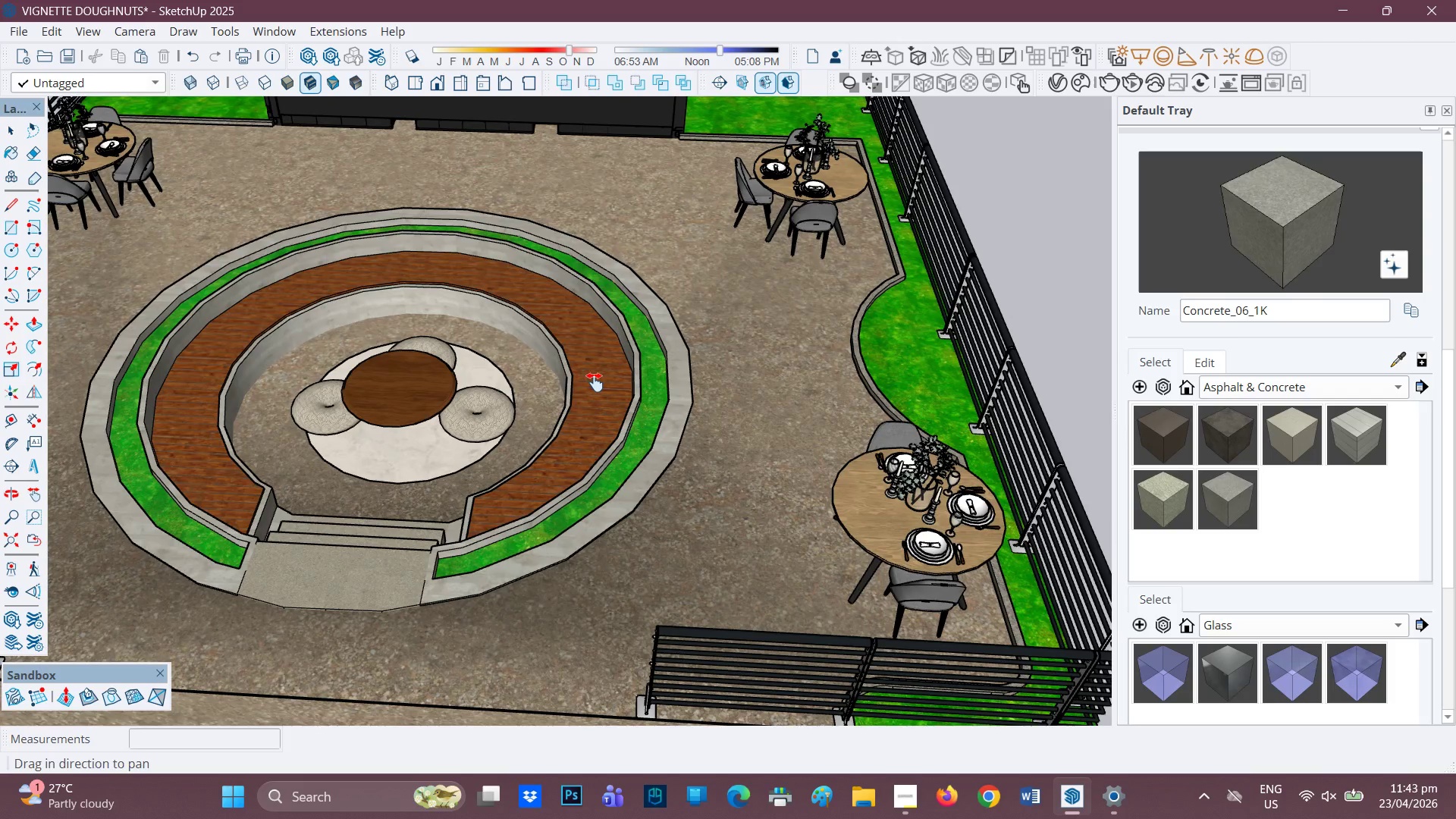 
scroll: coordinate [747, 394], scroll_direction: down, amount: 3.0
 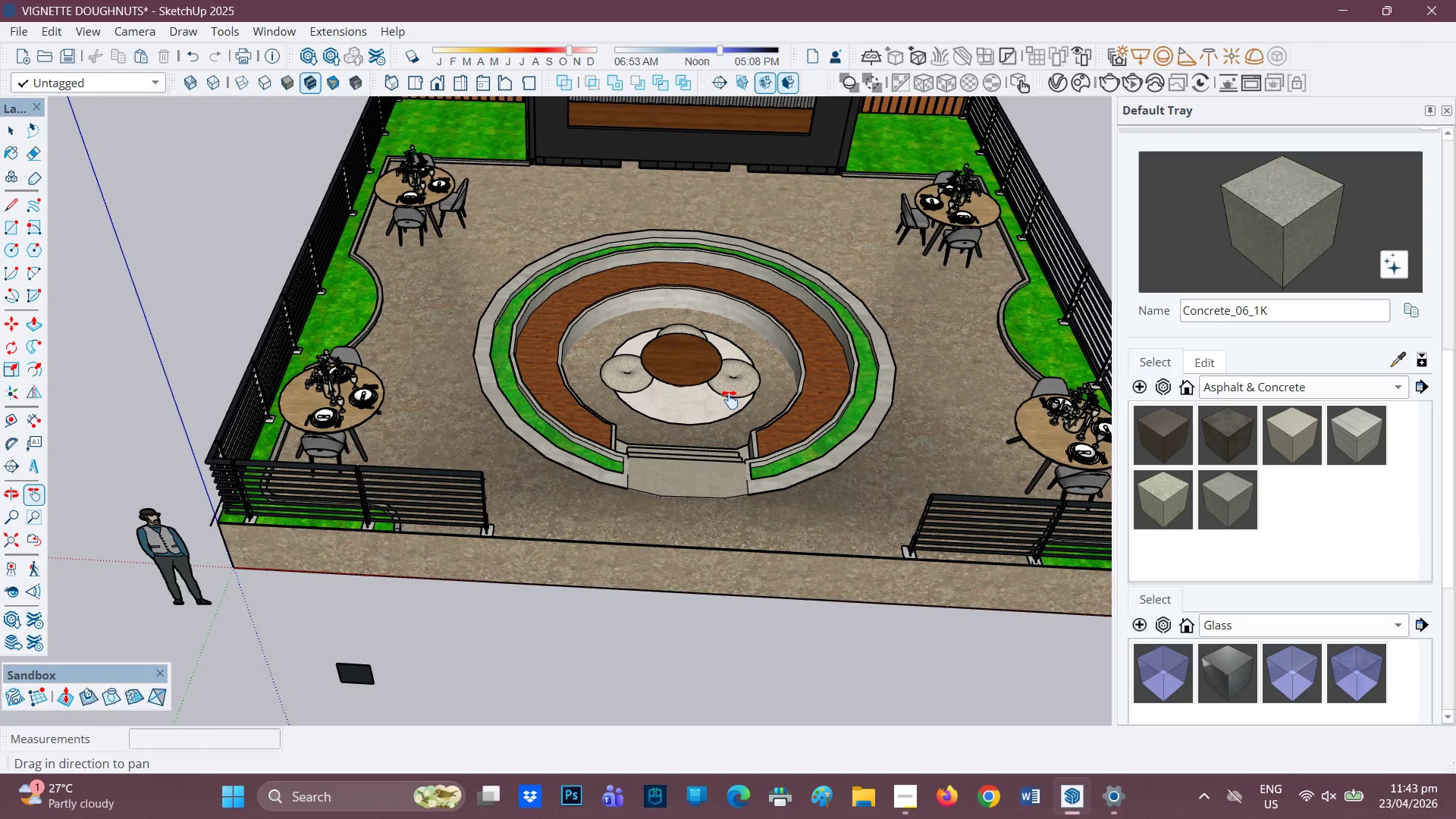 
wait(15.77)
 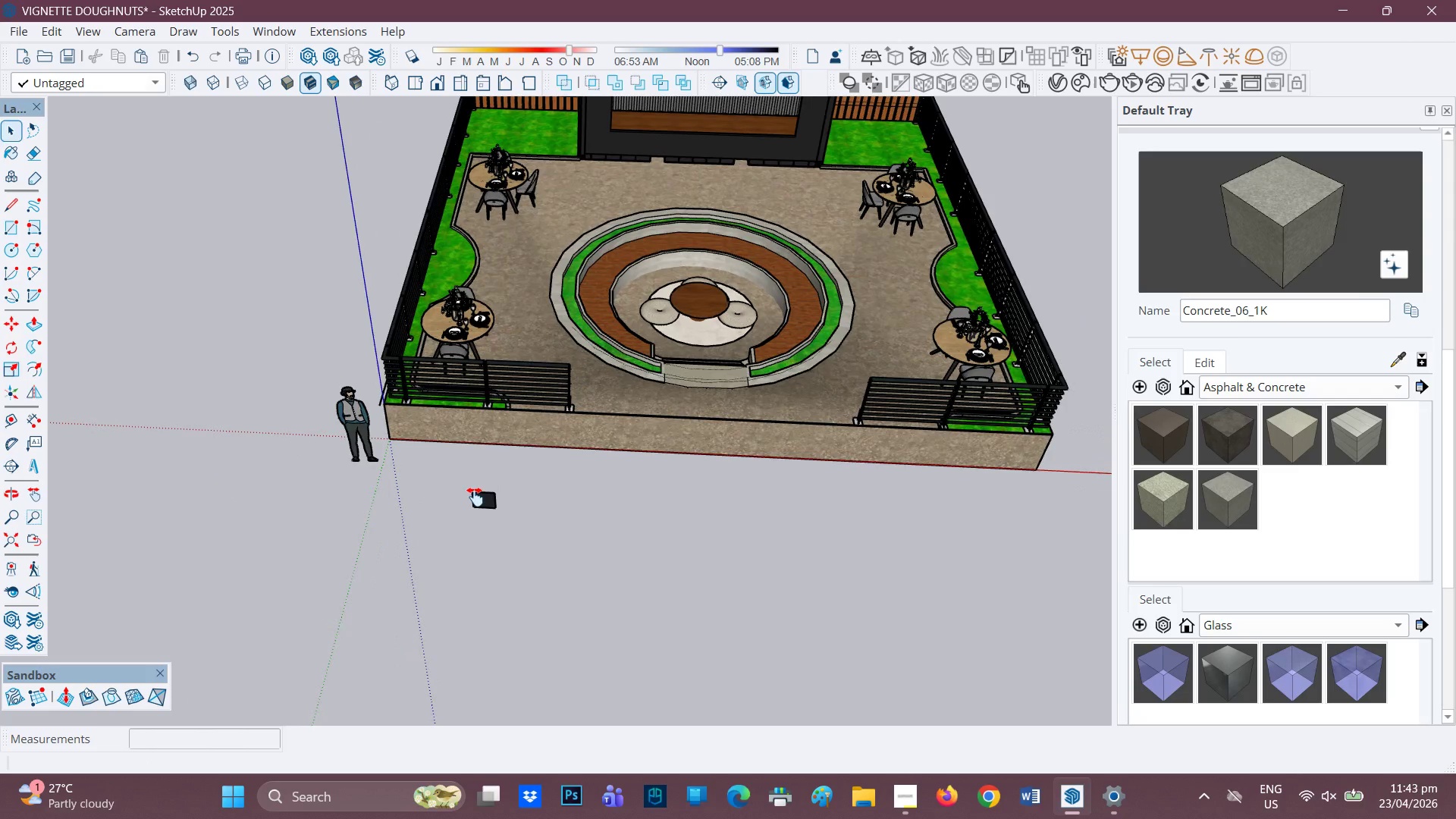 
key(Space)
 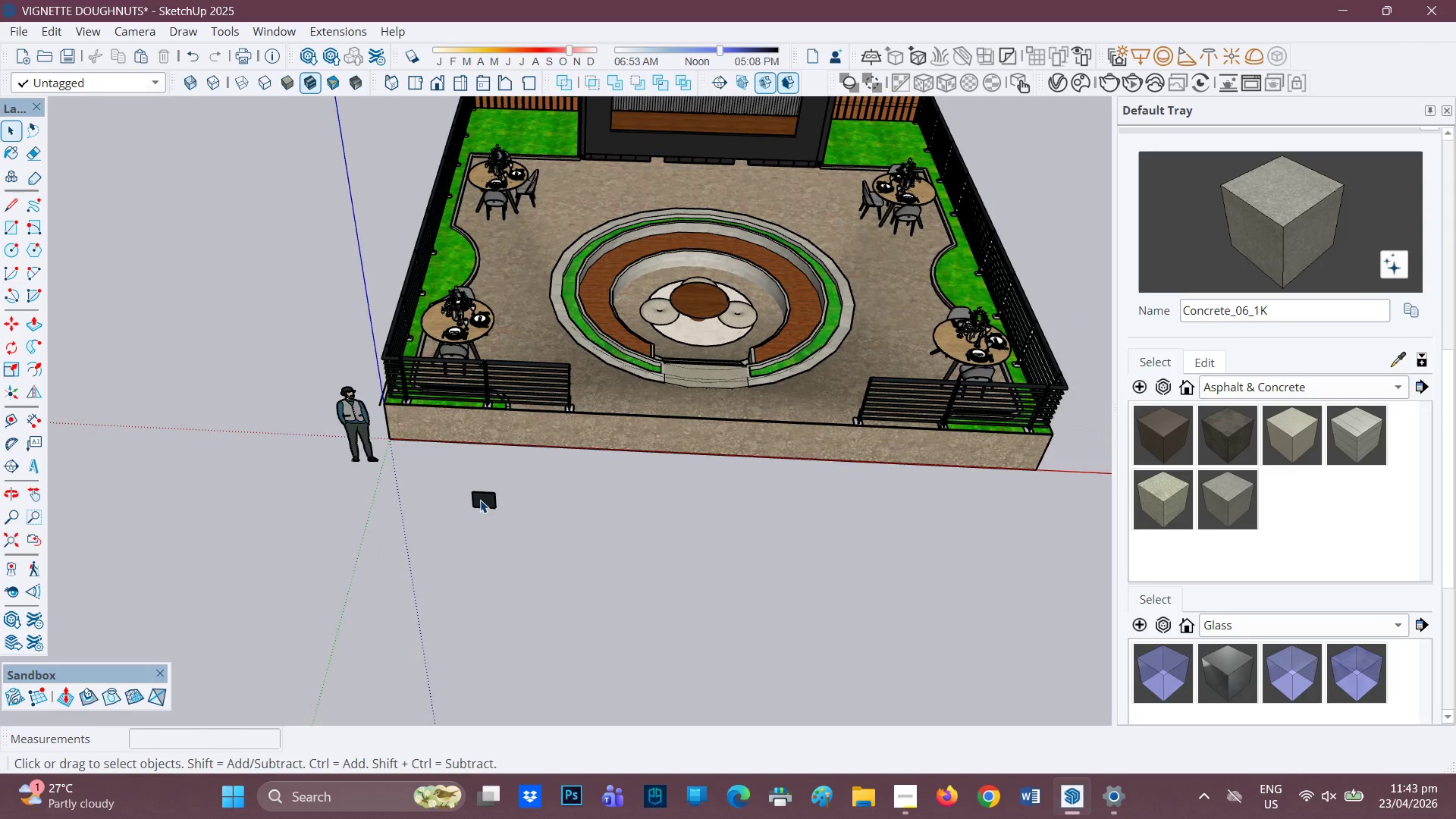 
scroll: coordinate [574, 408], scroll_direction: down, amount: 3.0
 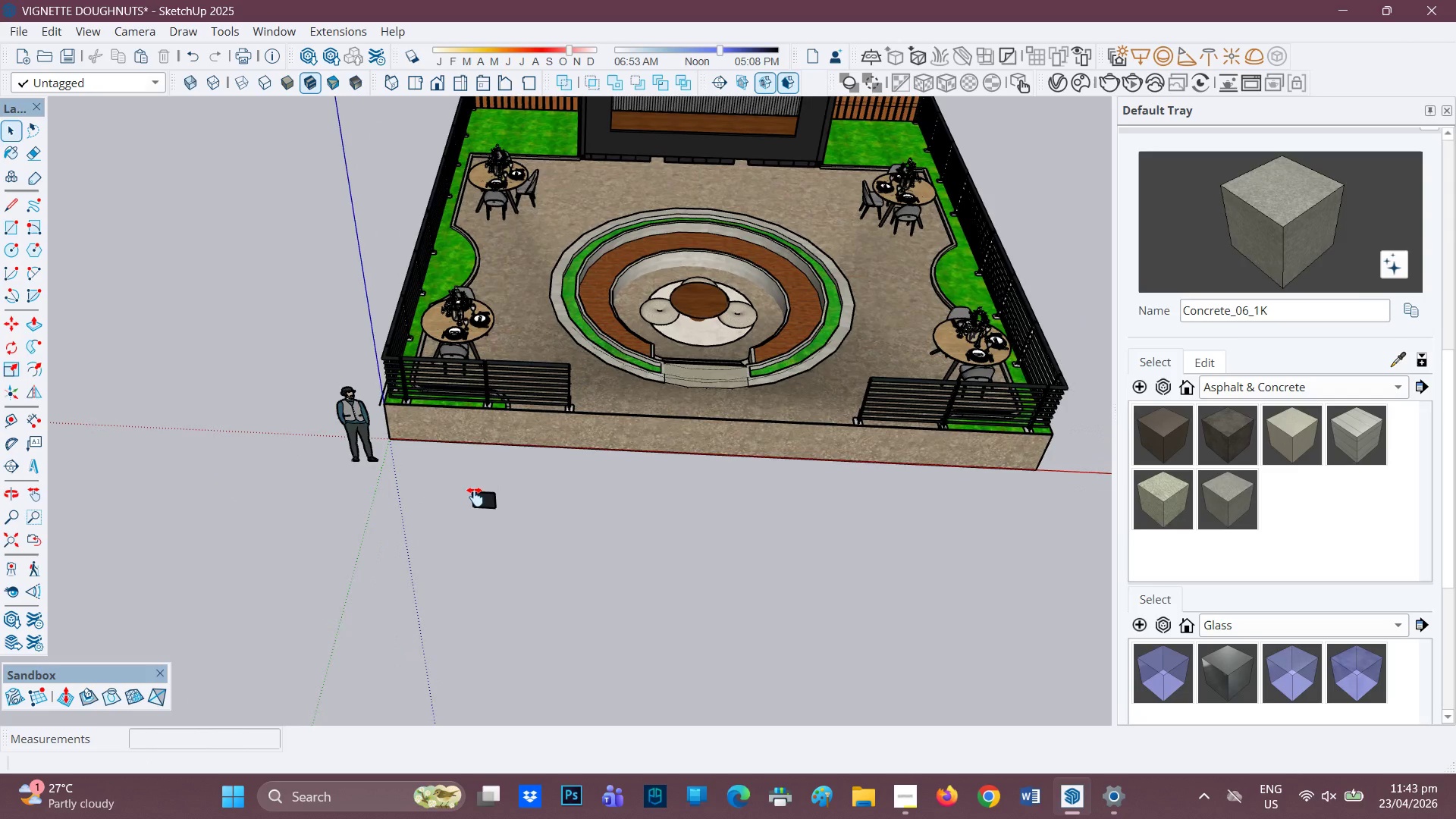 
left_click([480, 500])
 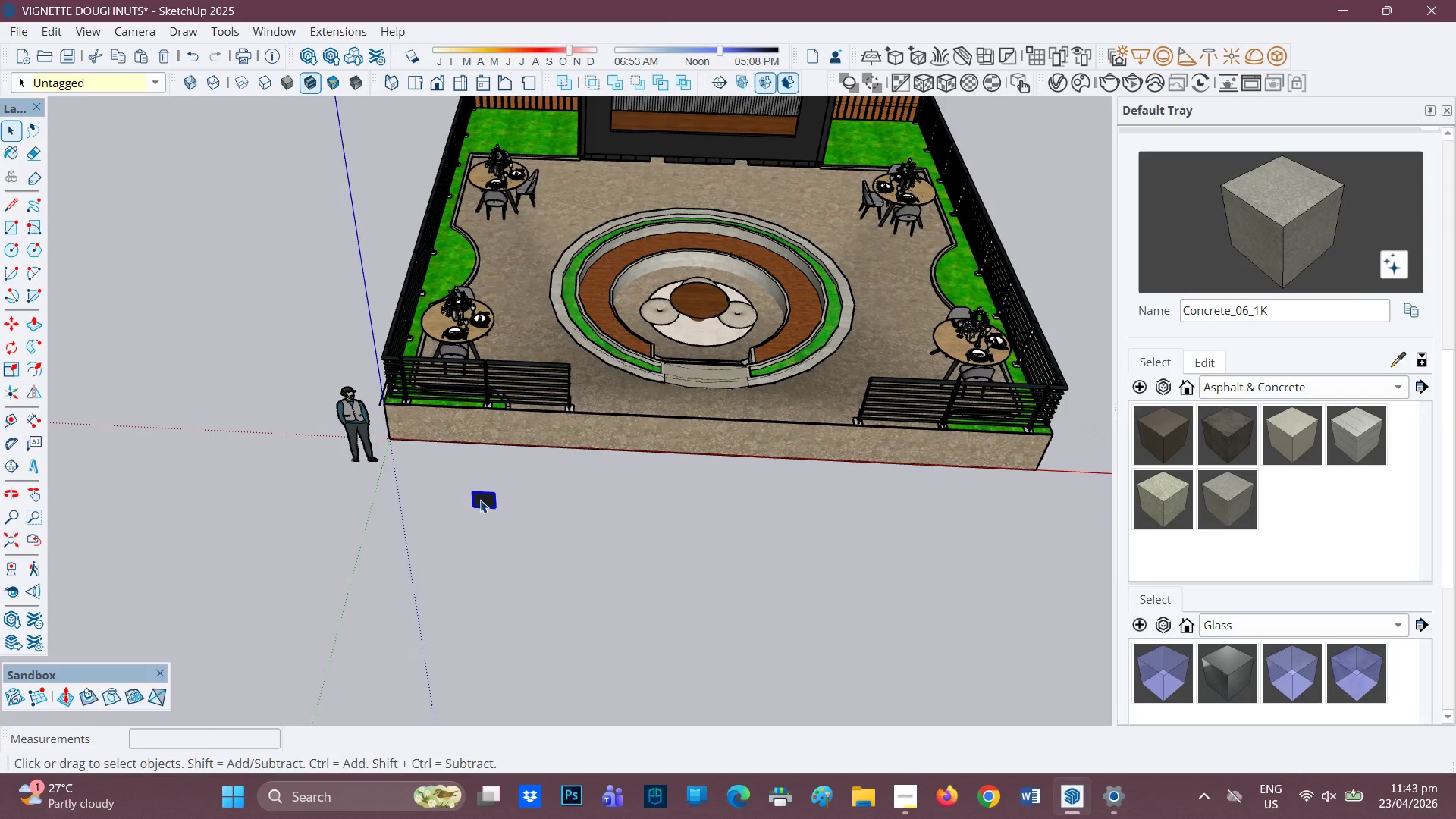 
right_click([480, 501])
 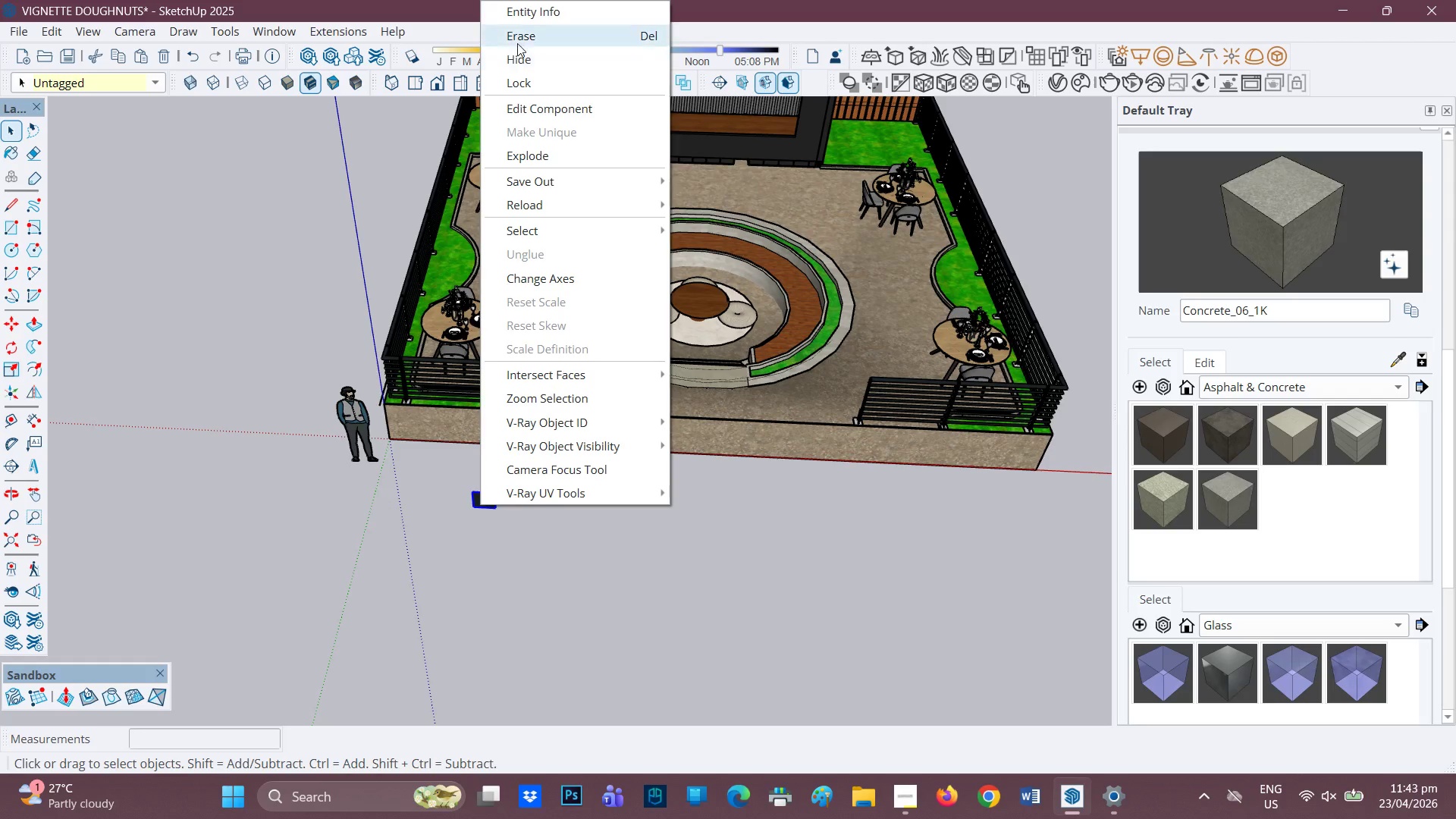 
left_click_drag(start_coordinate=[524, 37], to_coordinate=[525, 41])
 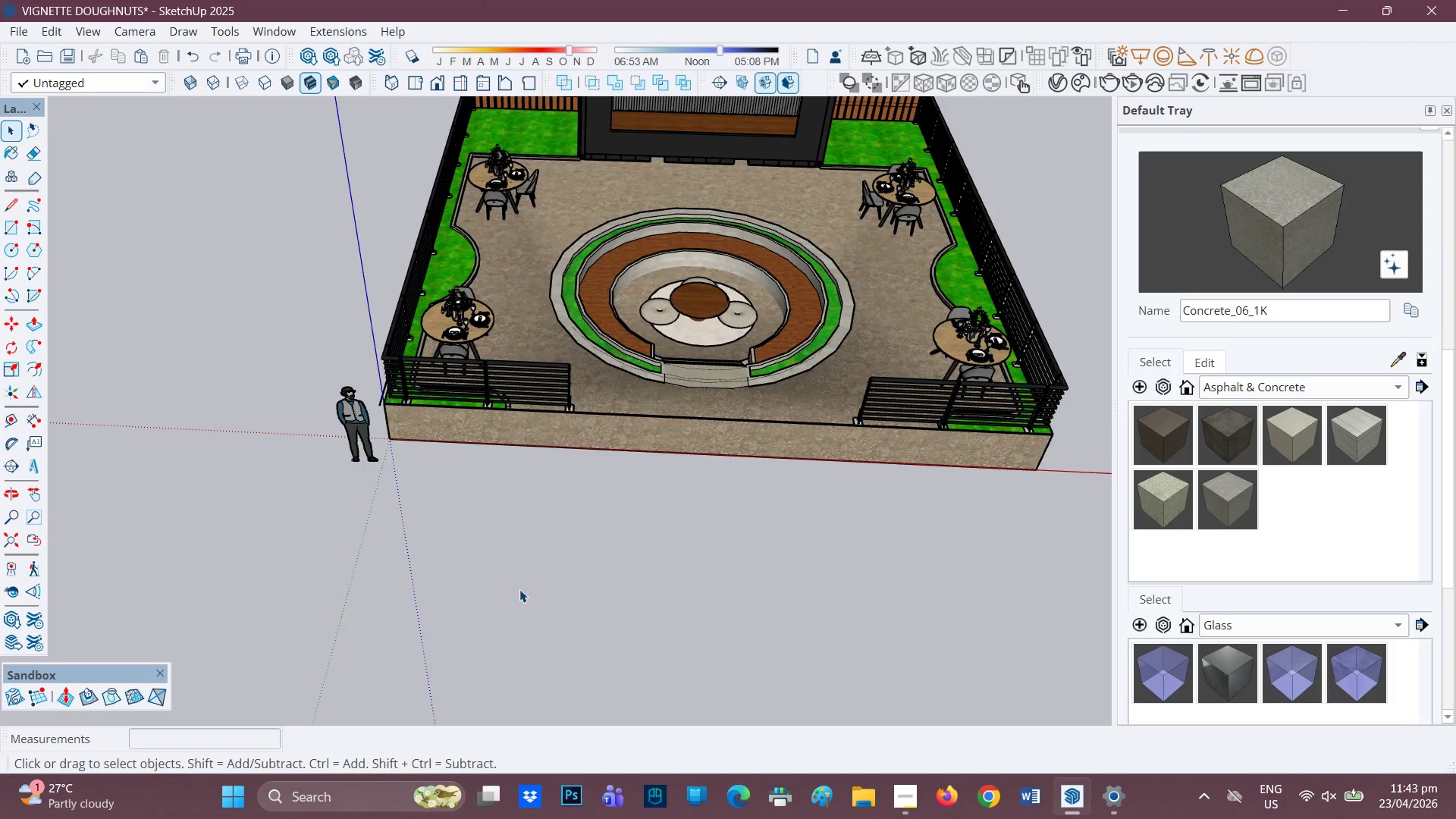 
key(H)
 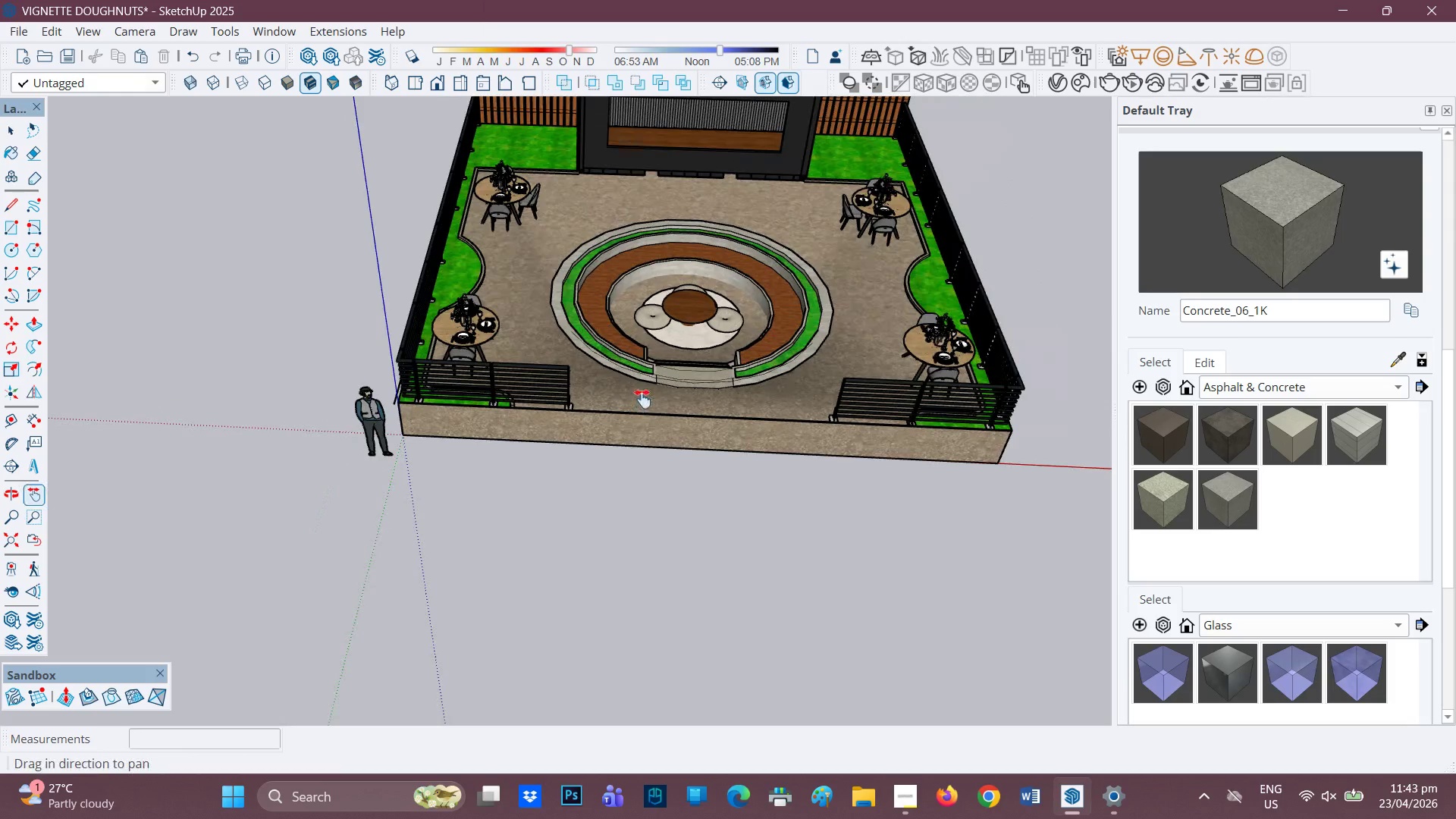 
scroll: coordinate [534, 519], scroll_direction: down, amount: 1.0
 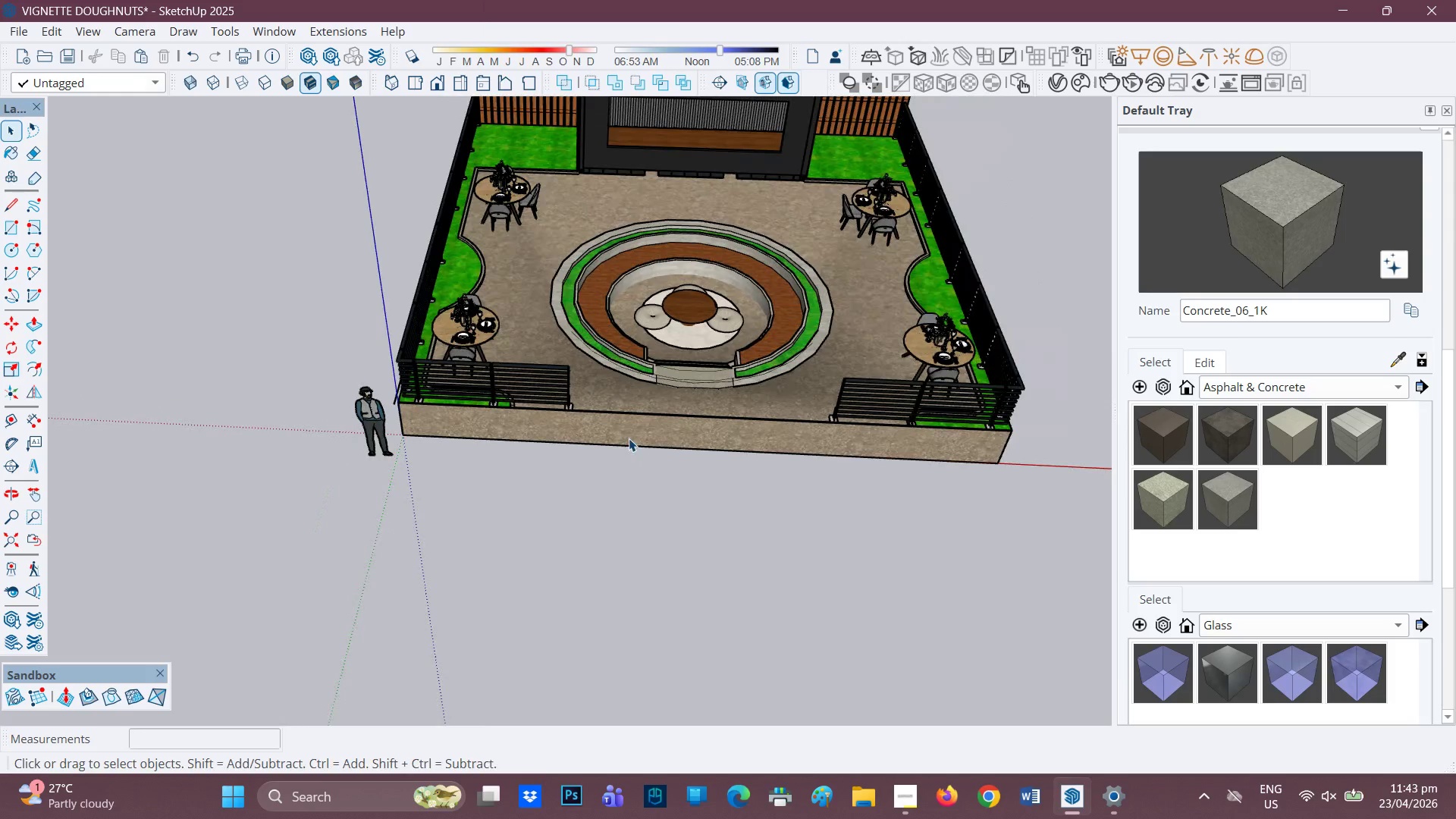 
left_click_drag(start_coordinate=[642, 399], to_coordinate=[558, 579])
 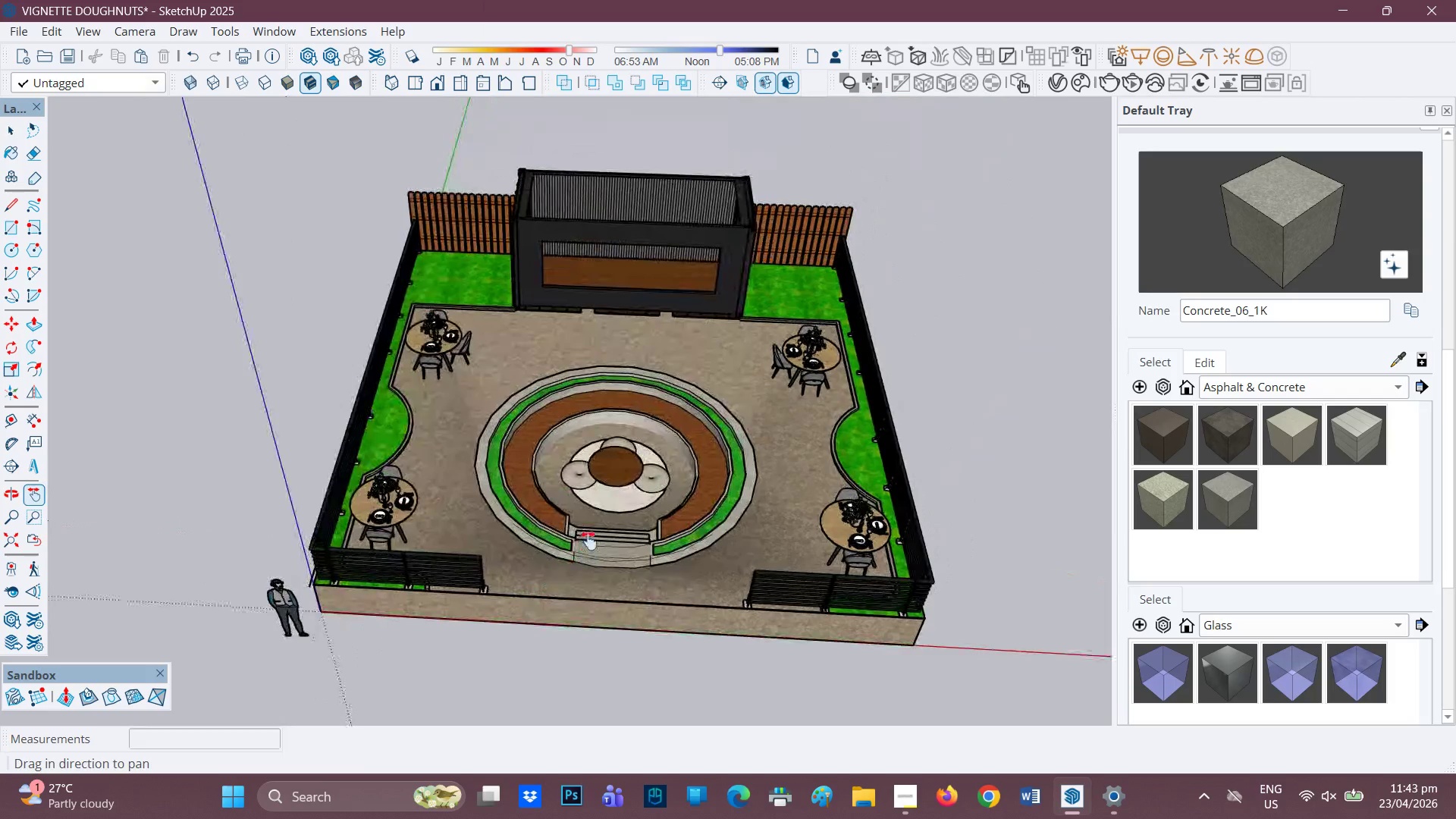 
scroll: coordinate [619, 487], scroll_direction: up, amount: 2.0
 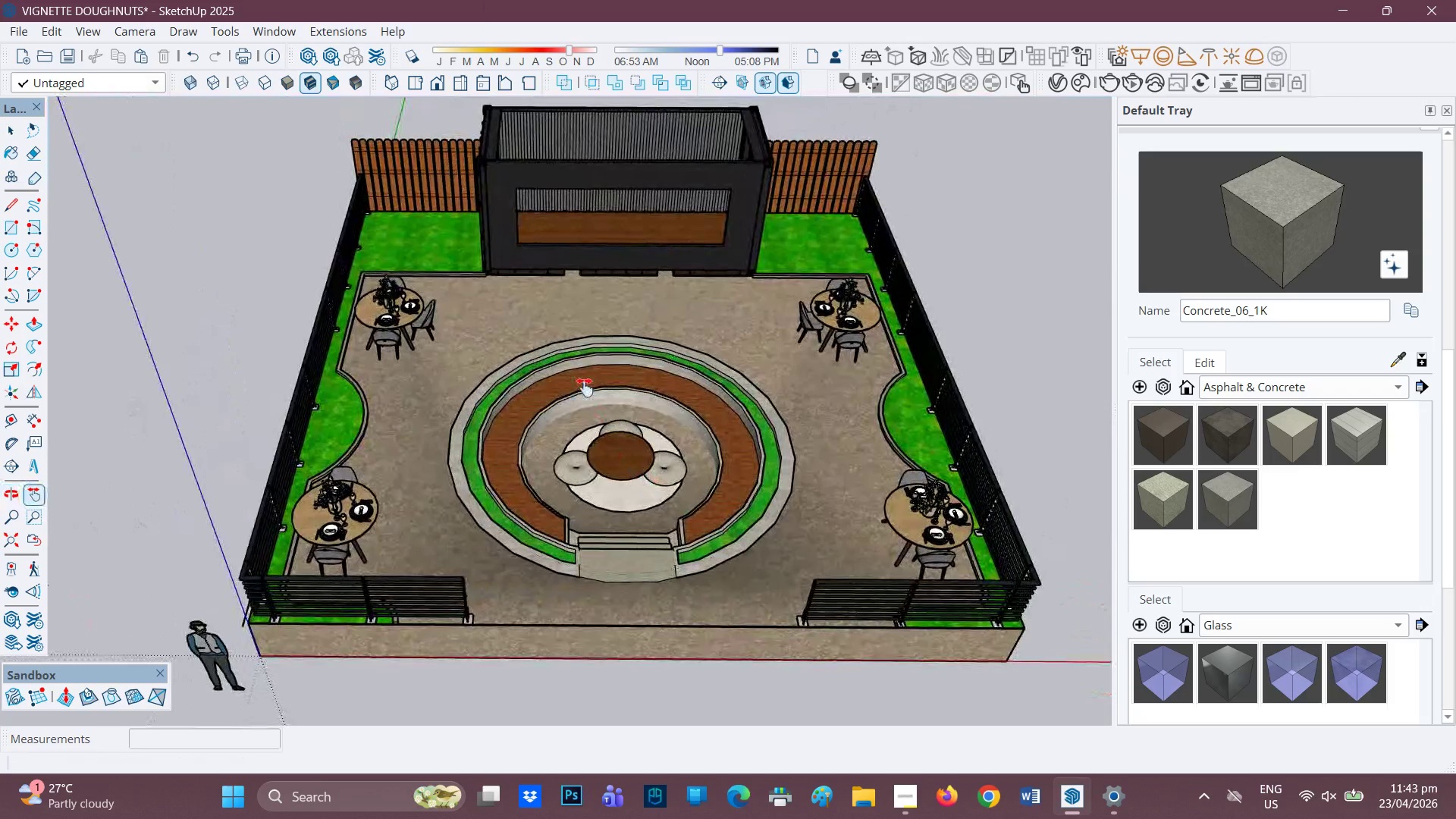 
wait(7.19)
 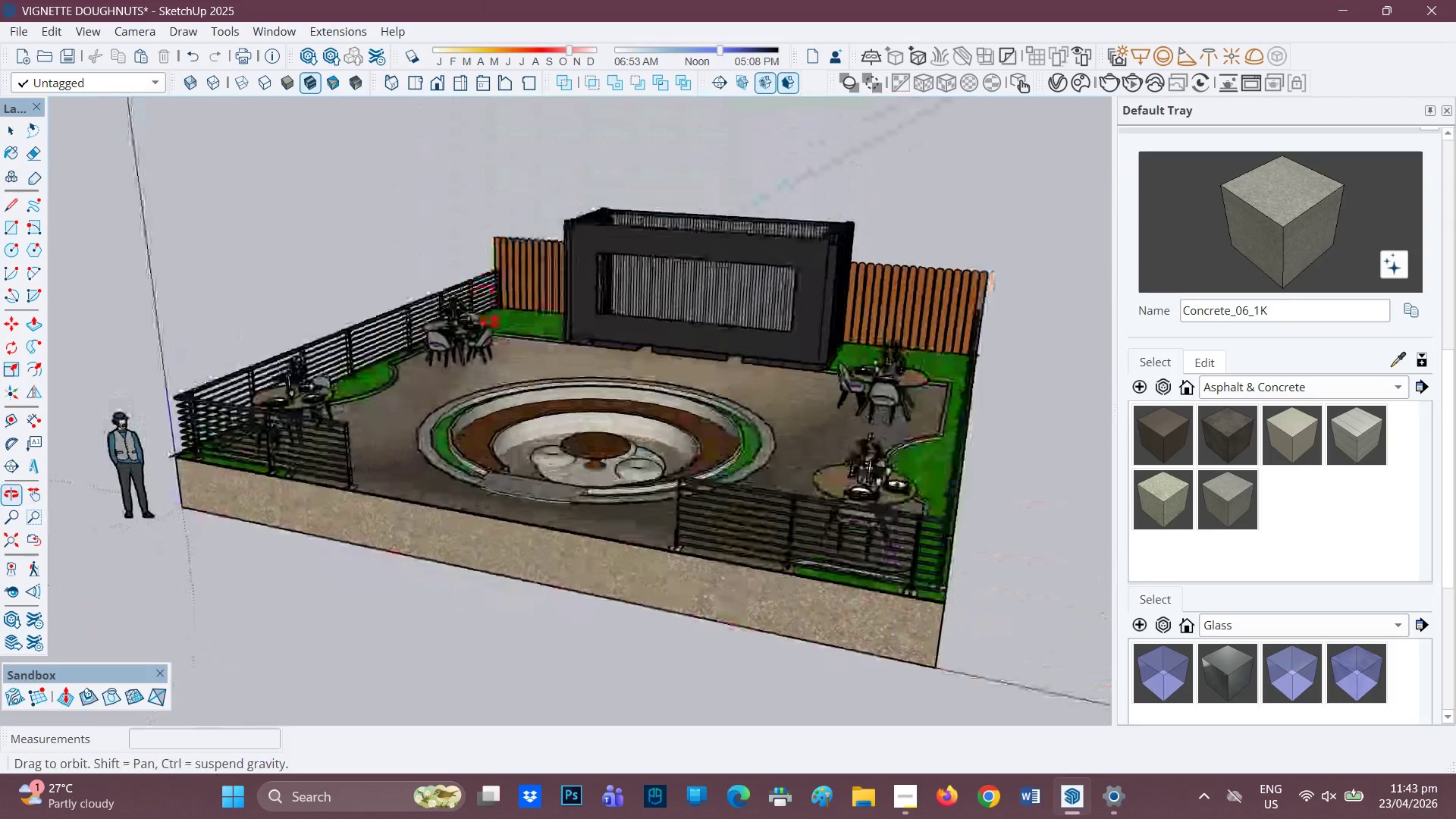 
scroll: coordinate [566, 397], scroll_direction: up, amount: 1.0
 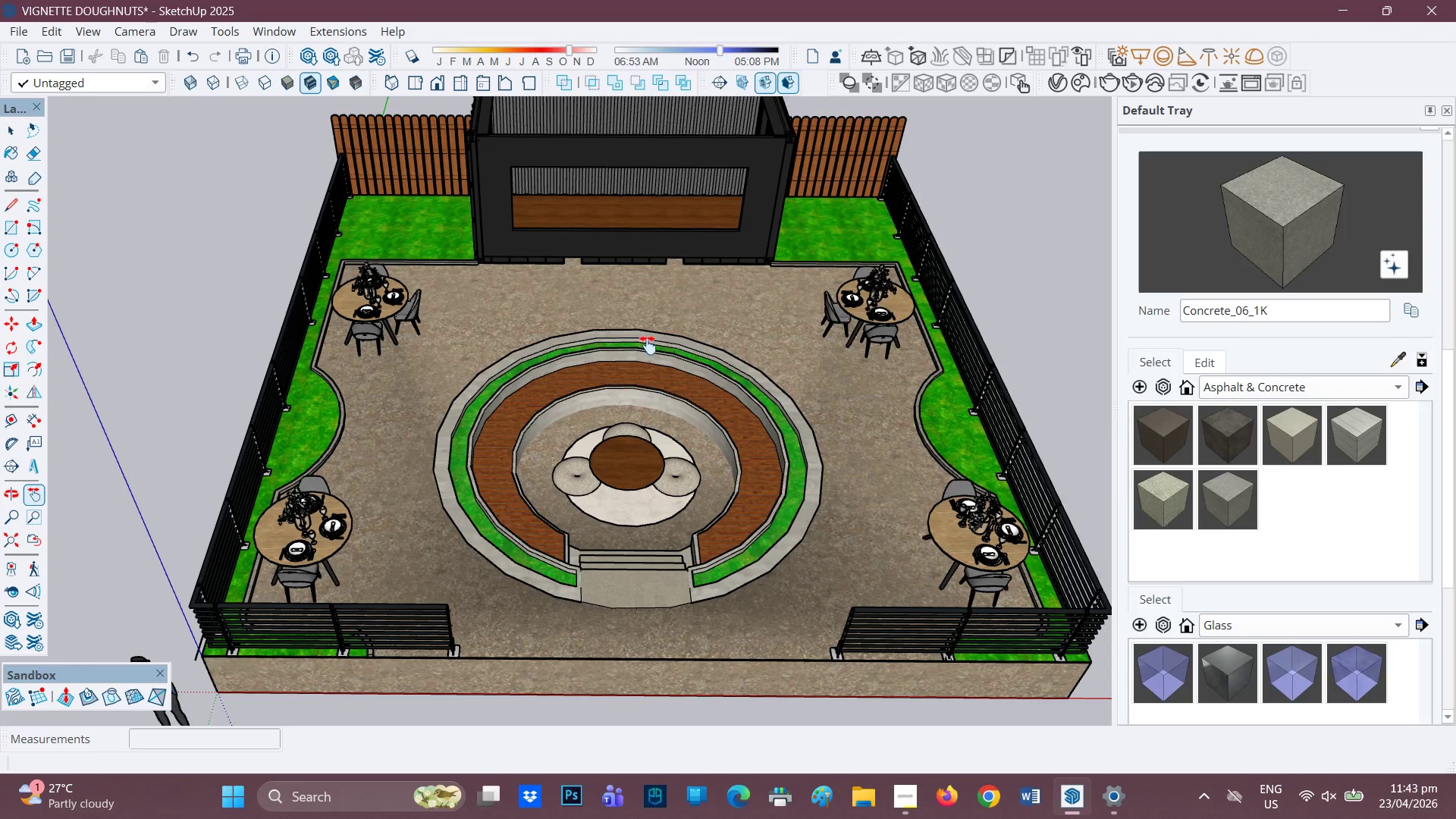 
wait(9.16)
 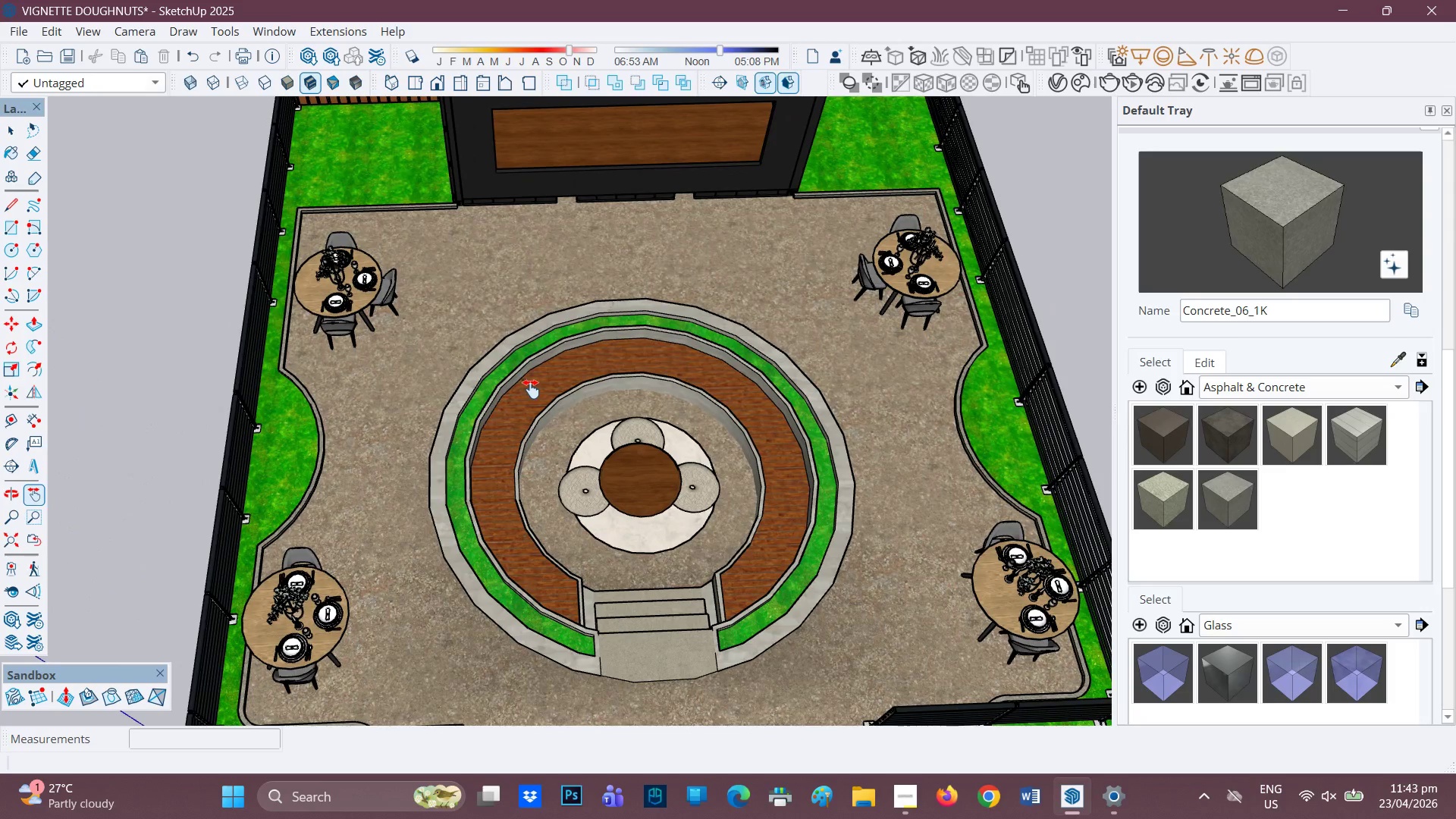 
key(H)
 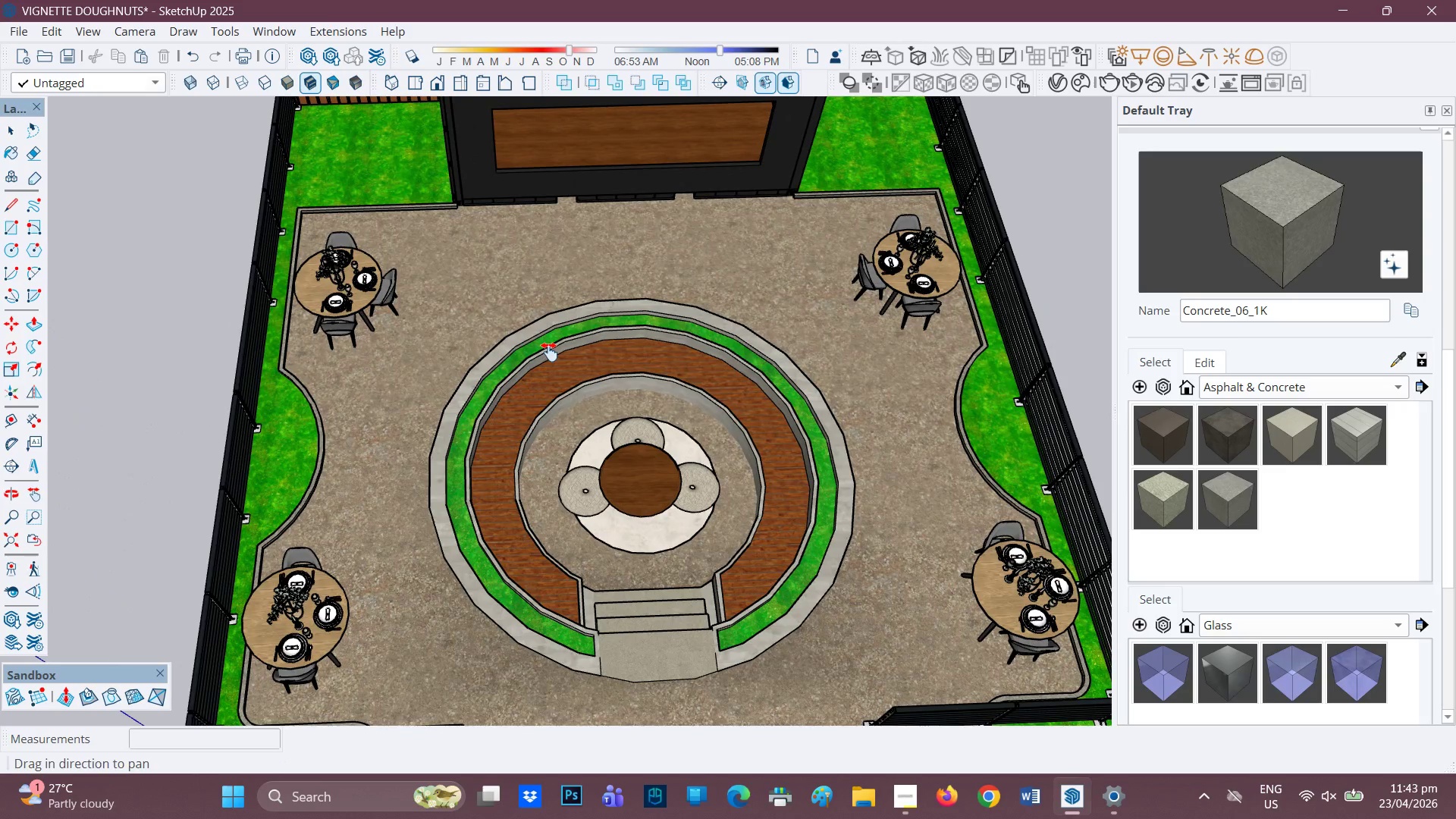 
scroll: coordinate [531, 391], scroll_direction: up, amount: 1.0
 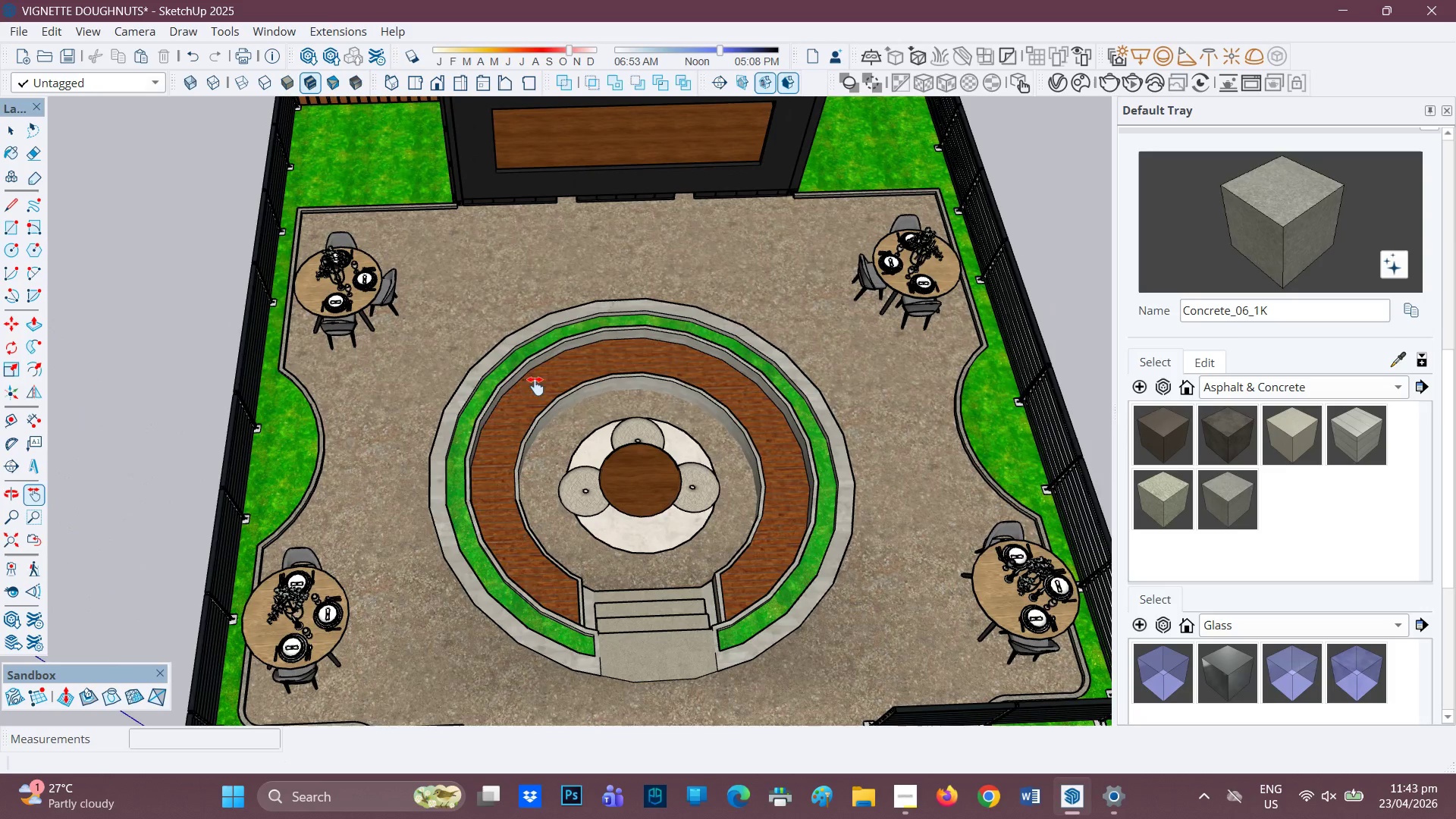 
left_click_drag(start_coordinate=[553, 353], to_coordinate=[507, 673])
 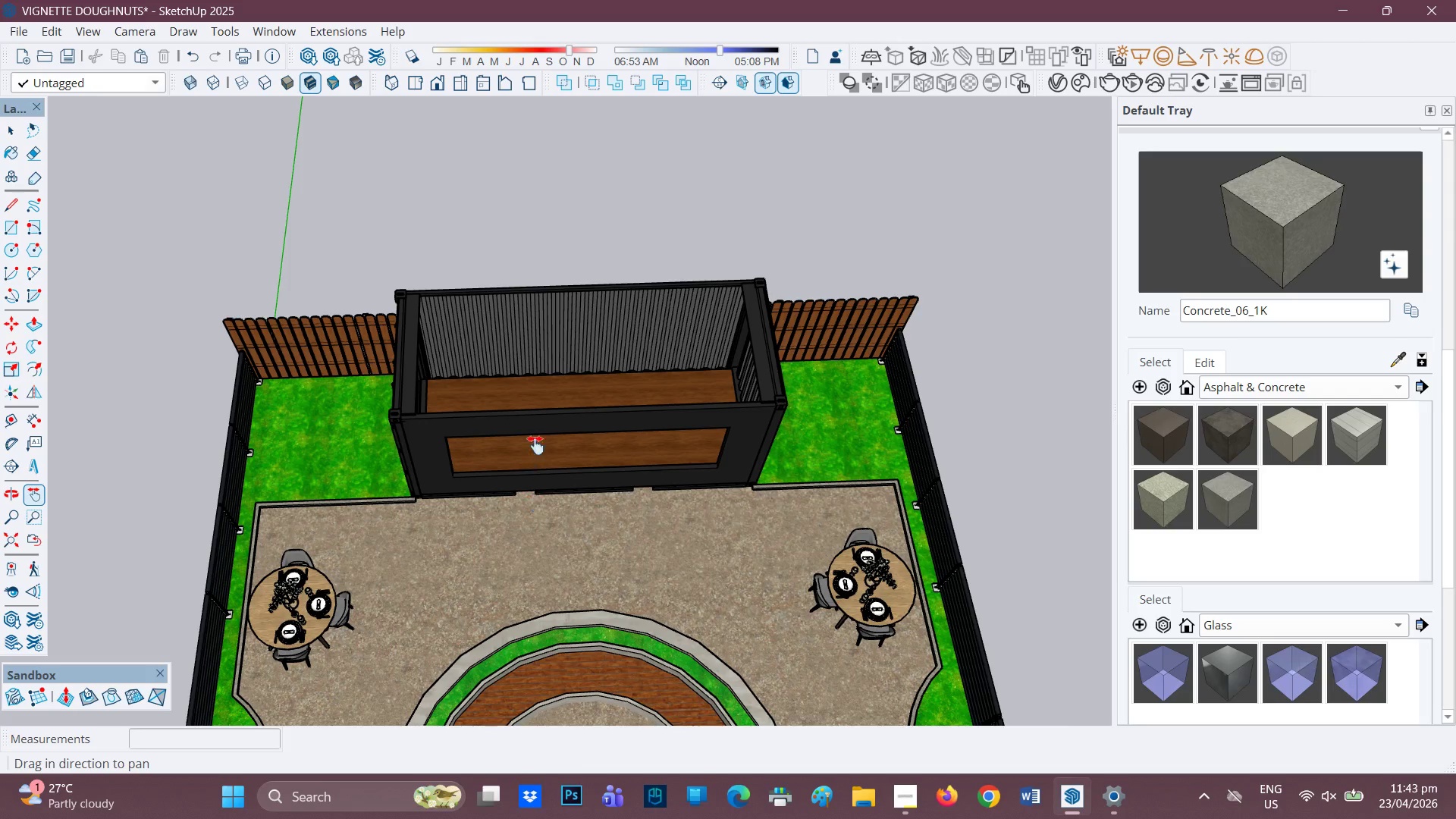 
scroll: coordinate [528, 403], scroll_direction: up, amount: 6.0
 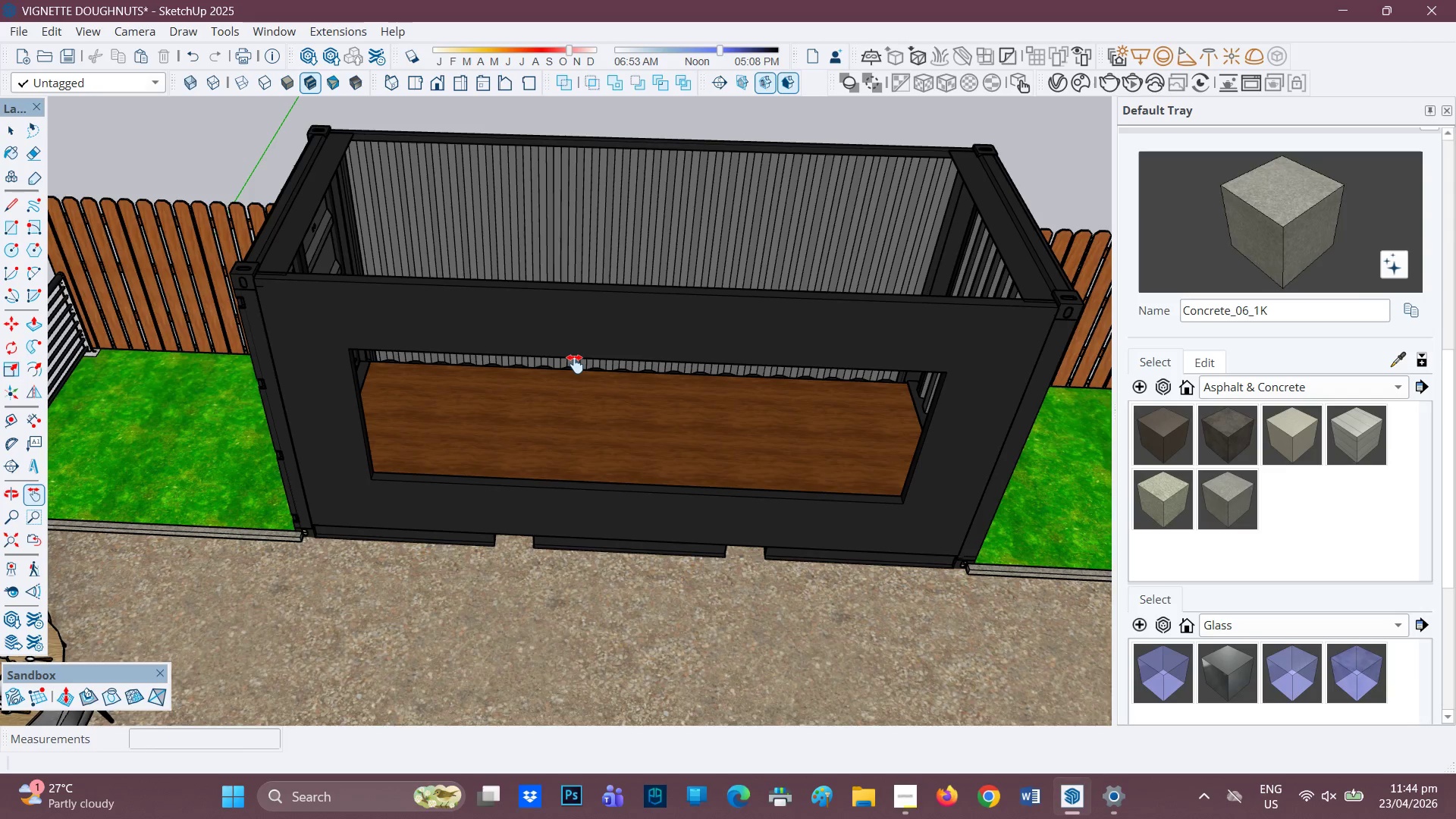 
wait(34.21)
 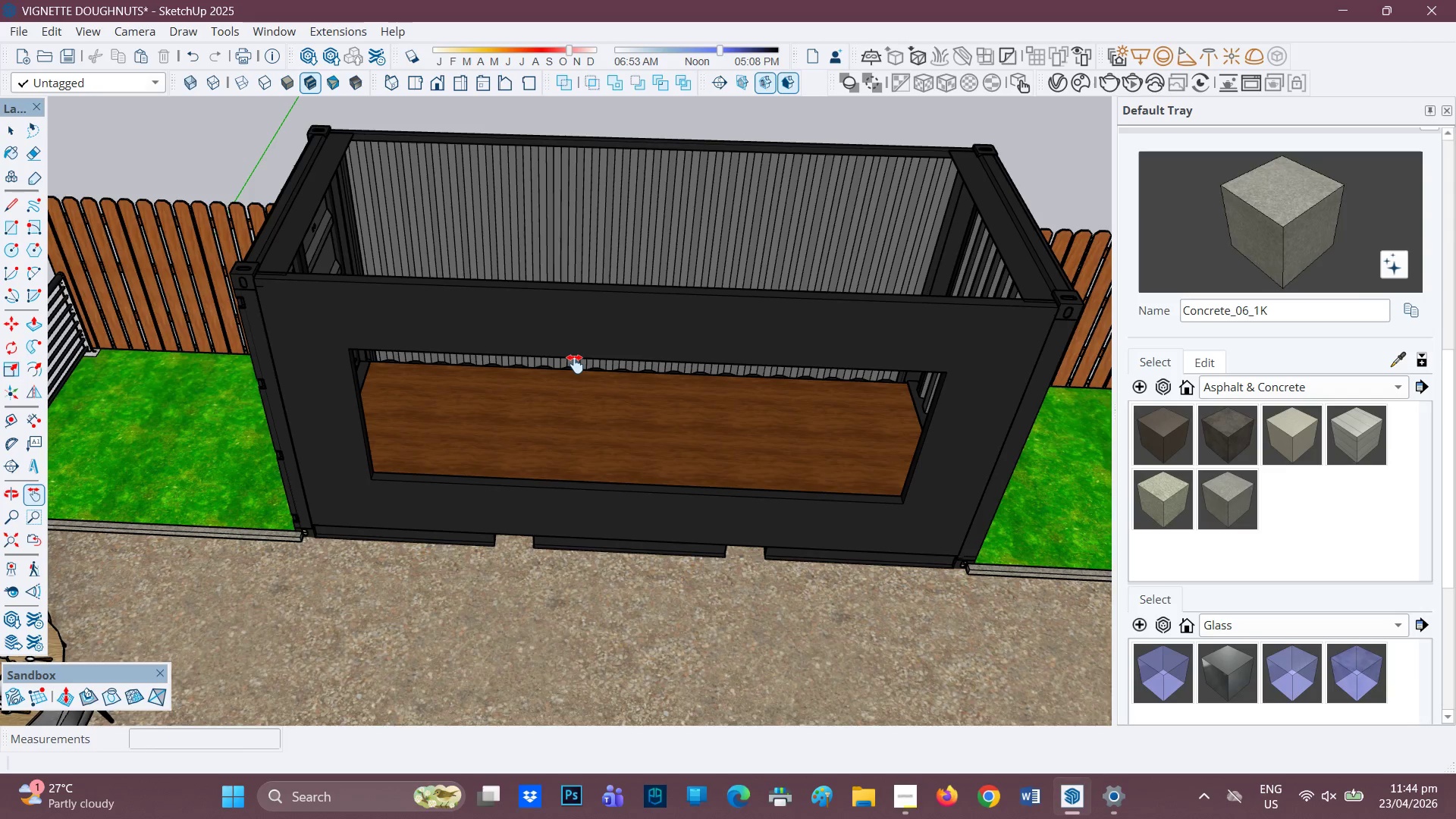 
scroll: coordinate [720, 543], scroll_direction: up, amount: 4.0
 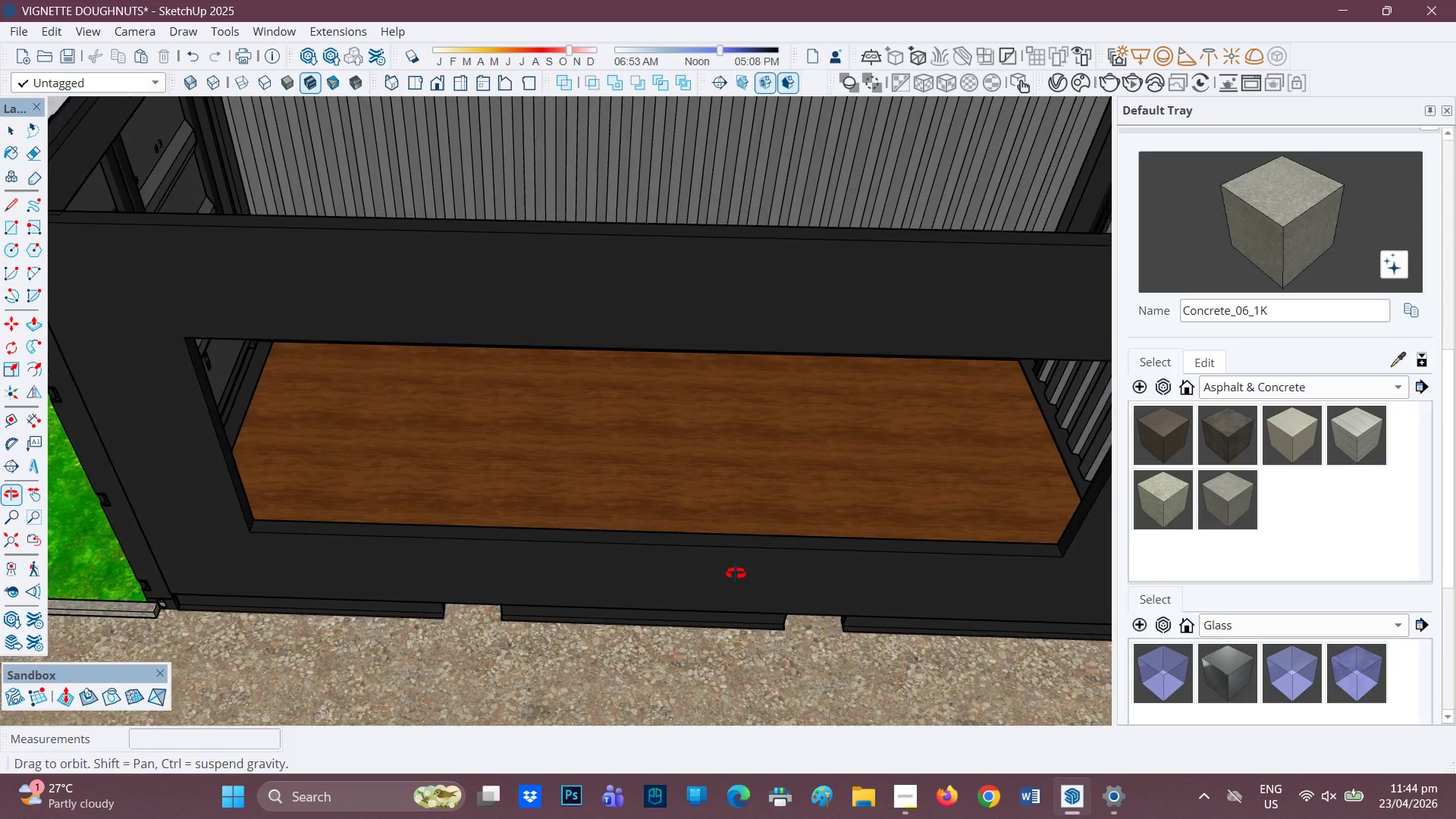 
key(Space)
 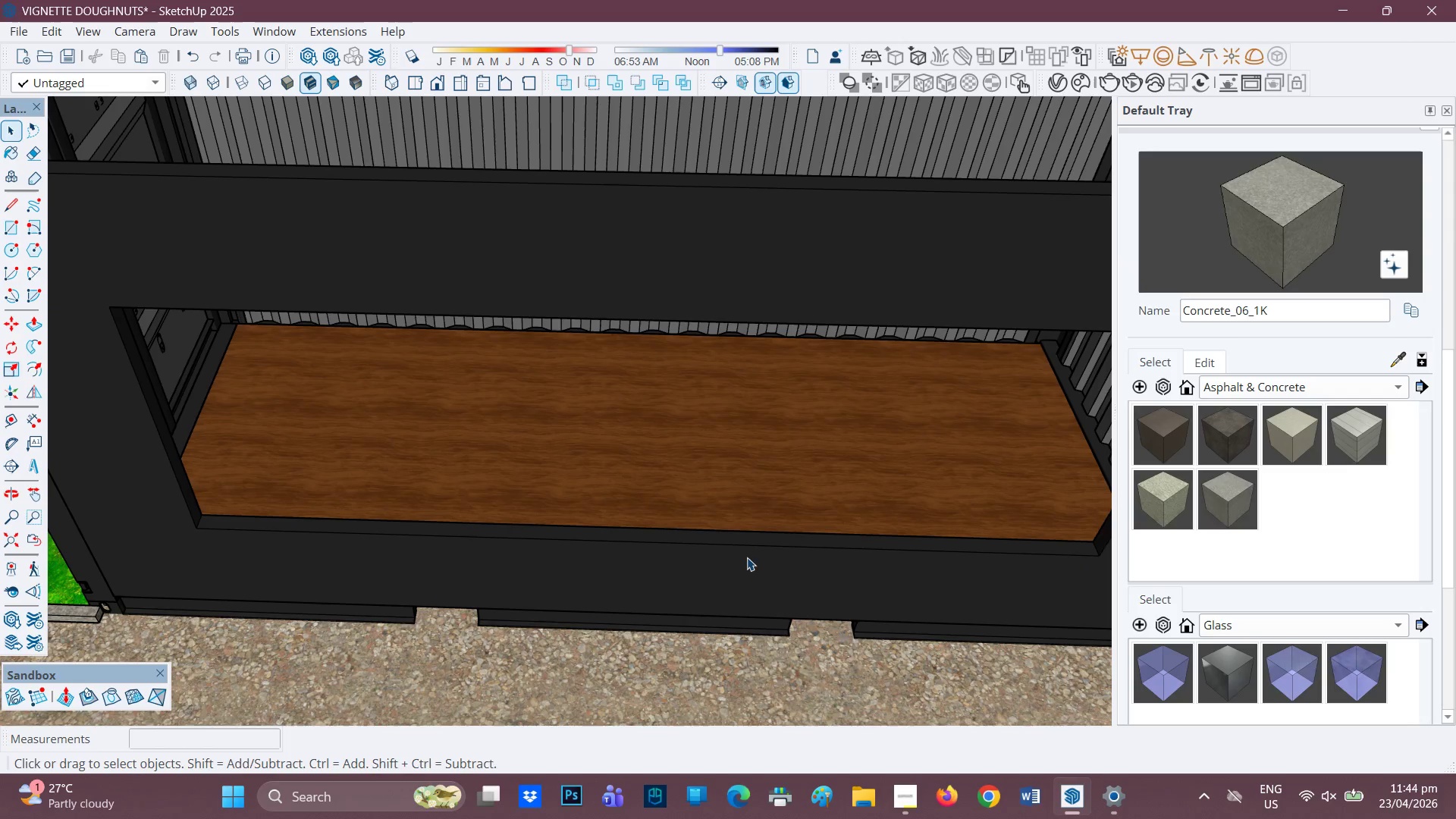 
scroll: coordinate [736, 574], scroll_direction: up, amount: 1.0
 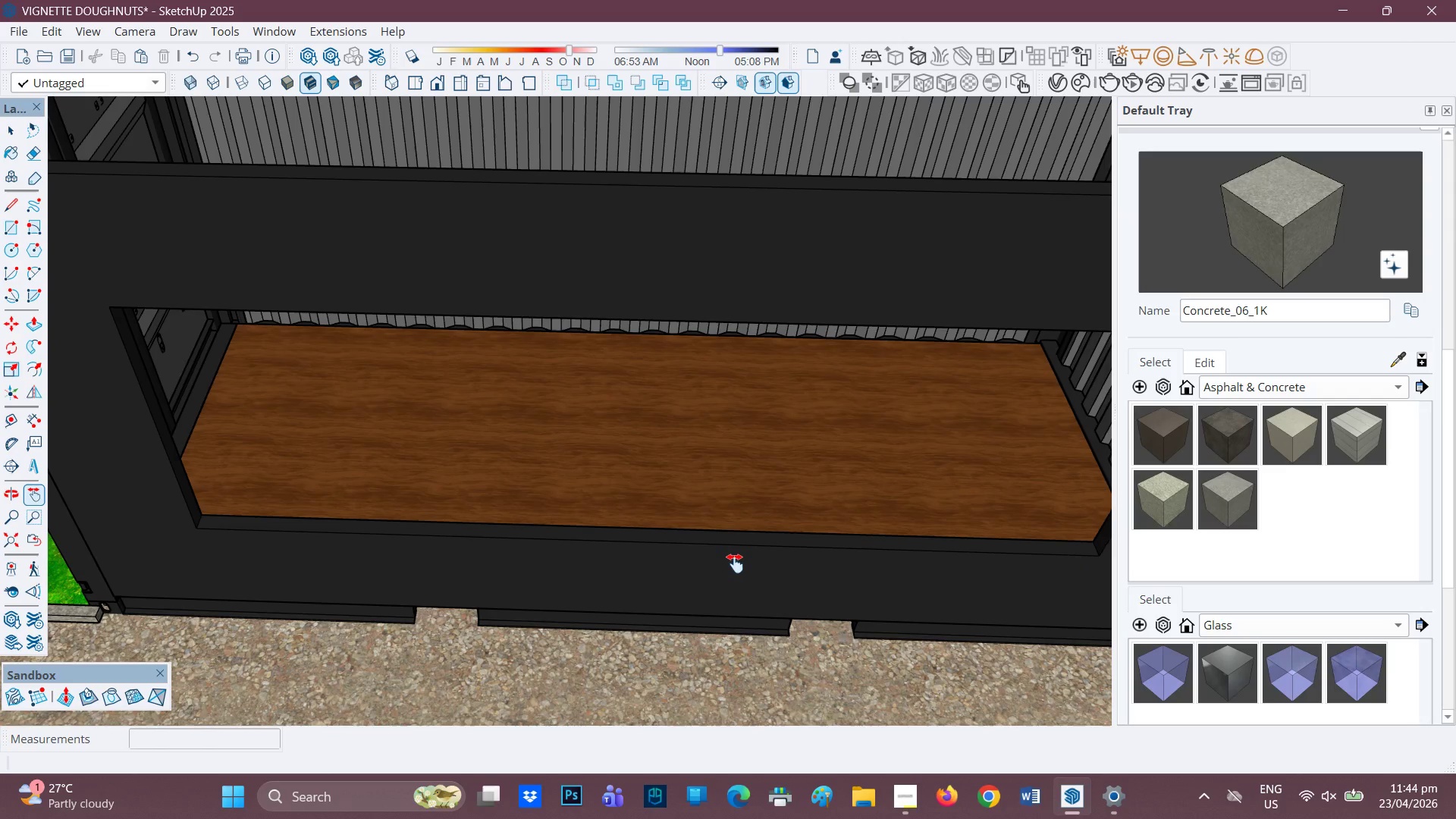 
key(P)
 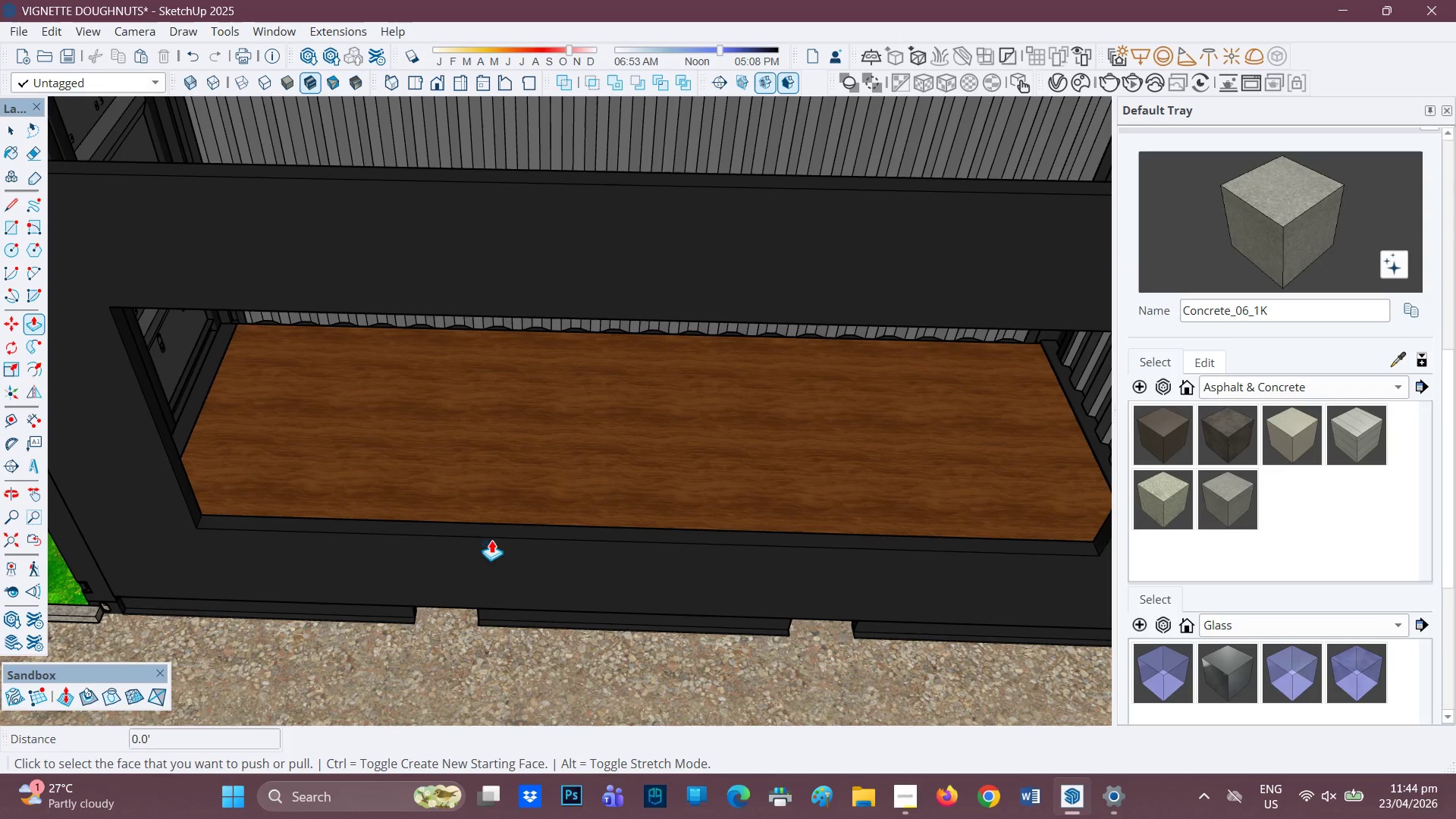 
key(Space)
 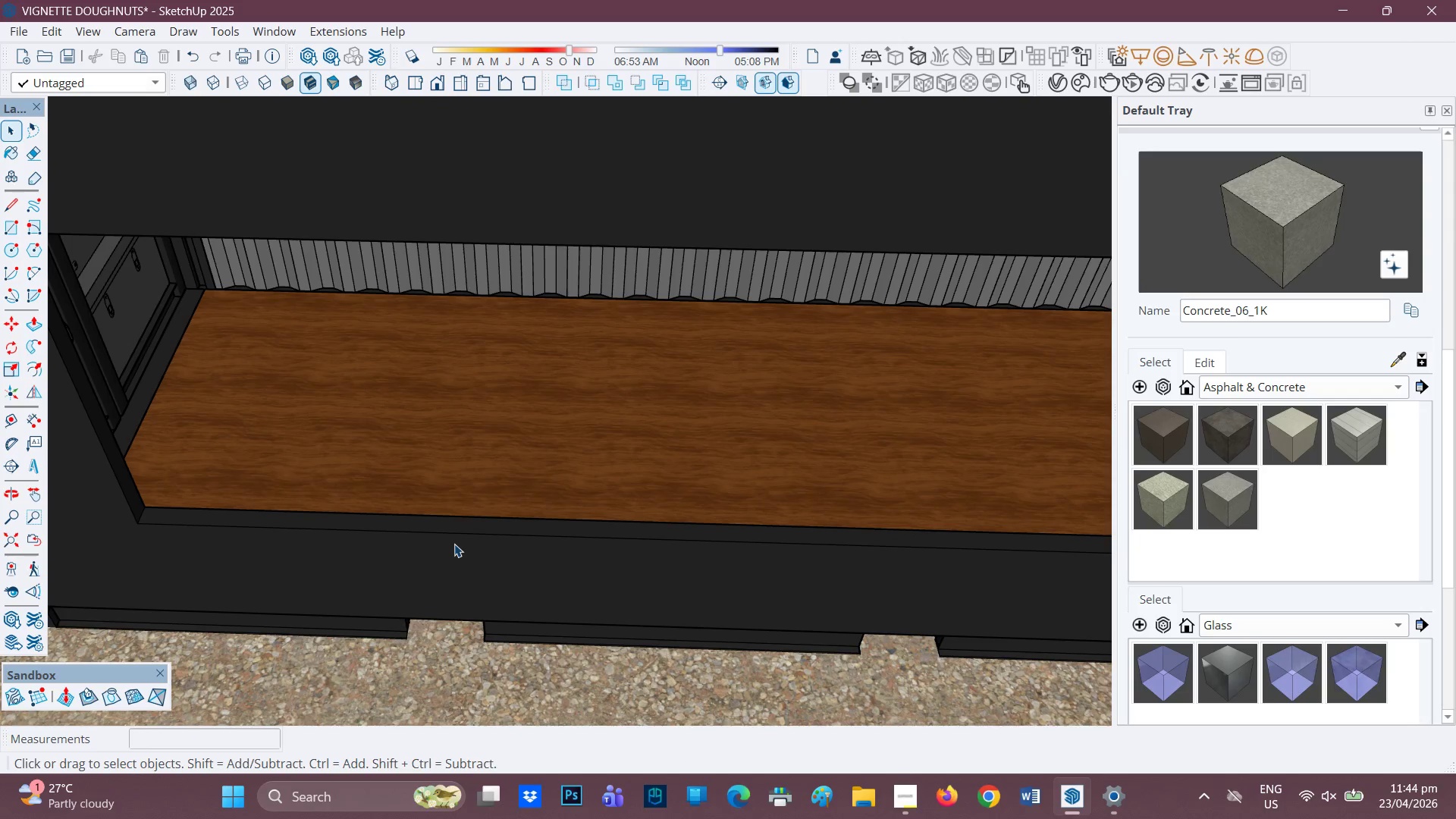 
scroll: coordinate [450, 547], scroll_direction: up, amount: 2.0
 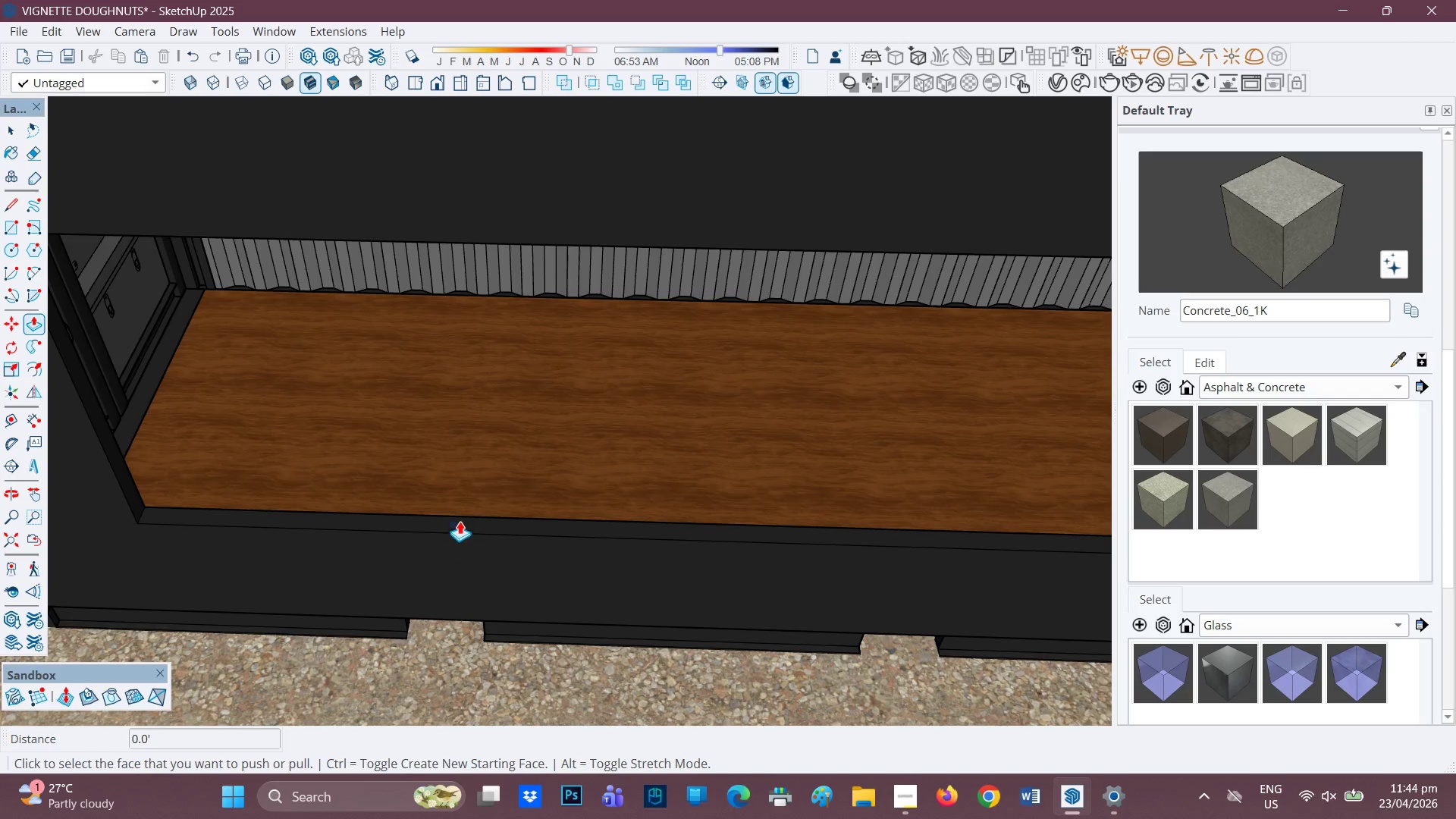 
double_click([454, 544])
 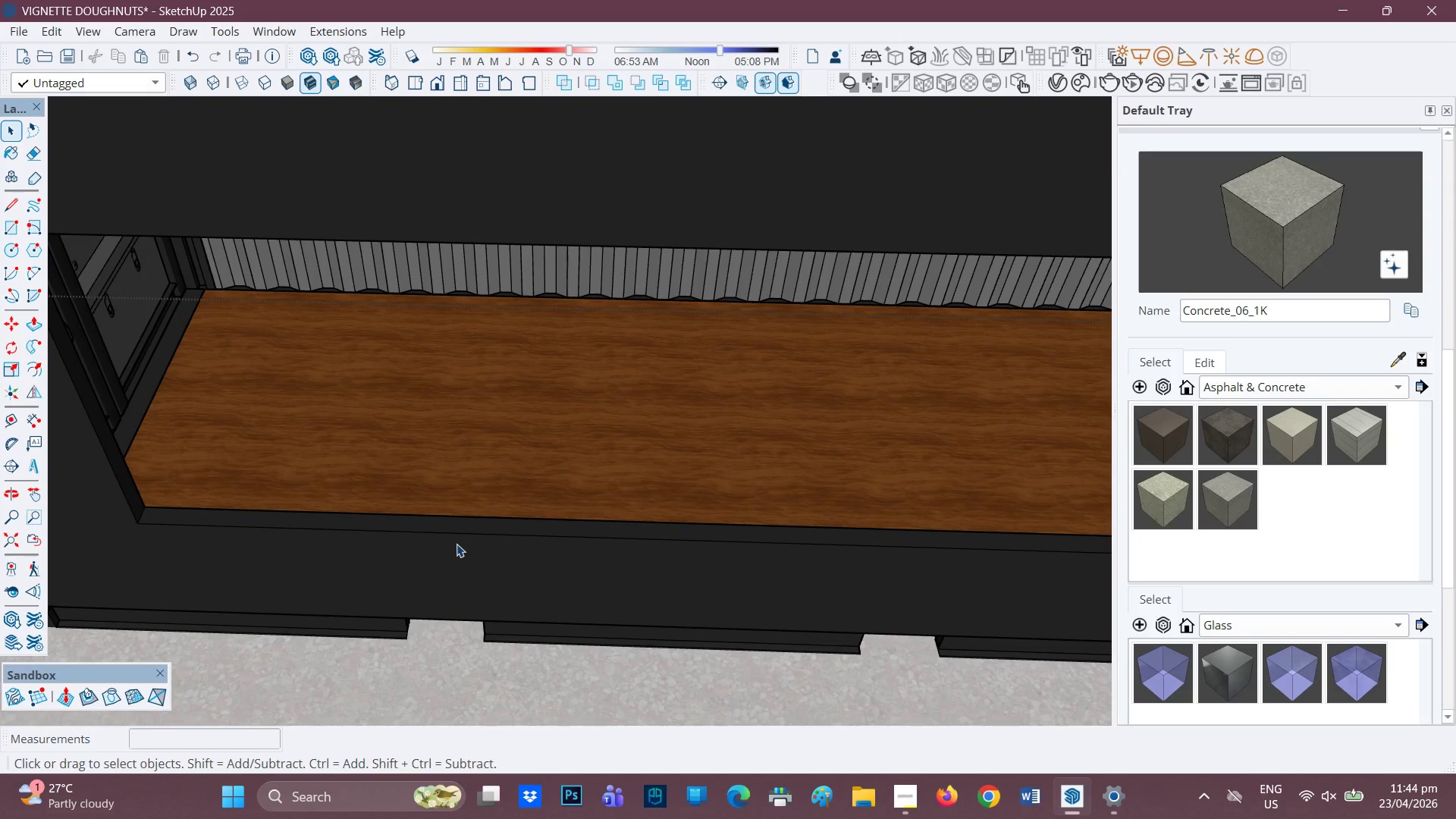 
scroll: coordinate [600, 551], scroll_direction: down, amount: 5.0
 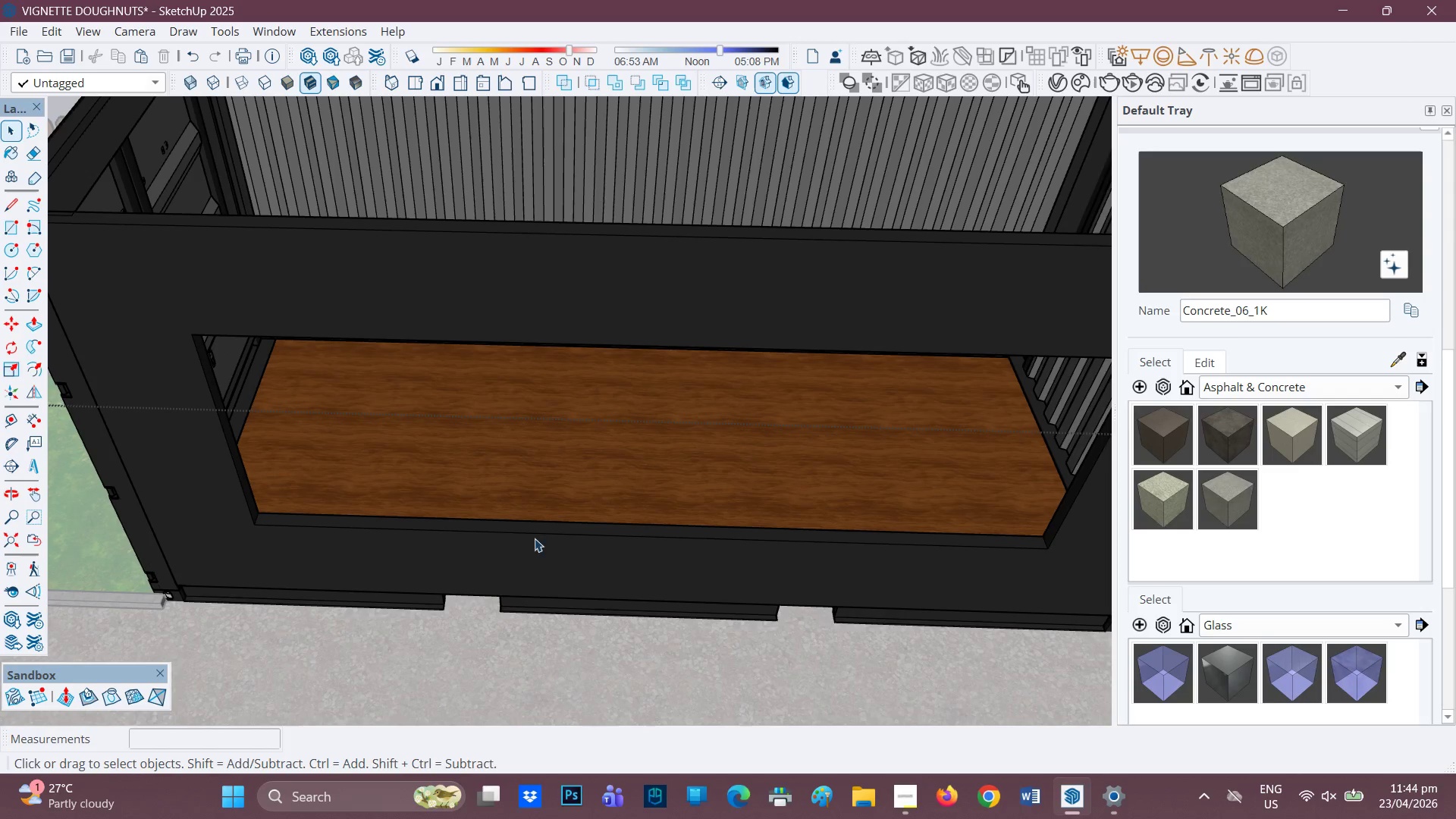 
type(RP)
 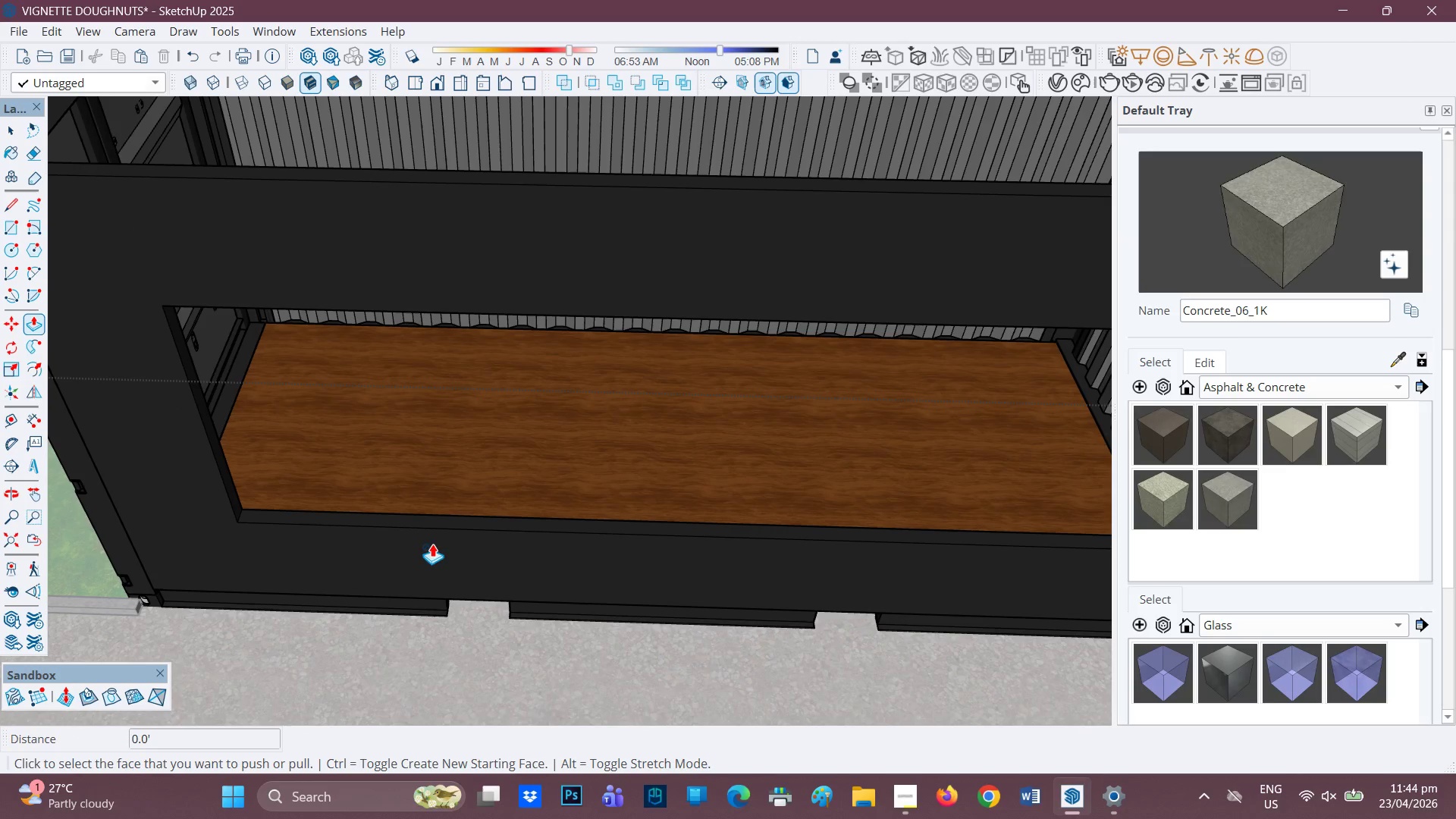 
scroll: coordinate [408, 545], scroll_direction: up, amount: 1.0
 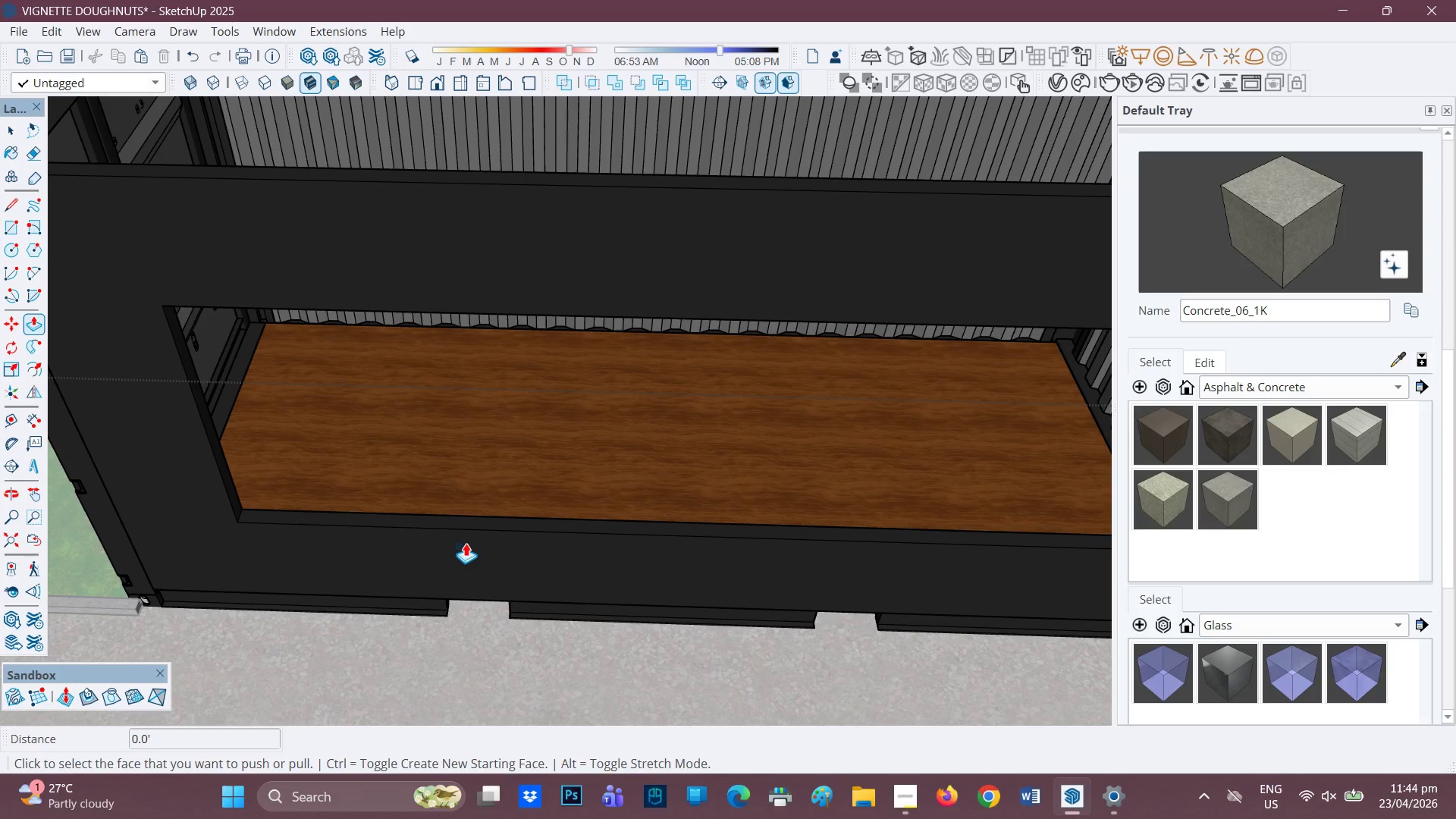 
scroll: coordinate [413, 541], scroll_direction: down, amount: 2.0
 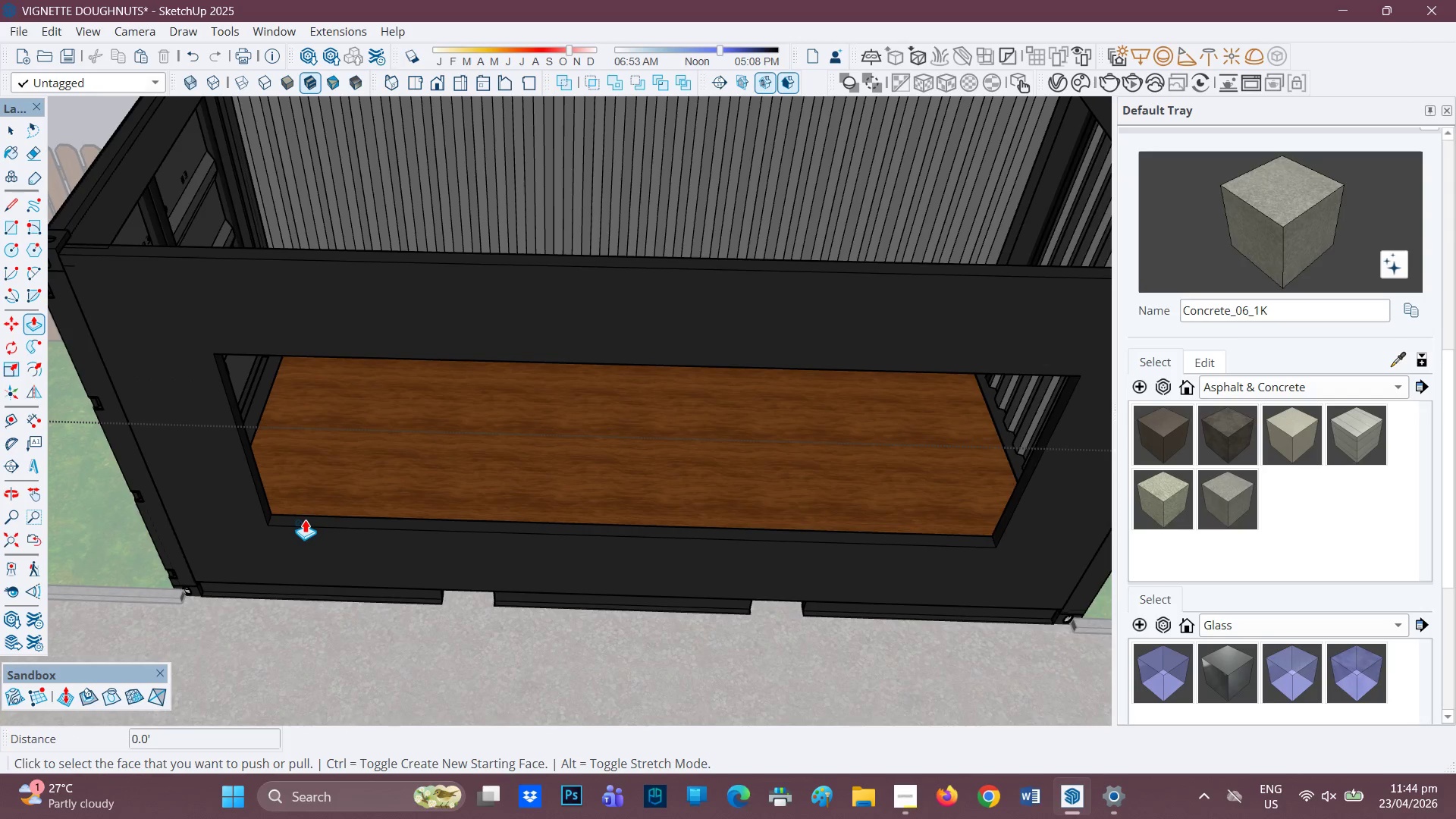 
key(R)
 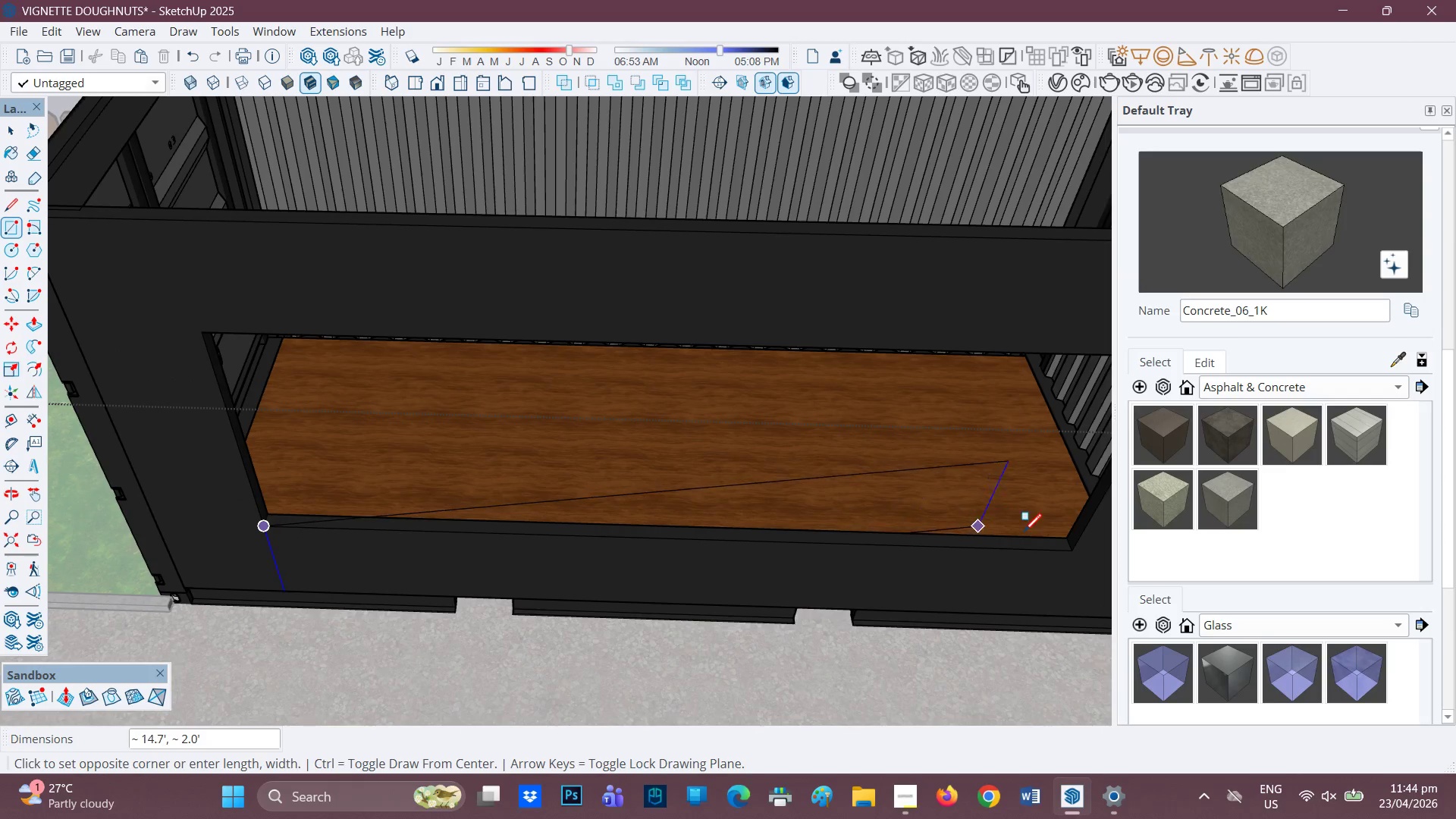 
scroll: coordinate [305, 519], scroll_direction: up, amount: 1.0
 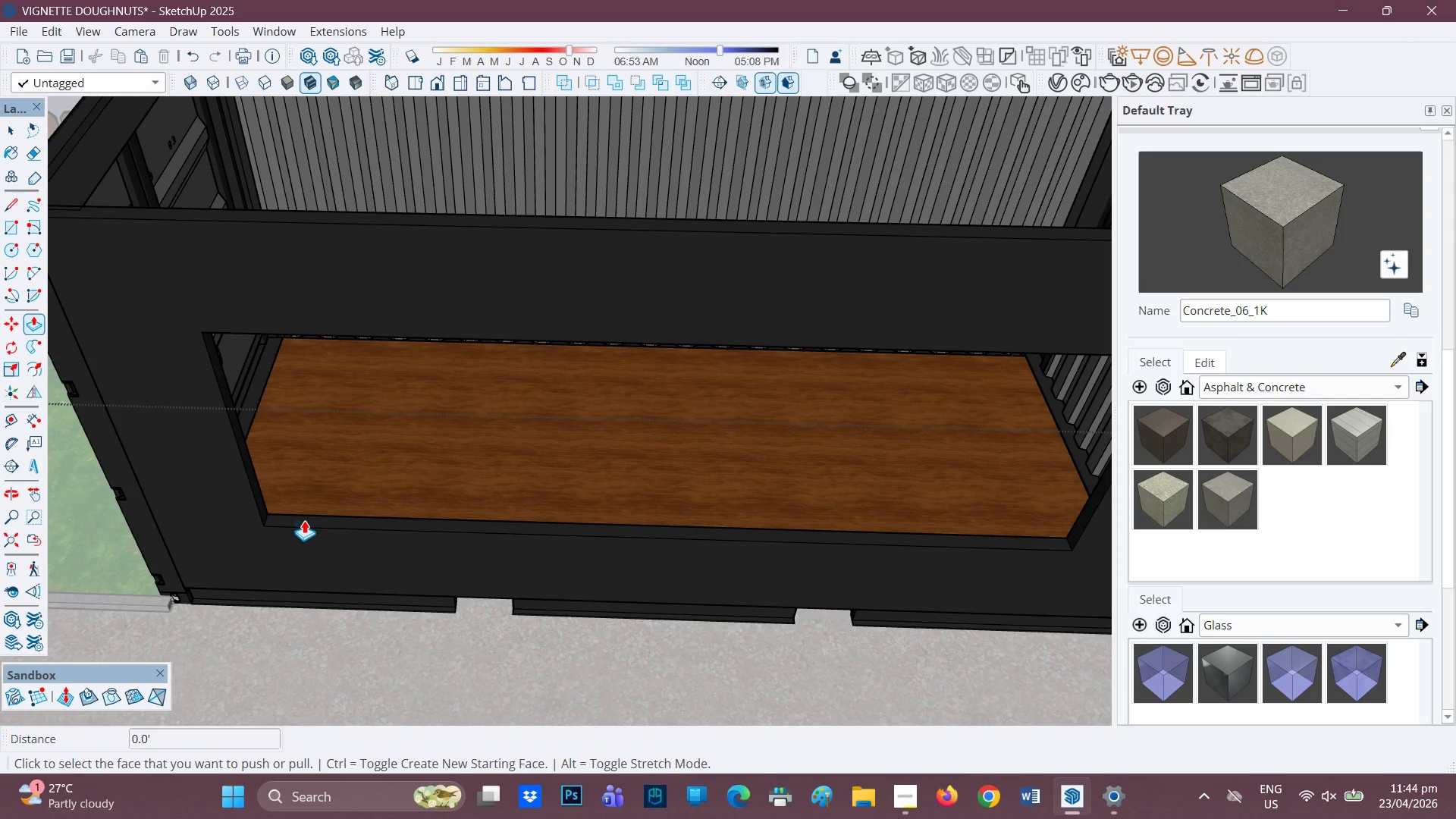 
left_click([1072, 537])
 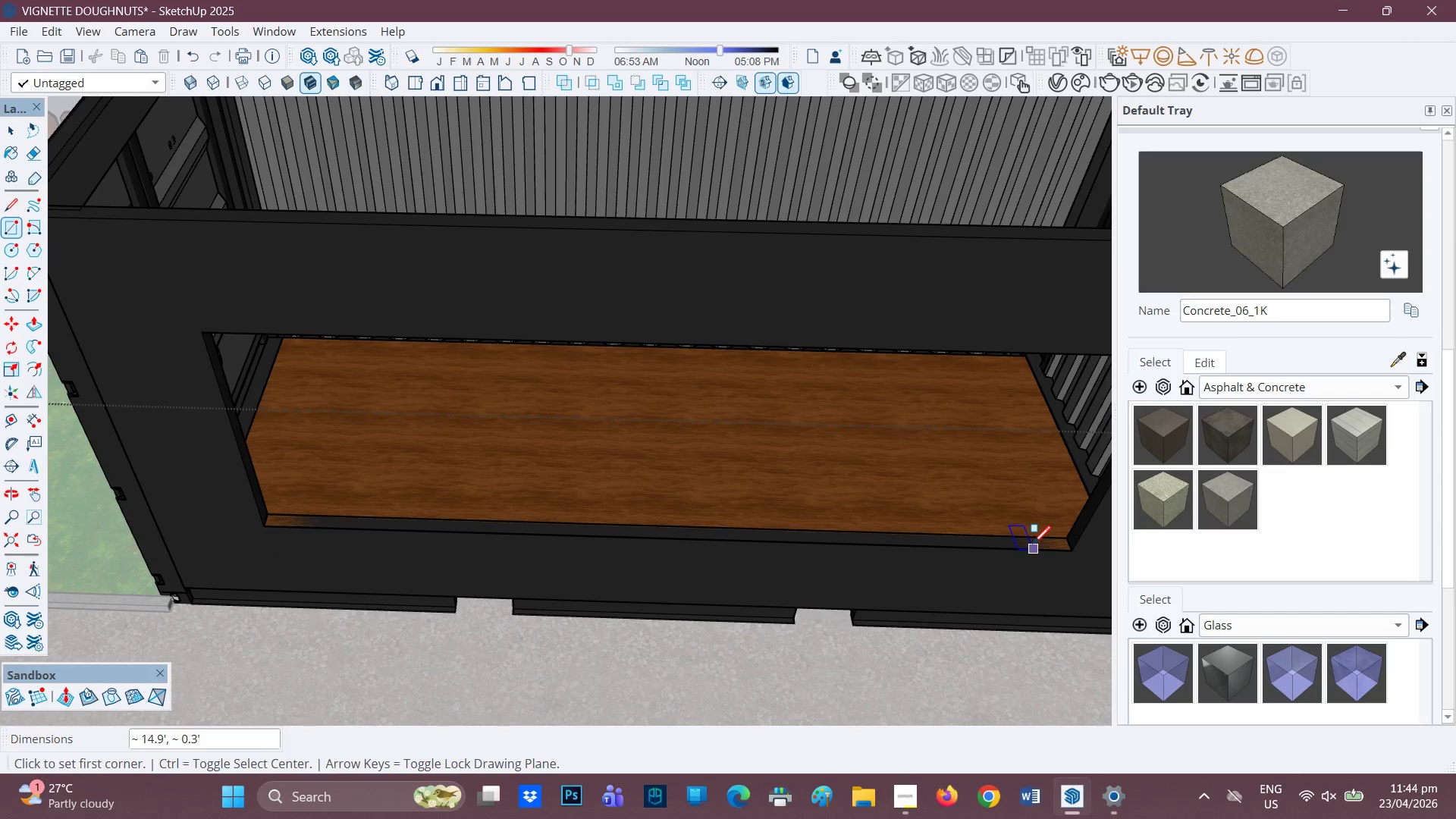 
key(P)
 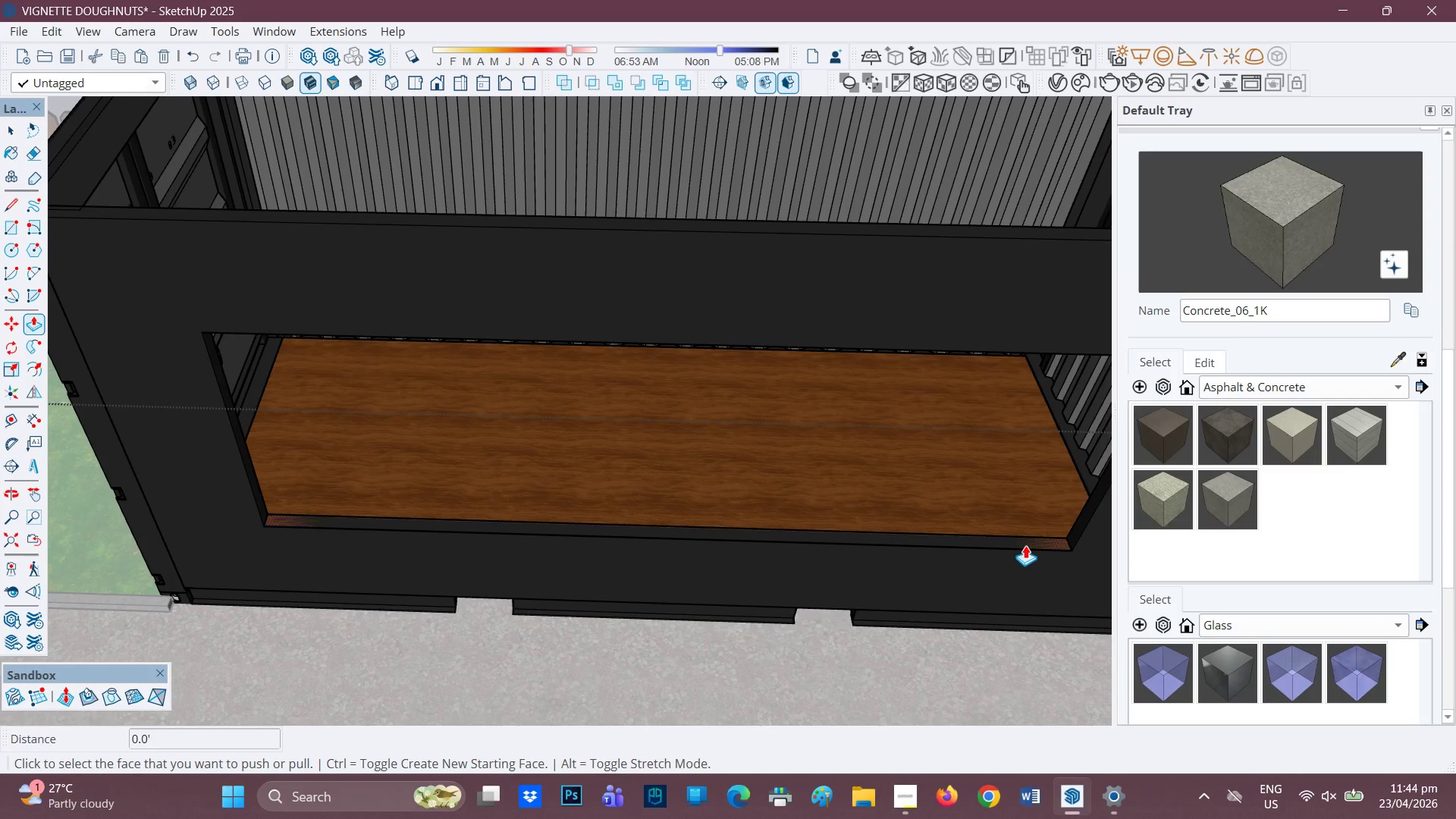 
left_click([1025, 545])
 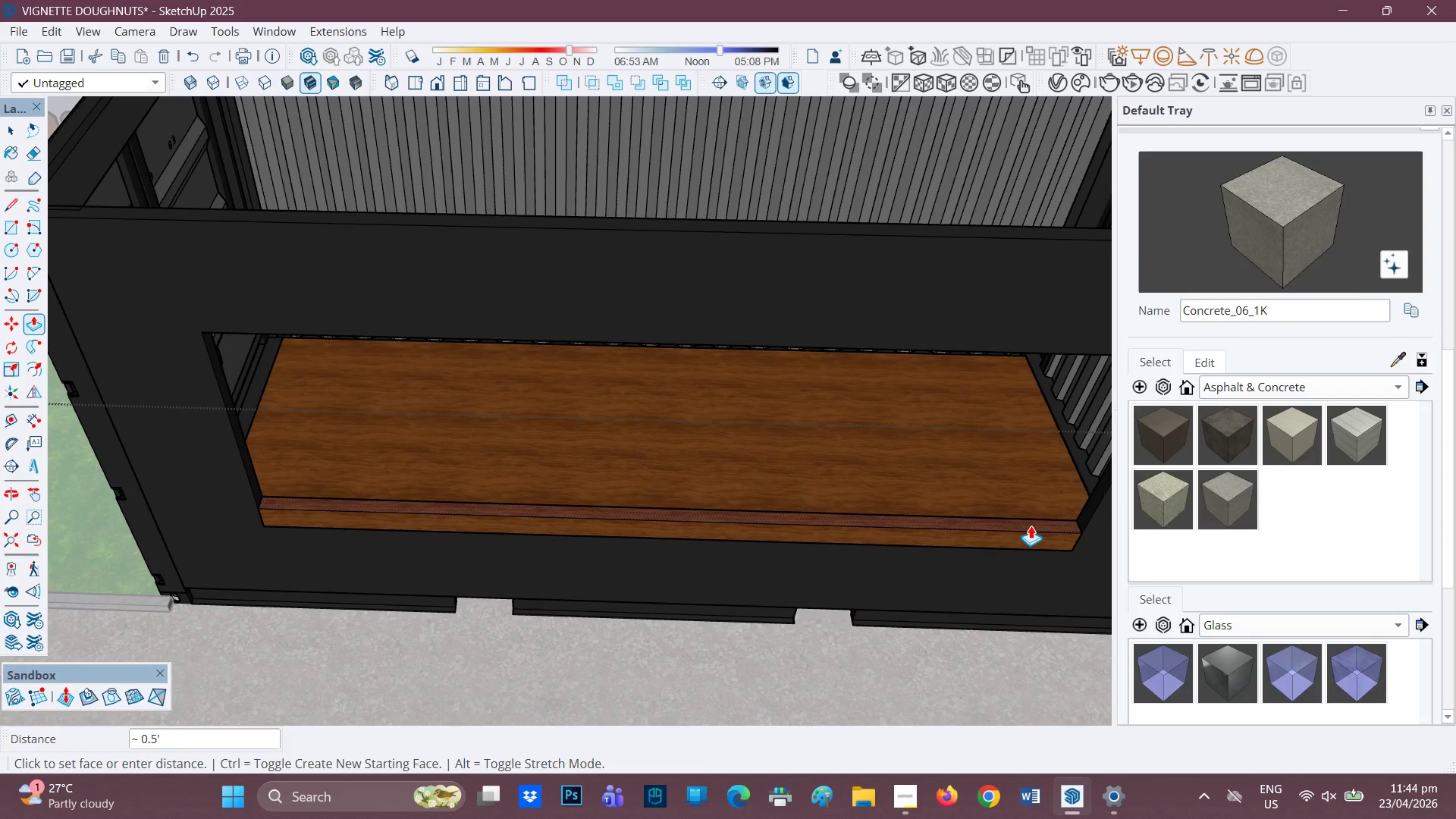 
key(0)
 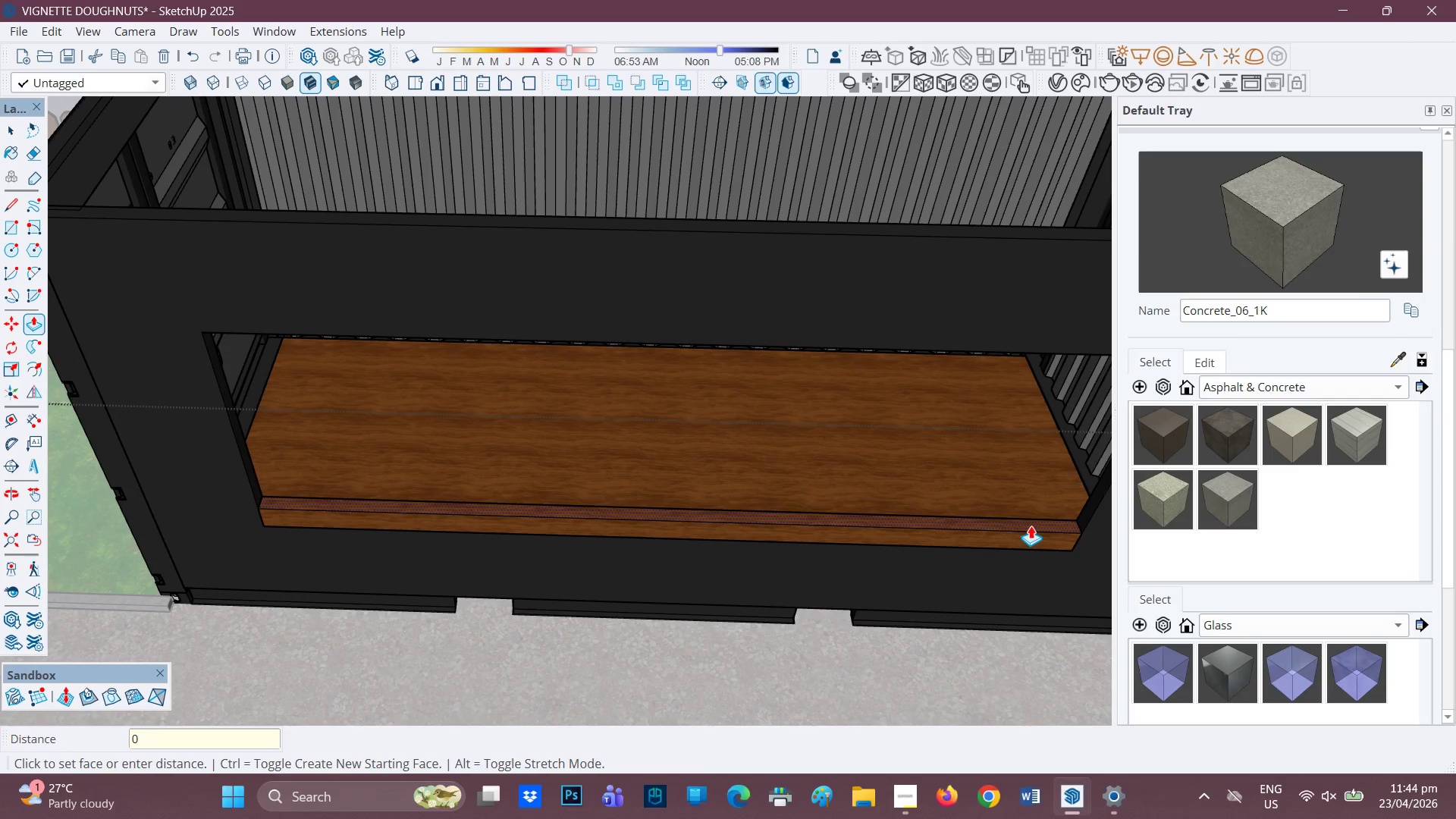 
key(Period)
 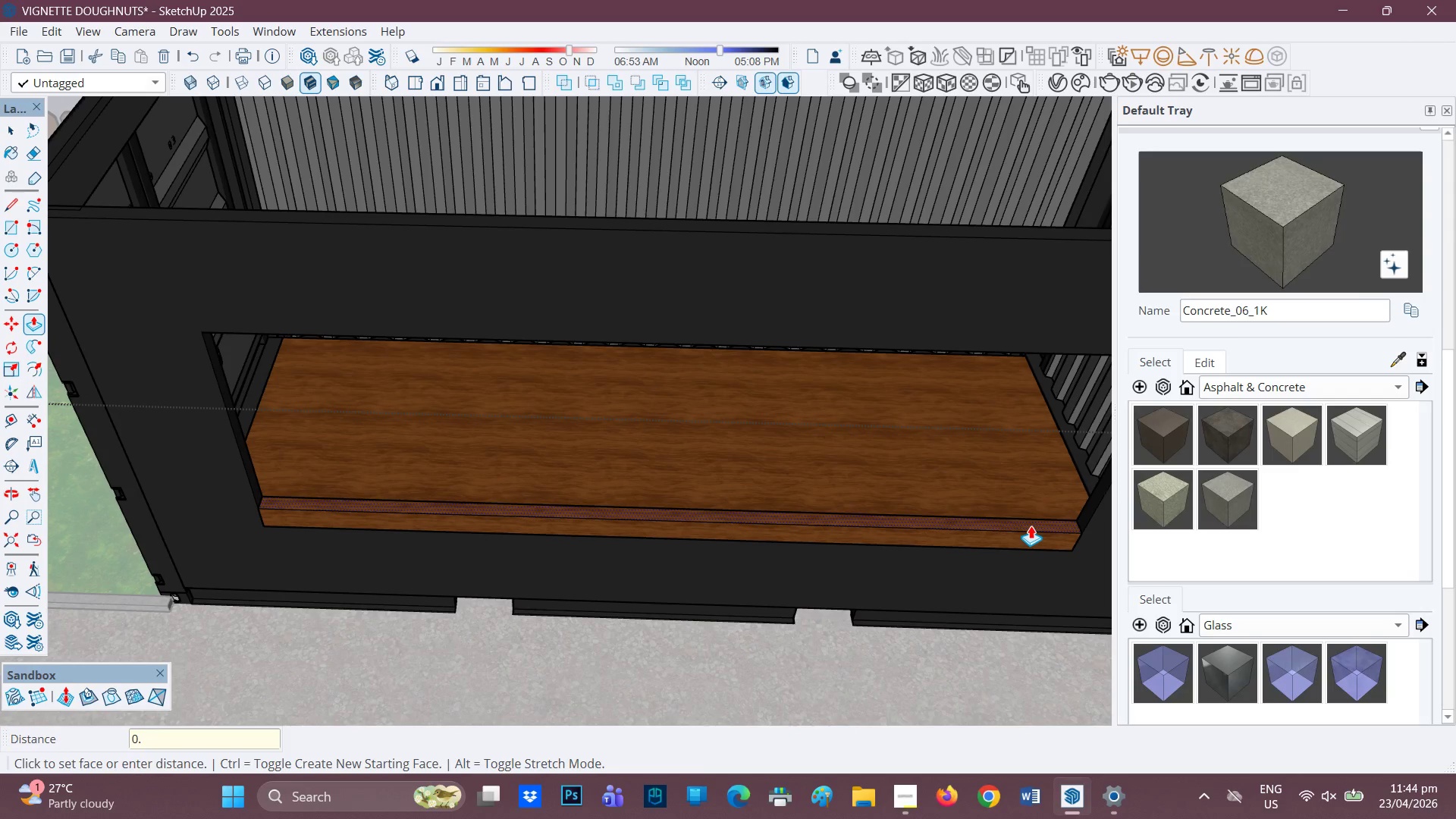 
key(2)
 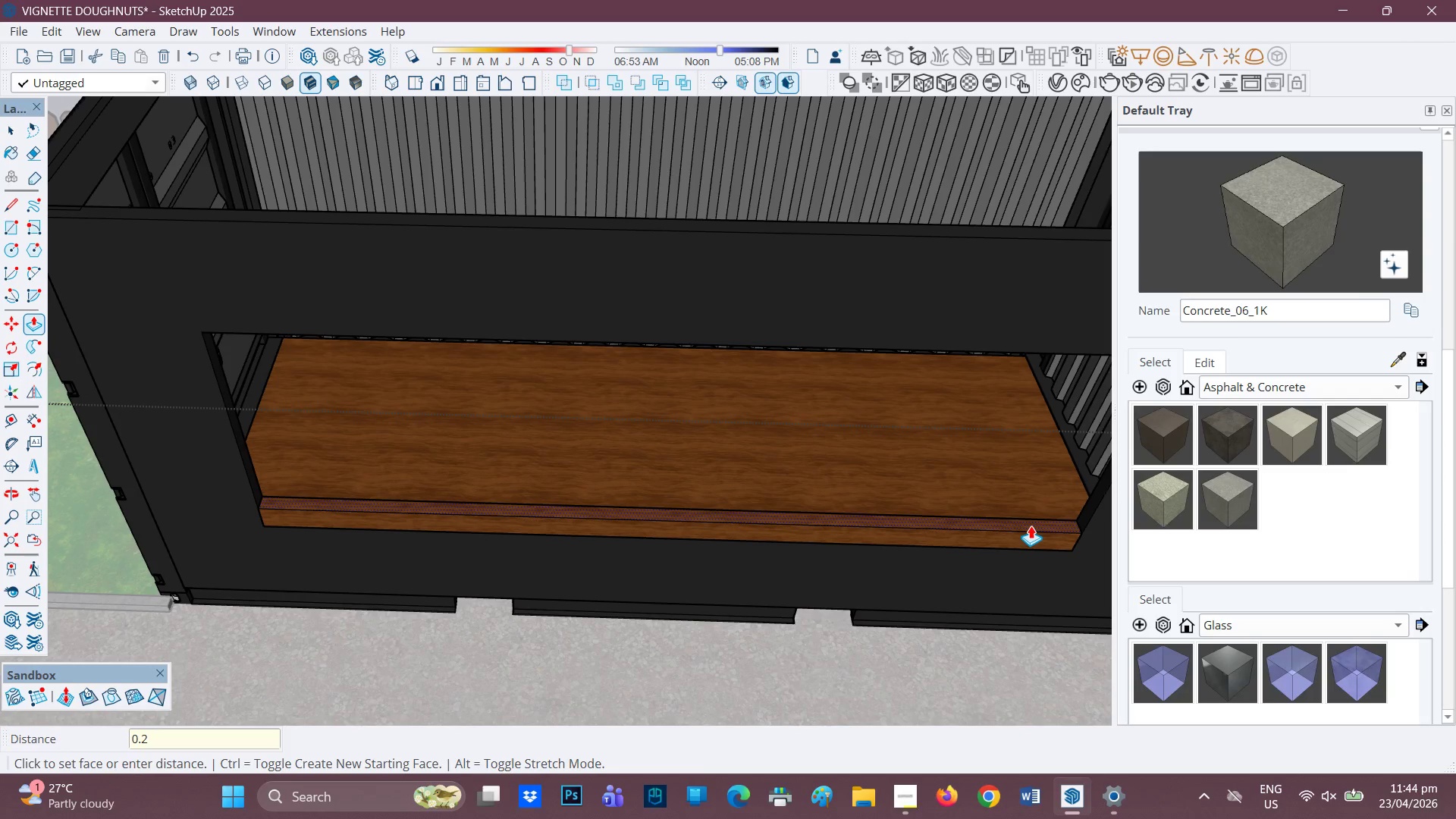 
key(Enter)
 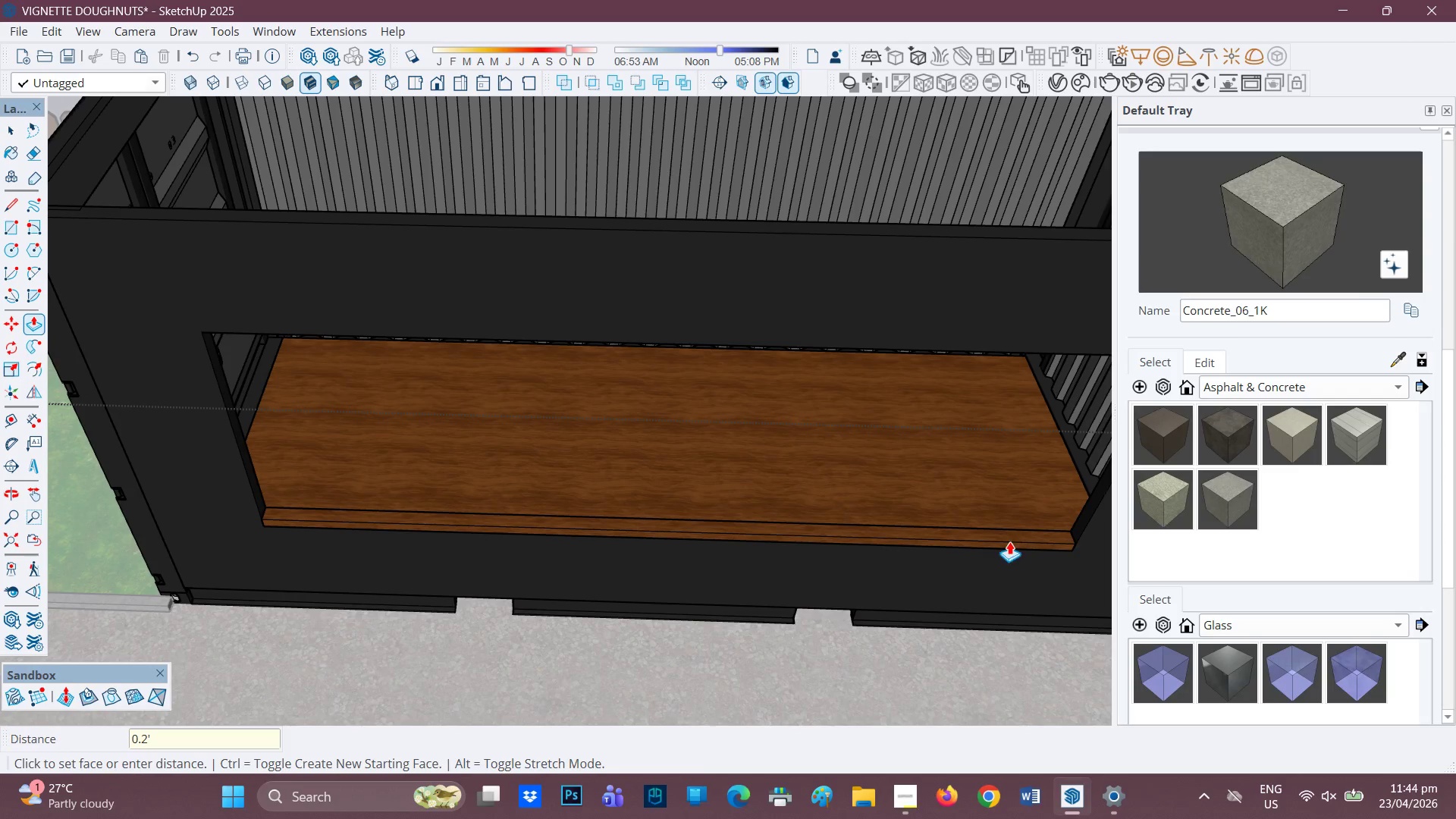 
scroll: coordinate [928, 547], scroll_direction: up, amount: 2.0
 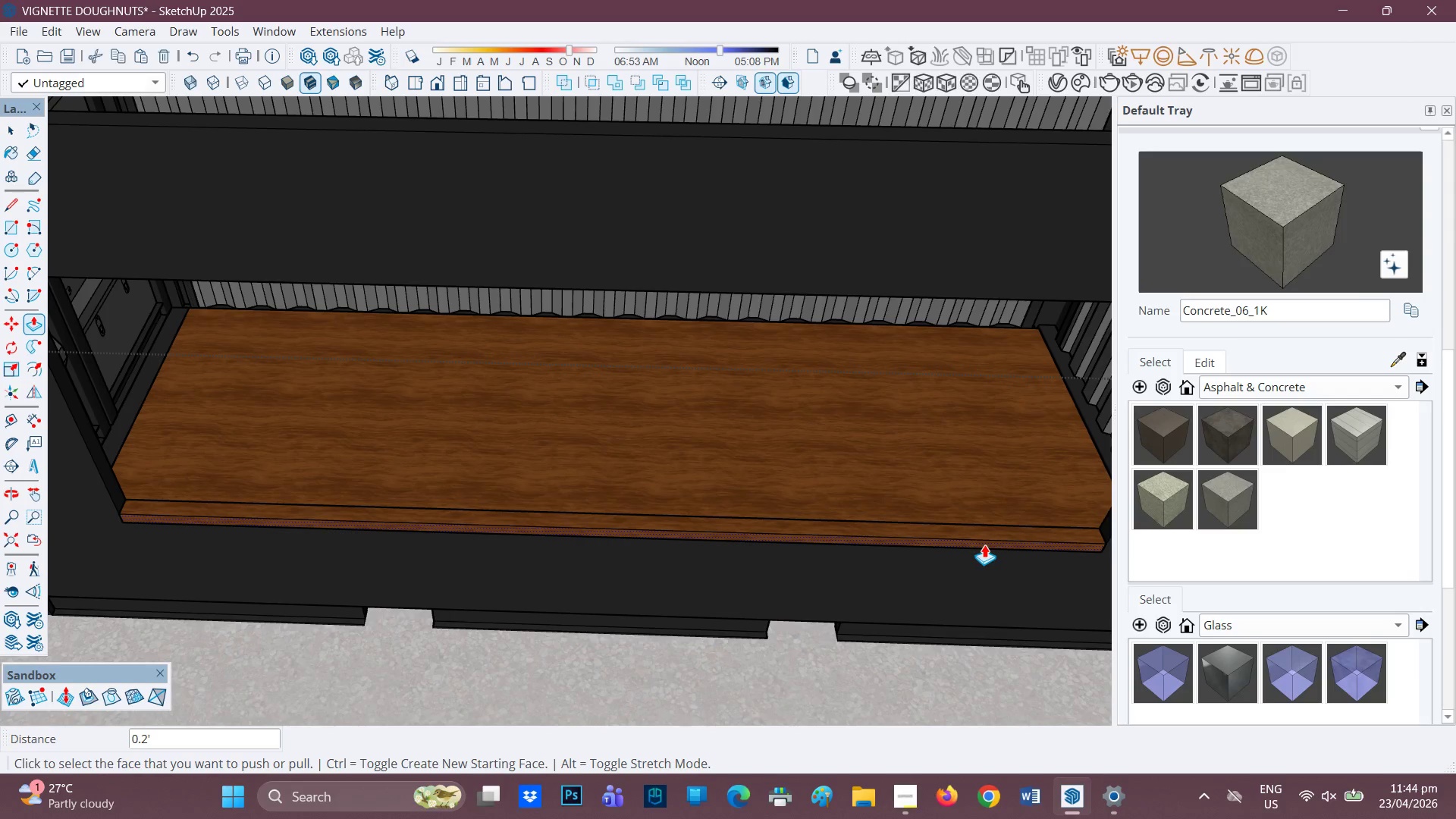 
left_click([984, 544])
 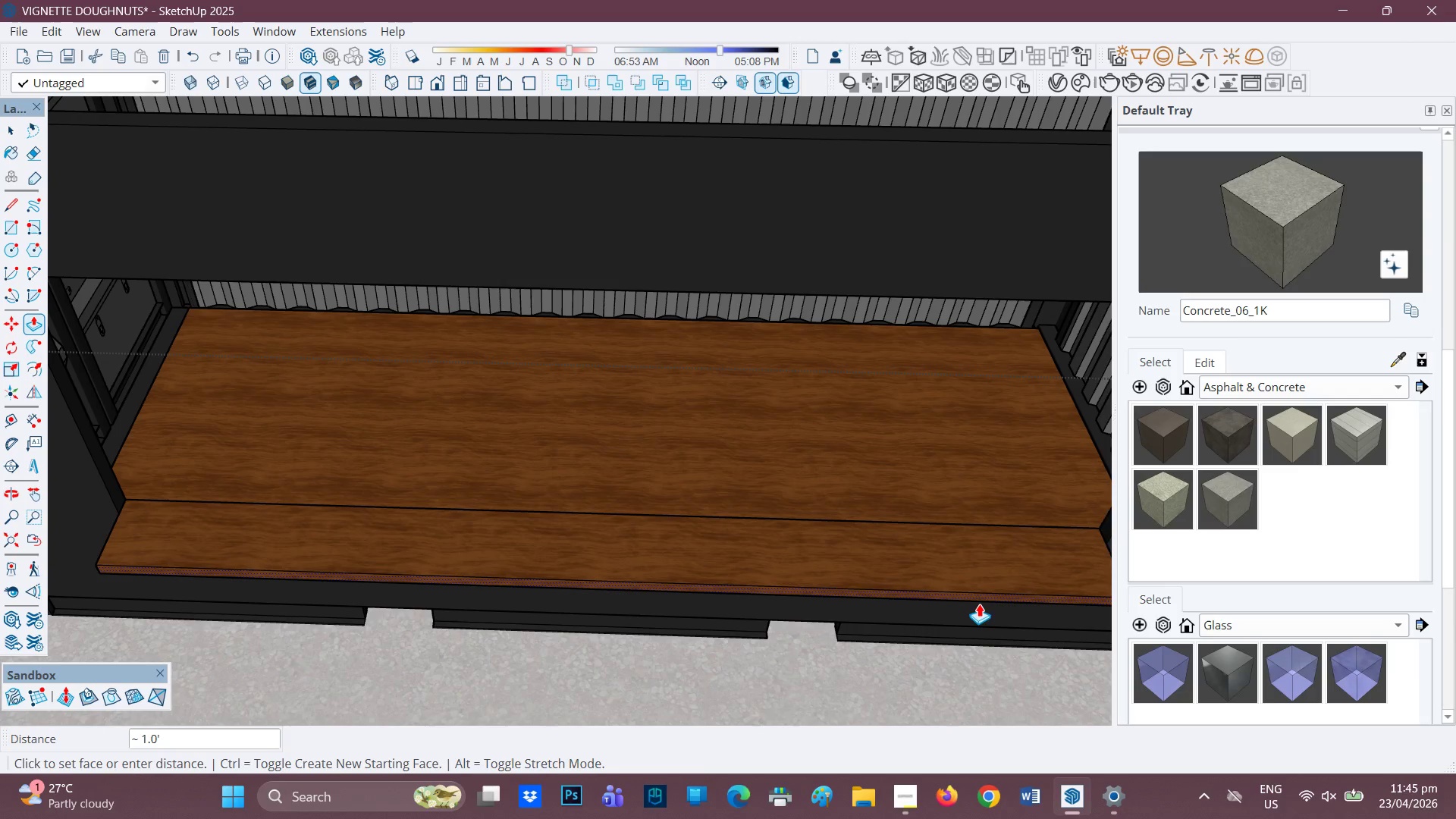 
key(1)
 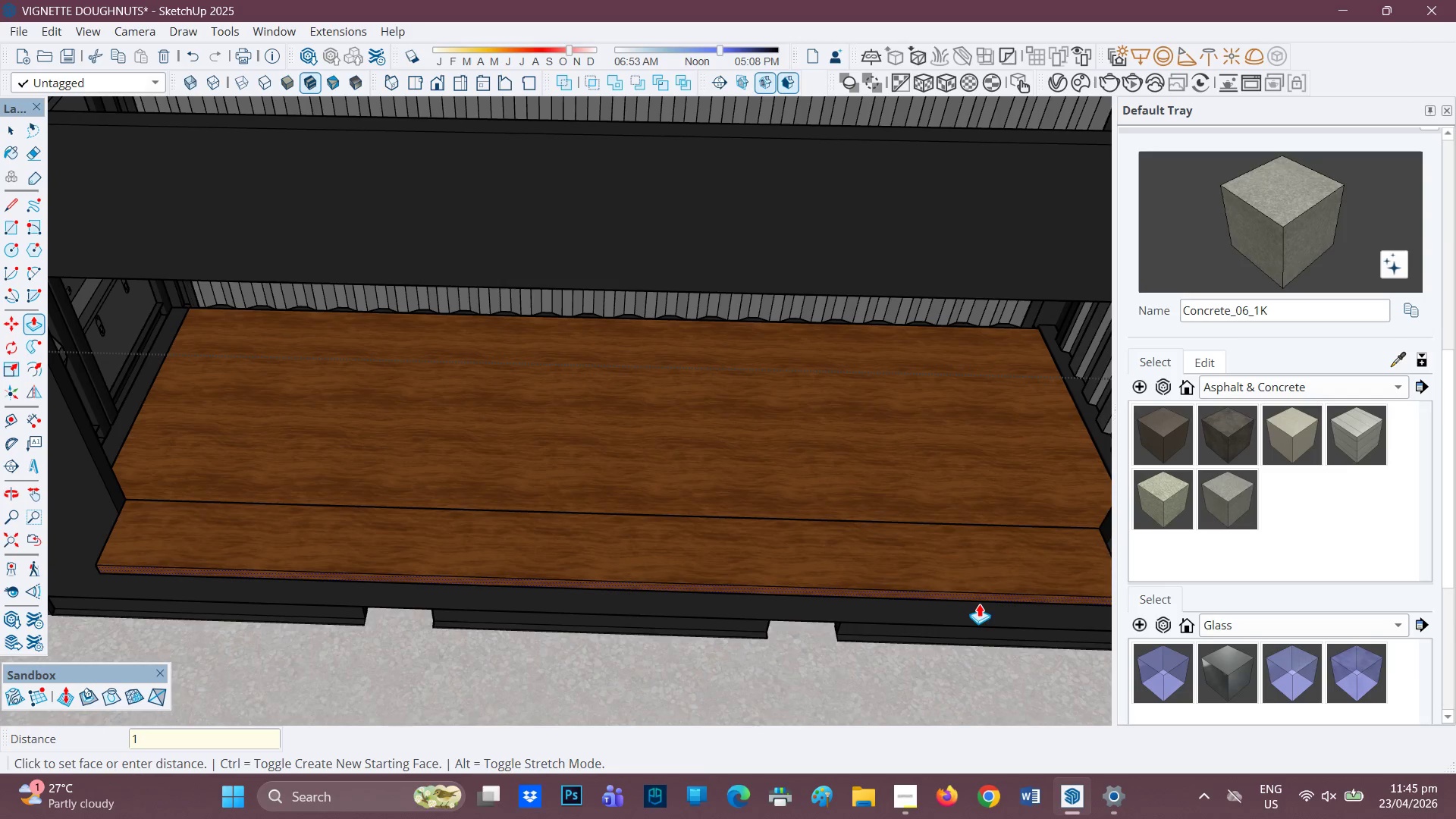 
key(Quote)
 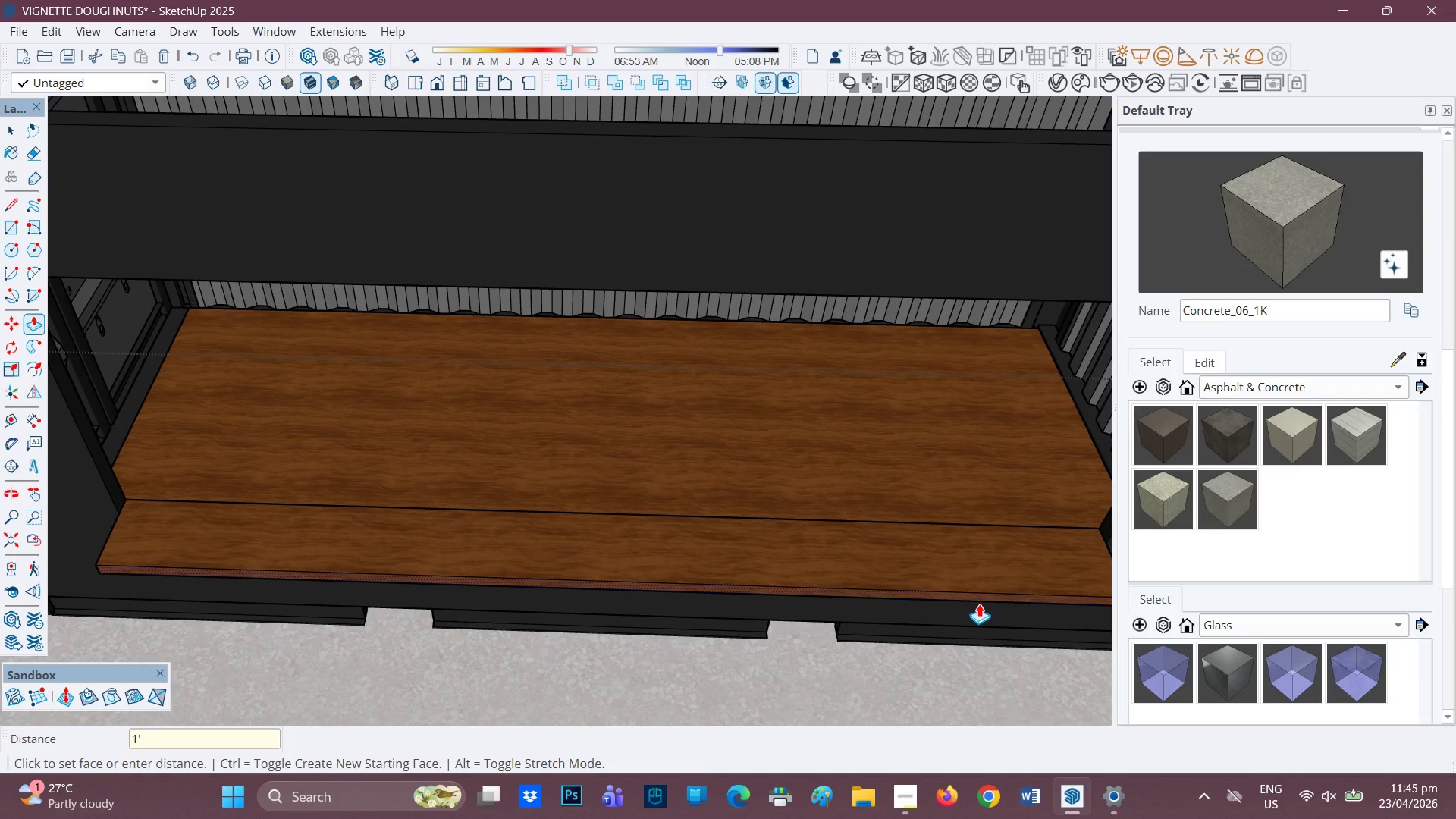 
key(Enter)
 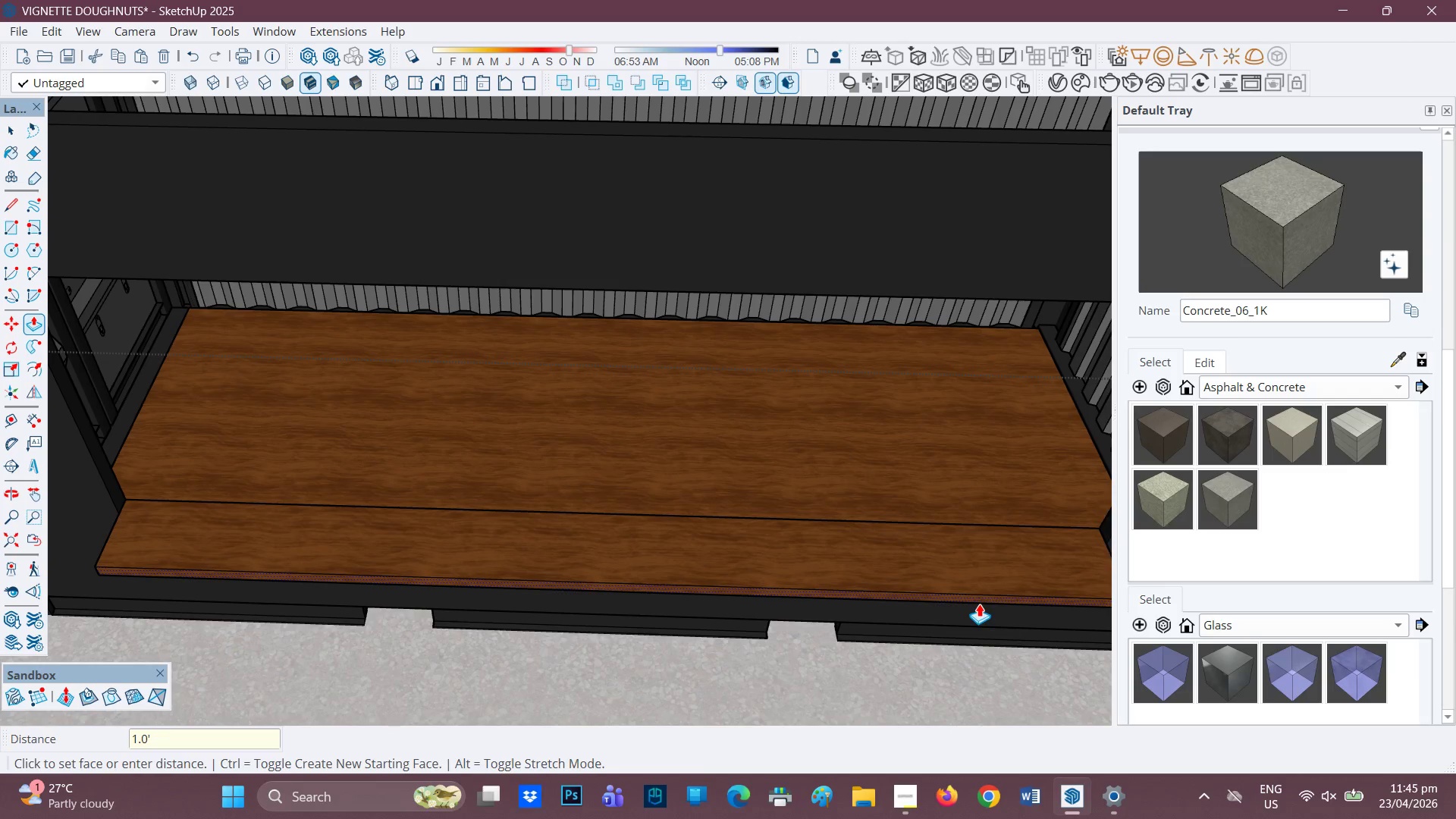 
scroll: coordinate [892, 601], scroll_direction: down, amount: 3.0
 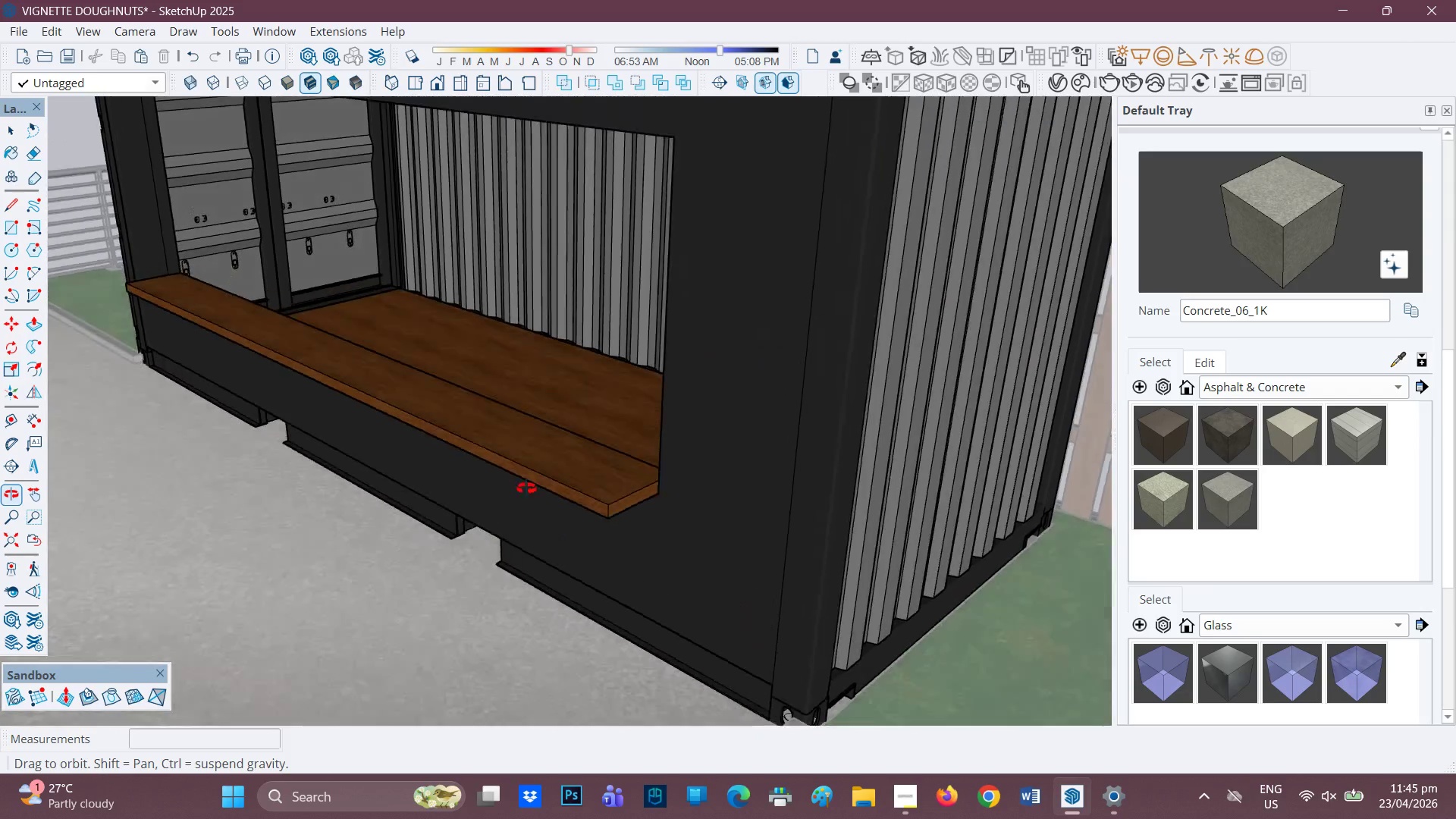 
scroll: coordinate [661, 570], scroll_direction: up, amount: 4.0
 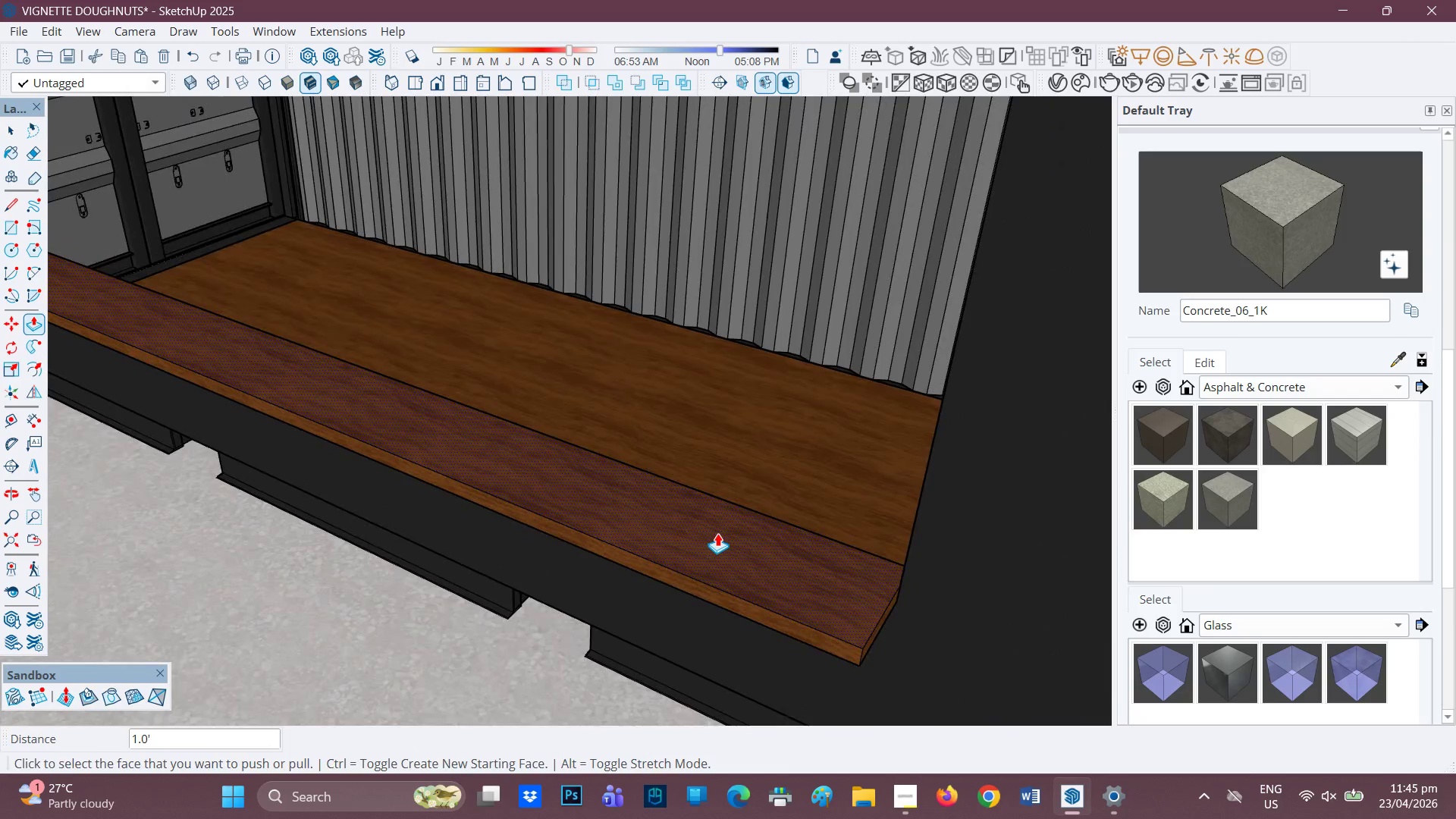 
scroll: coordinate [638, 496], scroll_direction: down, amount: 4.0
 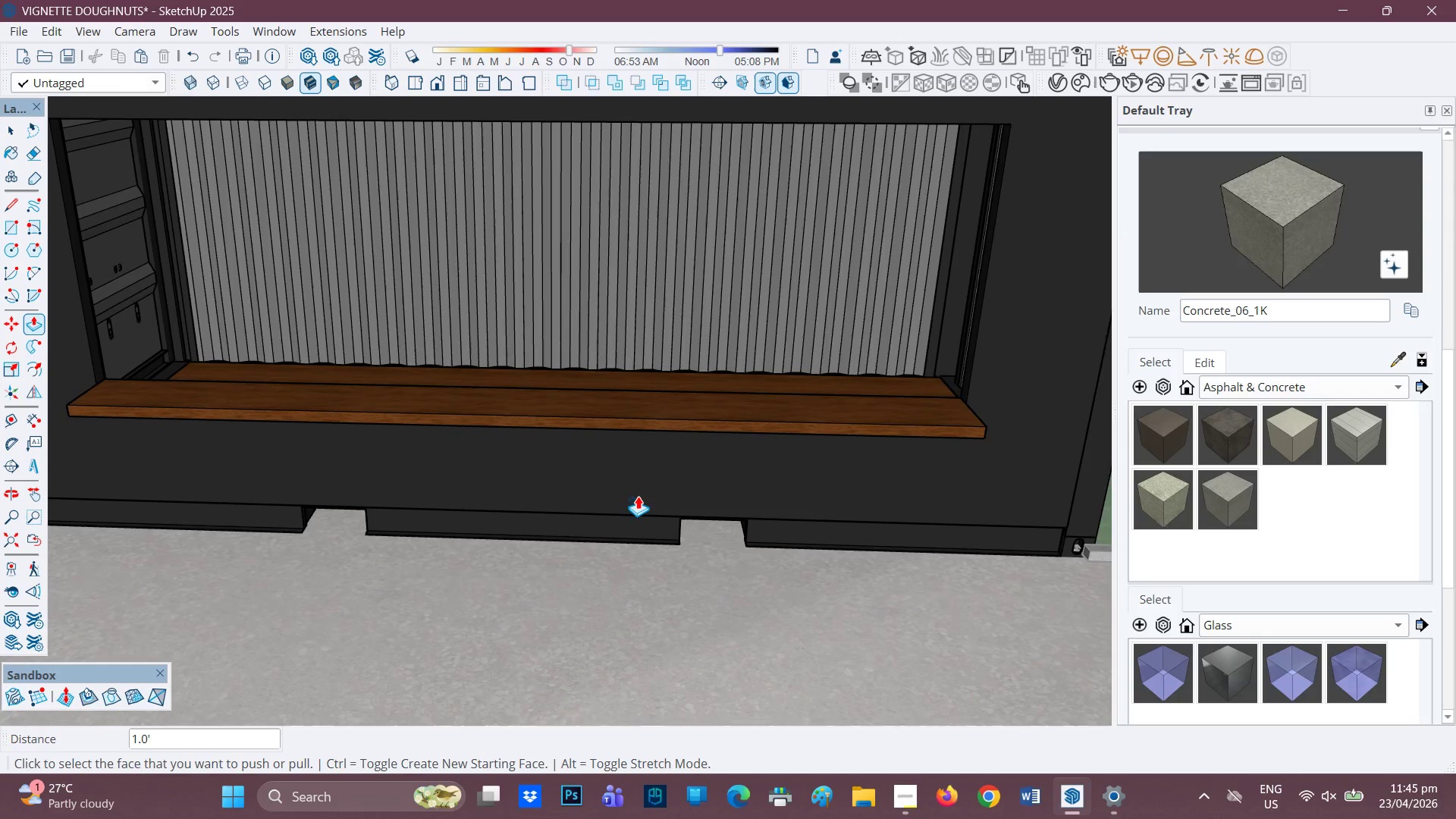 
scroll: coordinate [638, 496], scroll_direction: up, amount: 1.0
 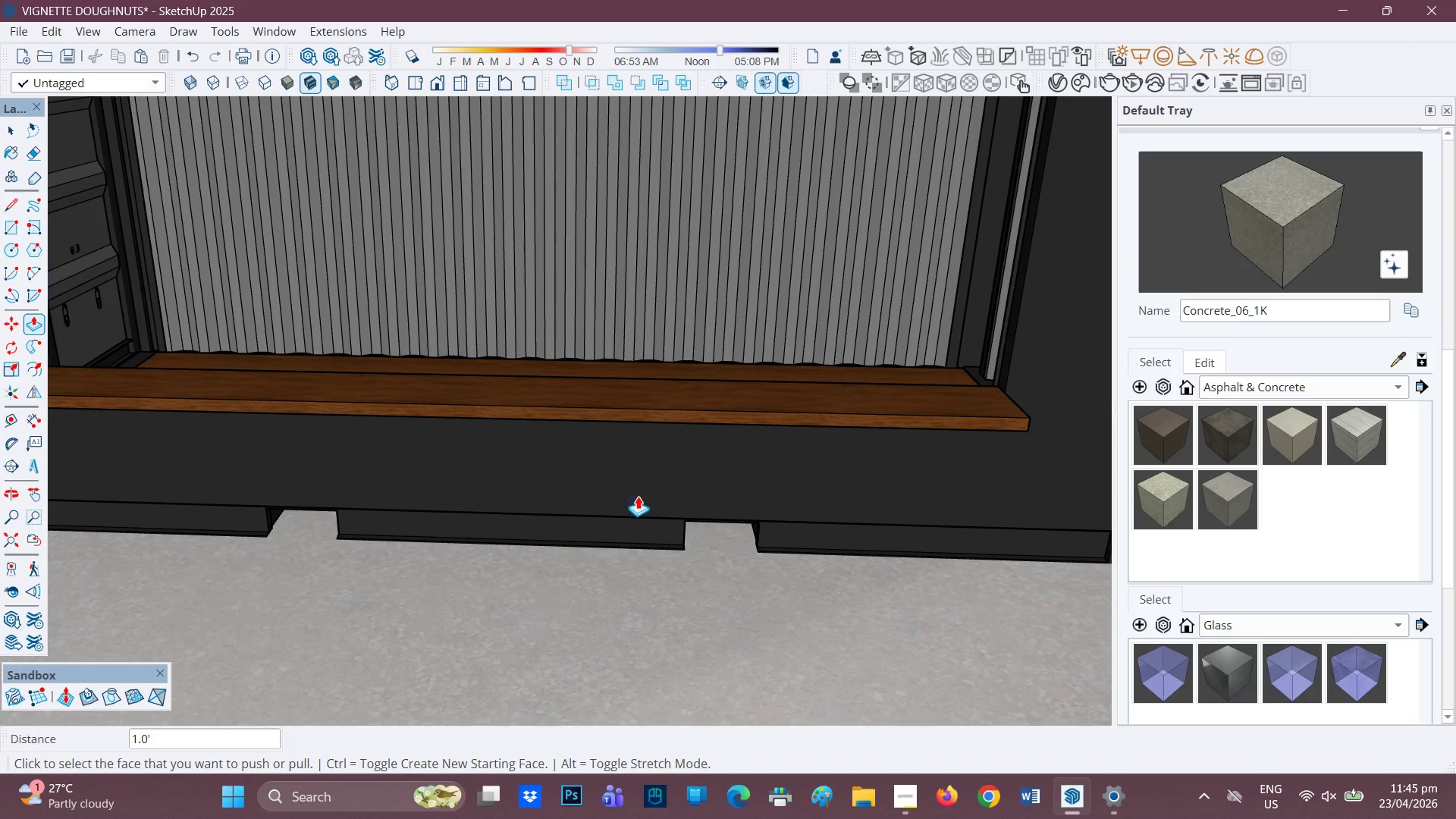 
scroll: coordinate [638, 496], scroll_direction: down, amount: 1.0
 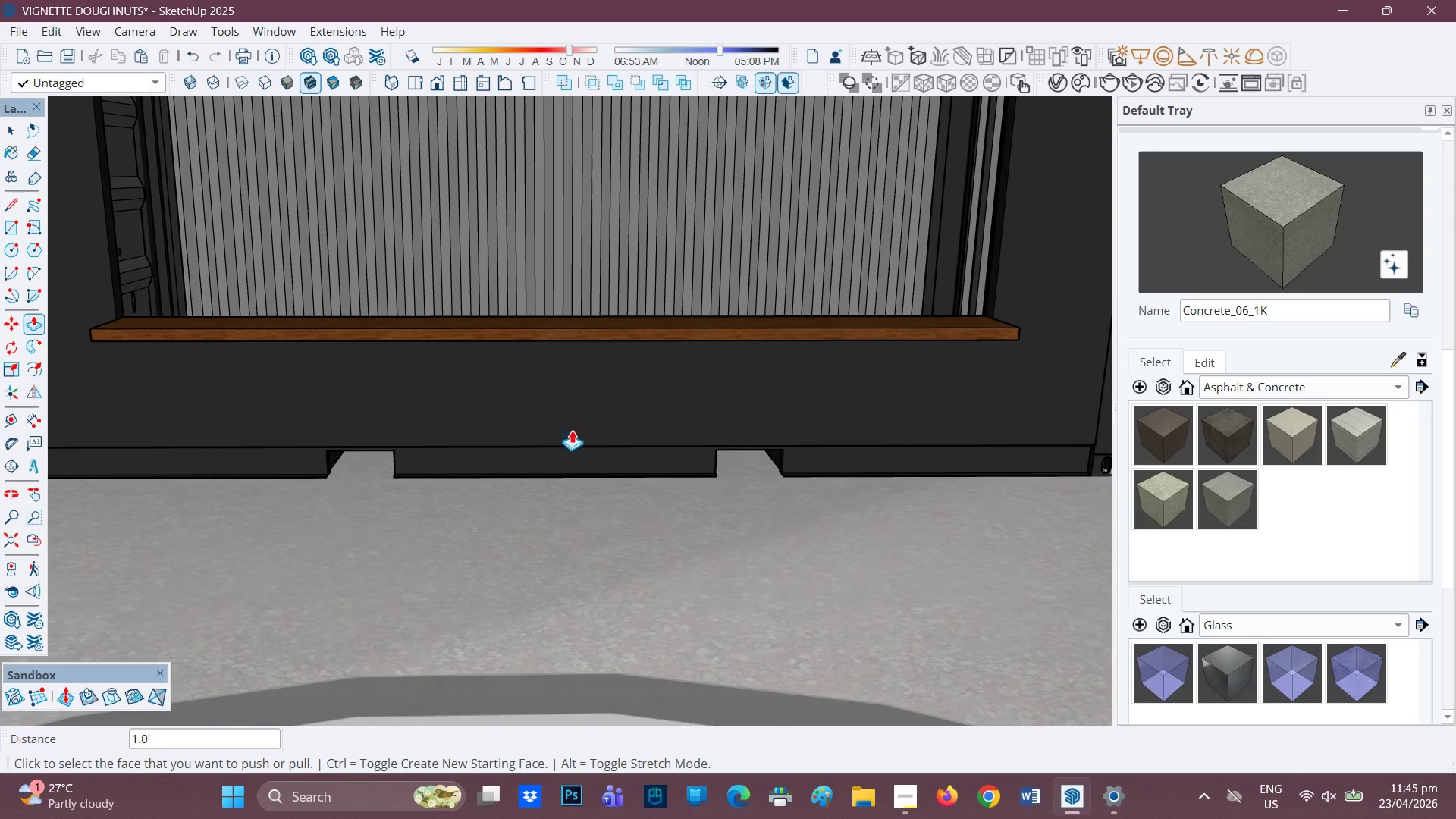 
scroll: coordinate [836, 393], scroll_direction: up, amount: 1.0
 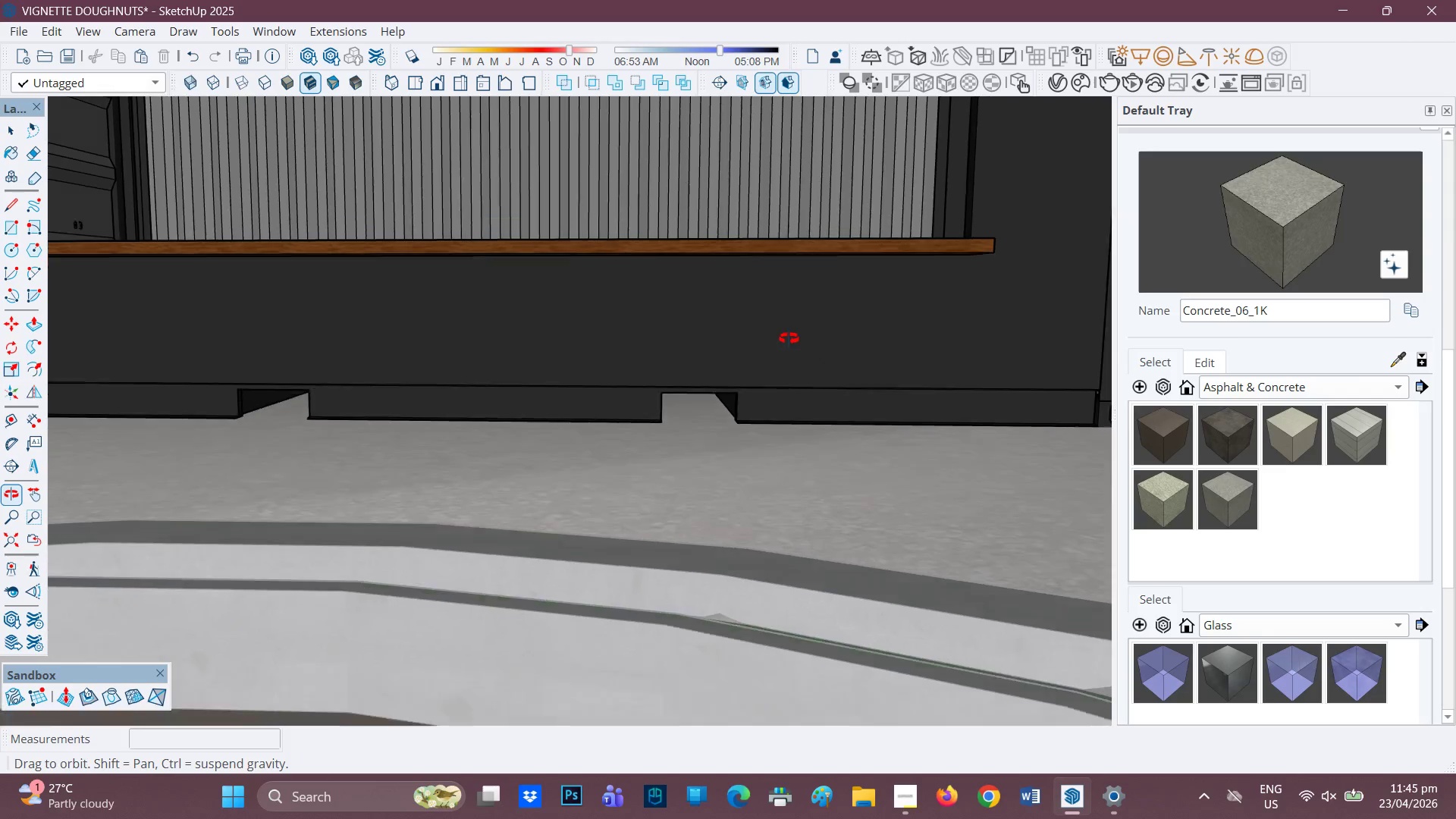 
key(L)
 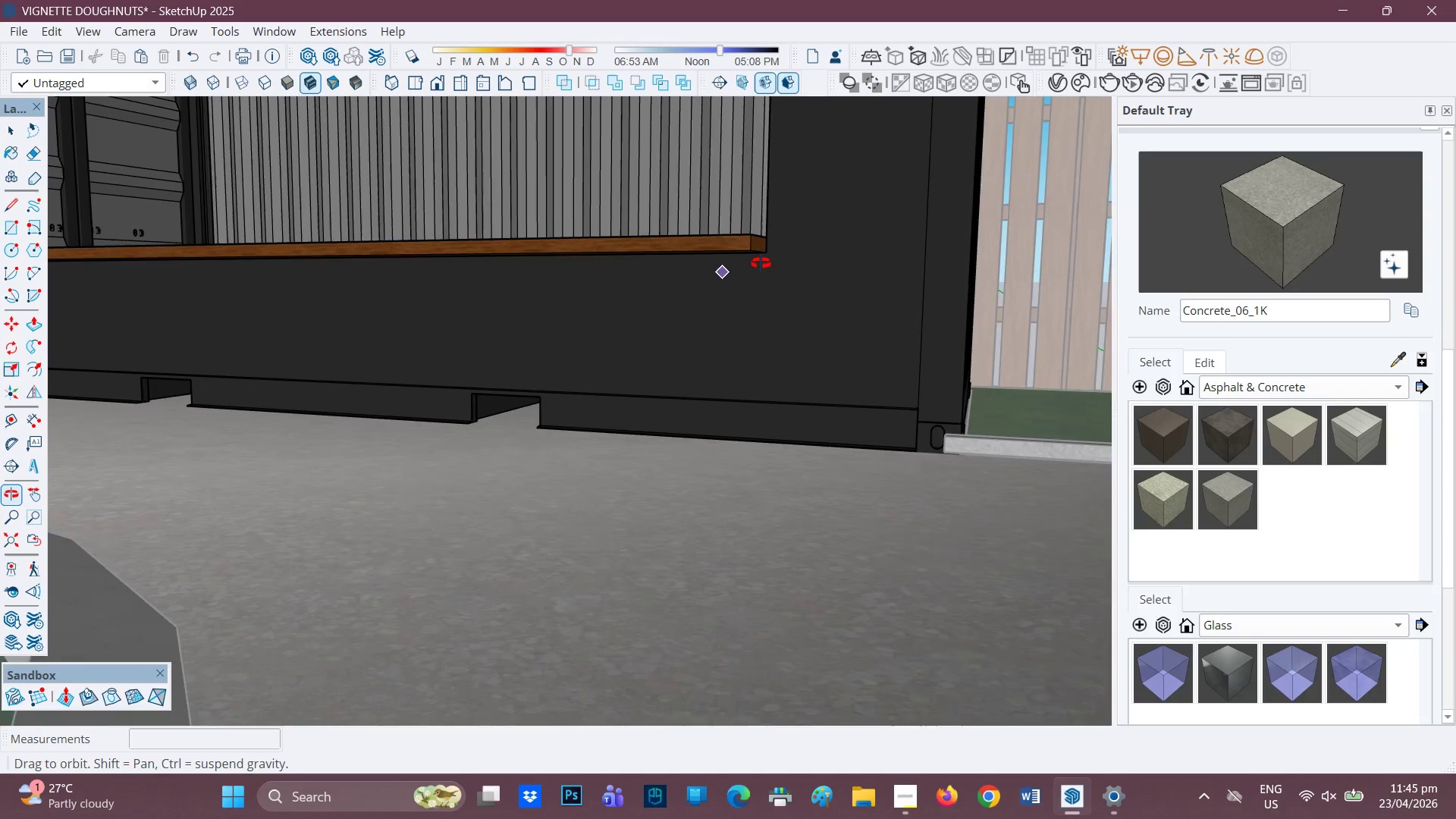 
scroll: coordinate [745, 287], scroll_direction: up, amount: 2.0
 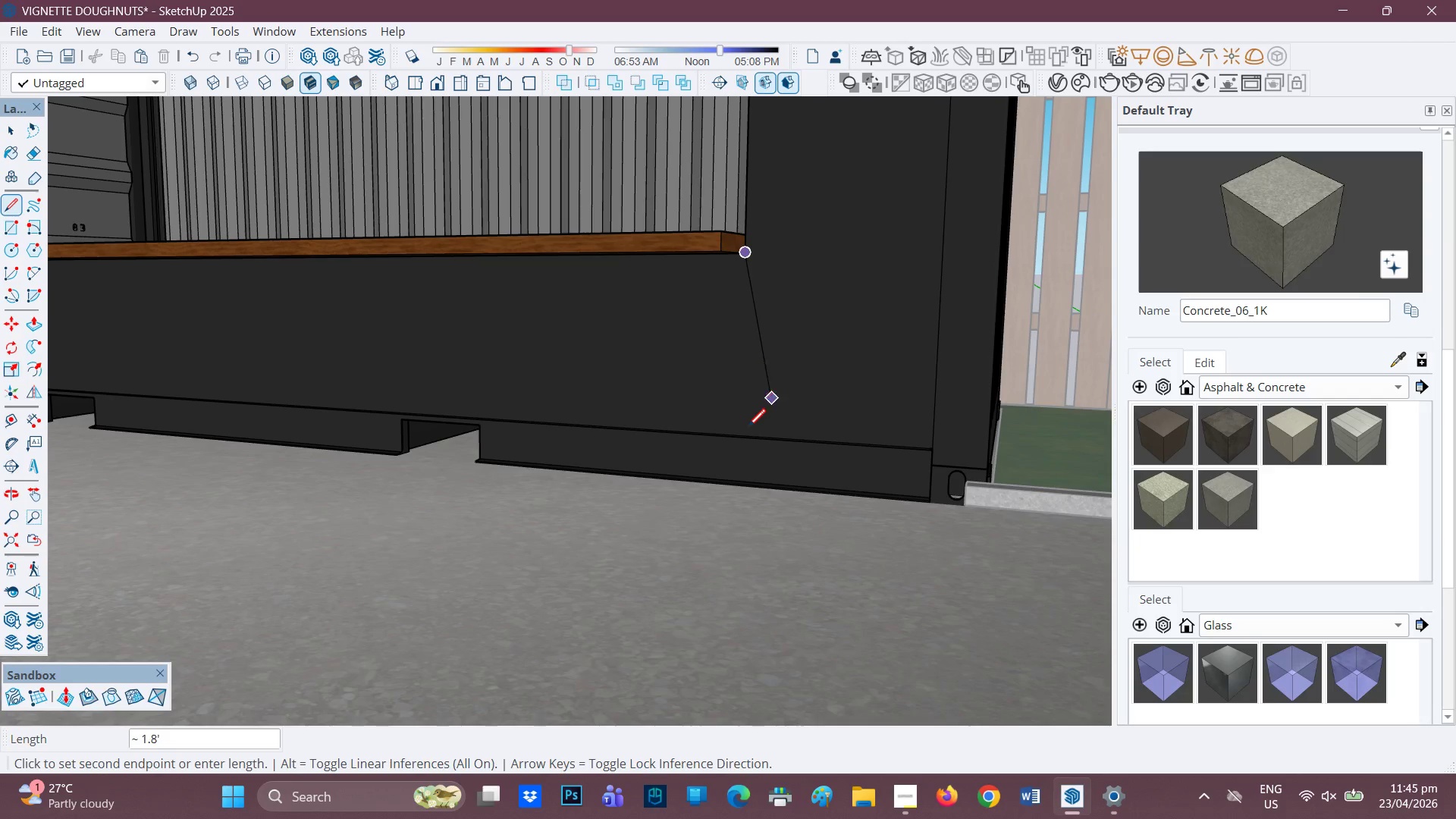 
key(Space)
 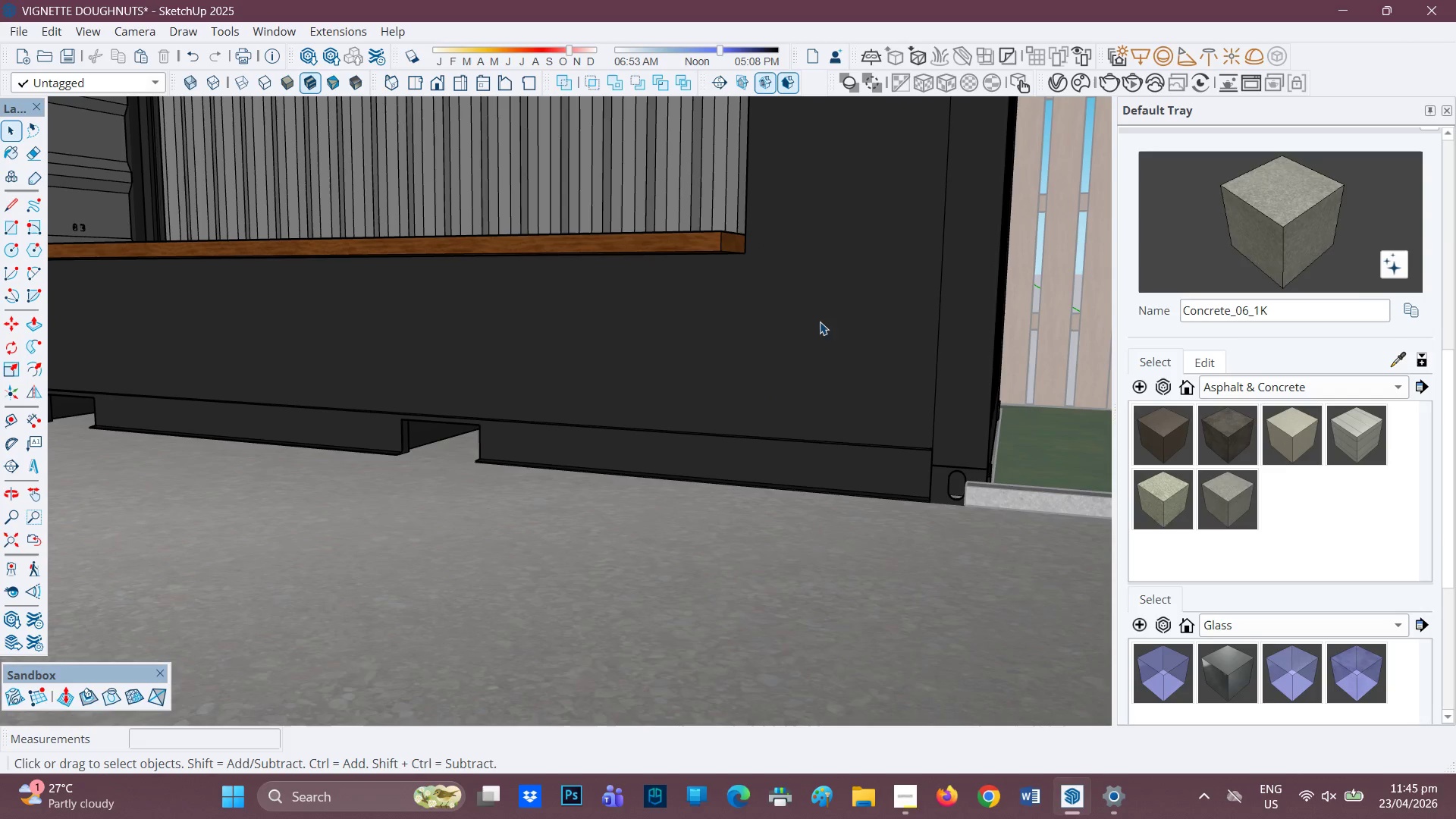 
left_click([820, 312])
 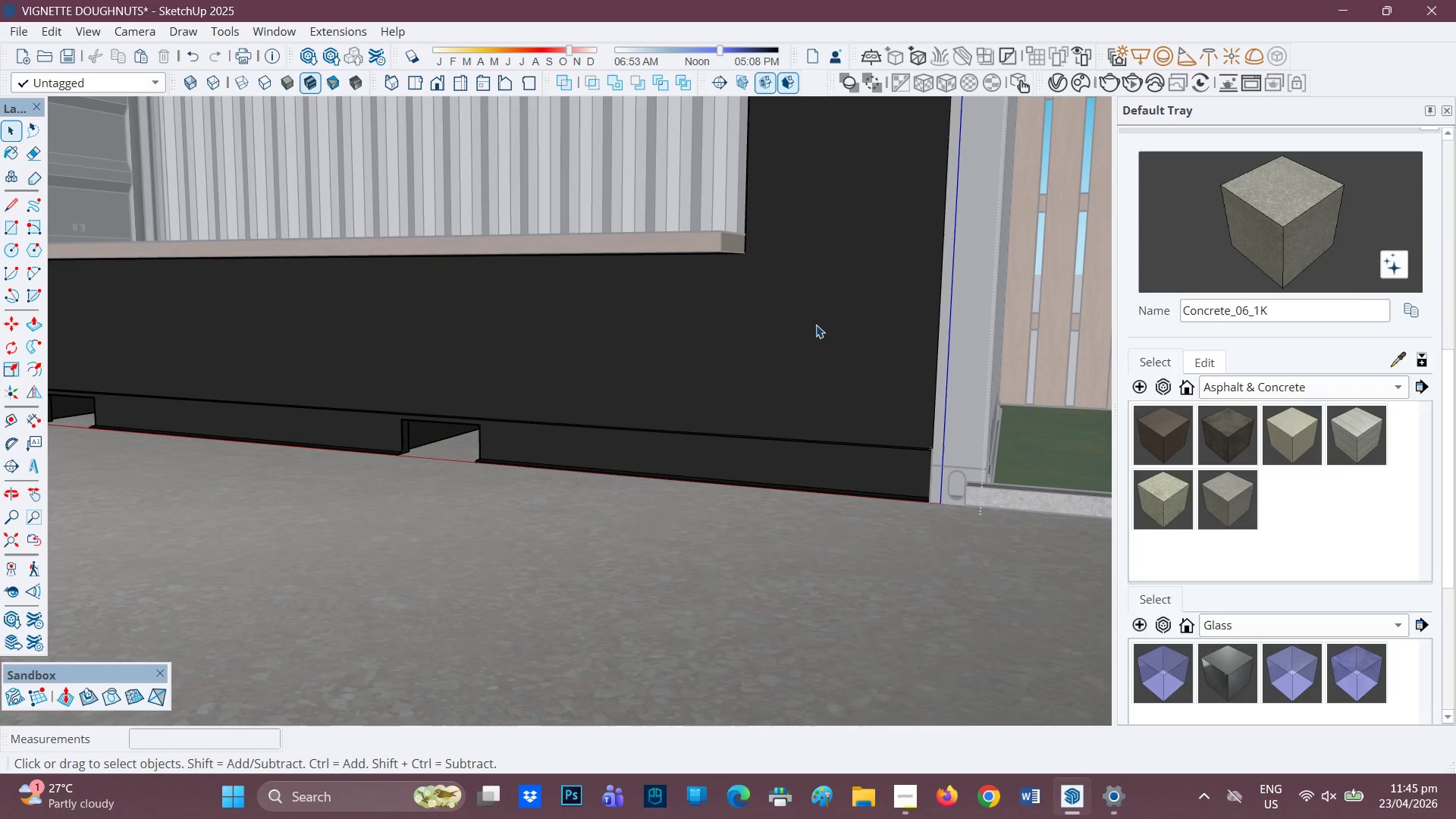 
left_click([814, 326])
 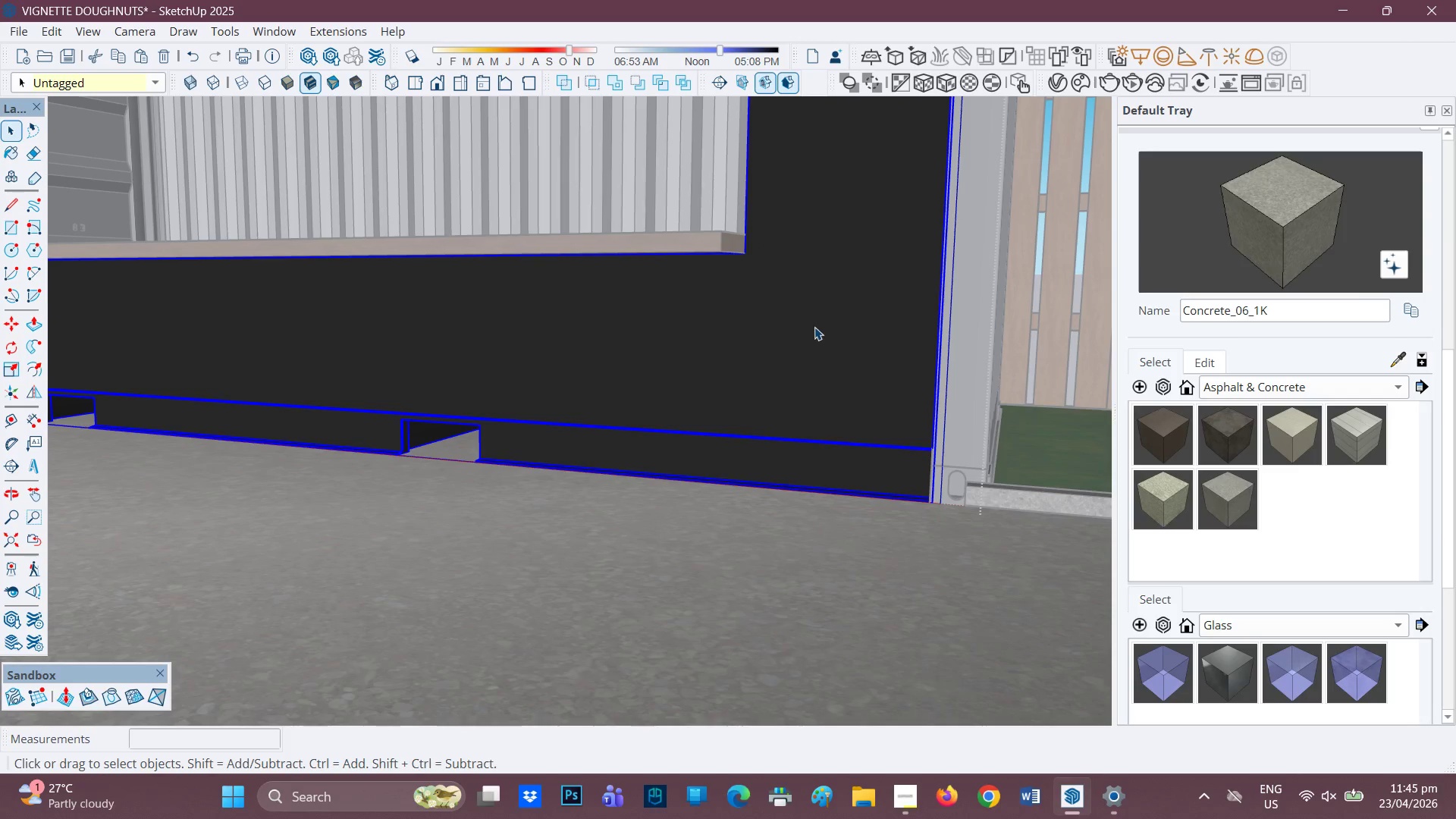 
double_click([814, 327])
 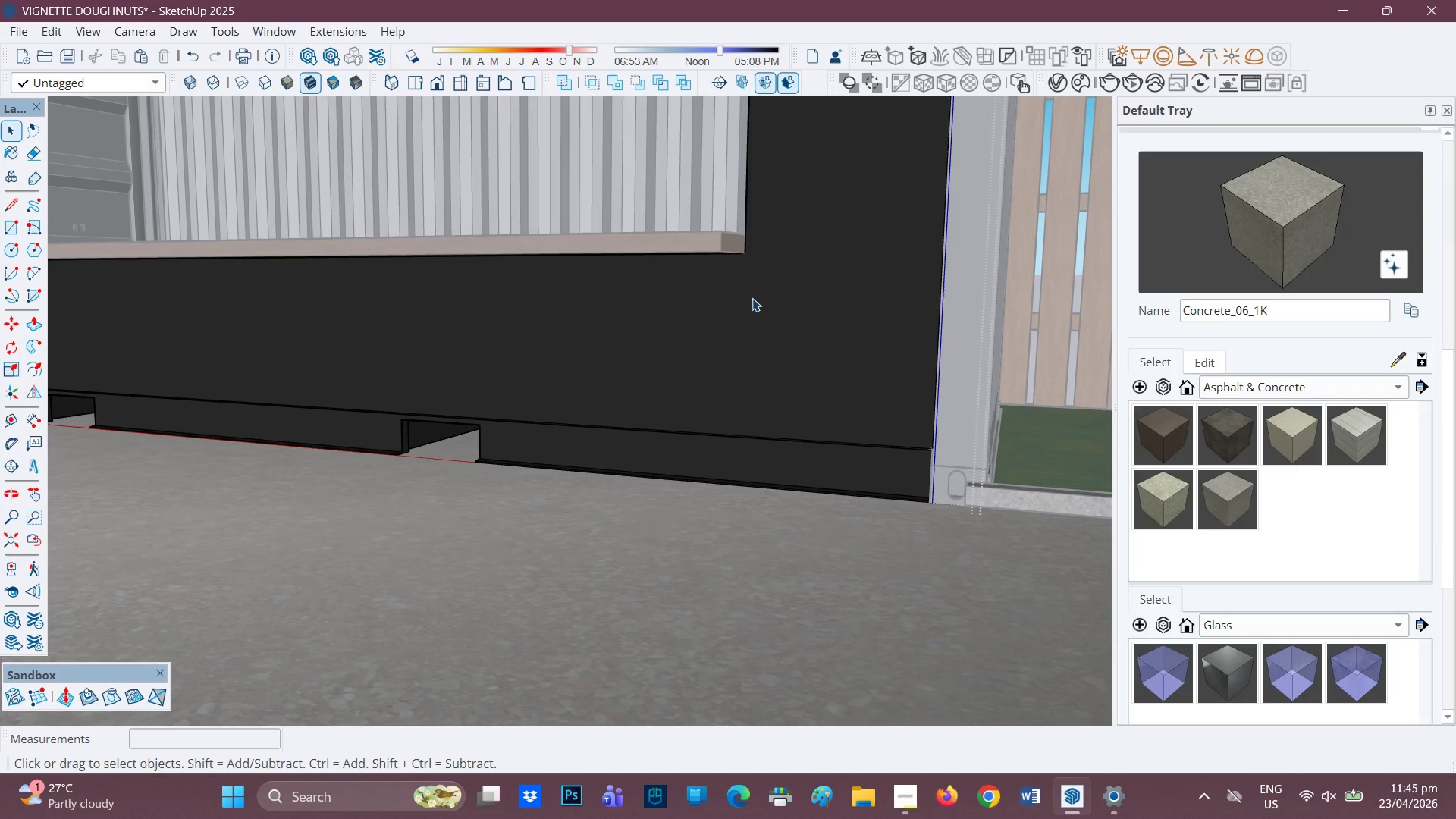 
scroll: coordinate [750, 297], scroll_direction: up, amount: 1.0
 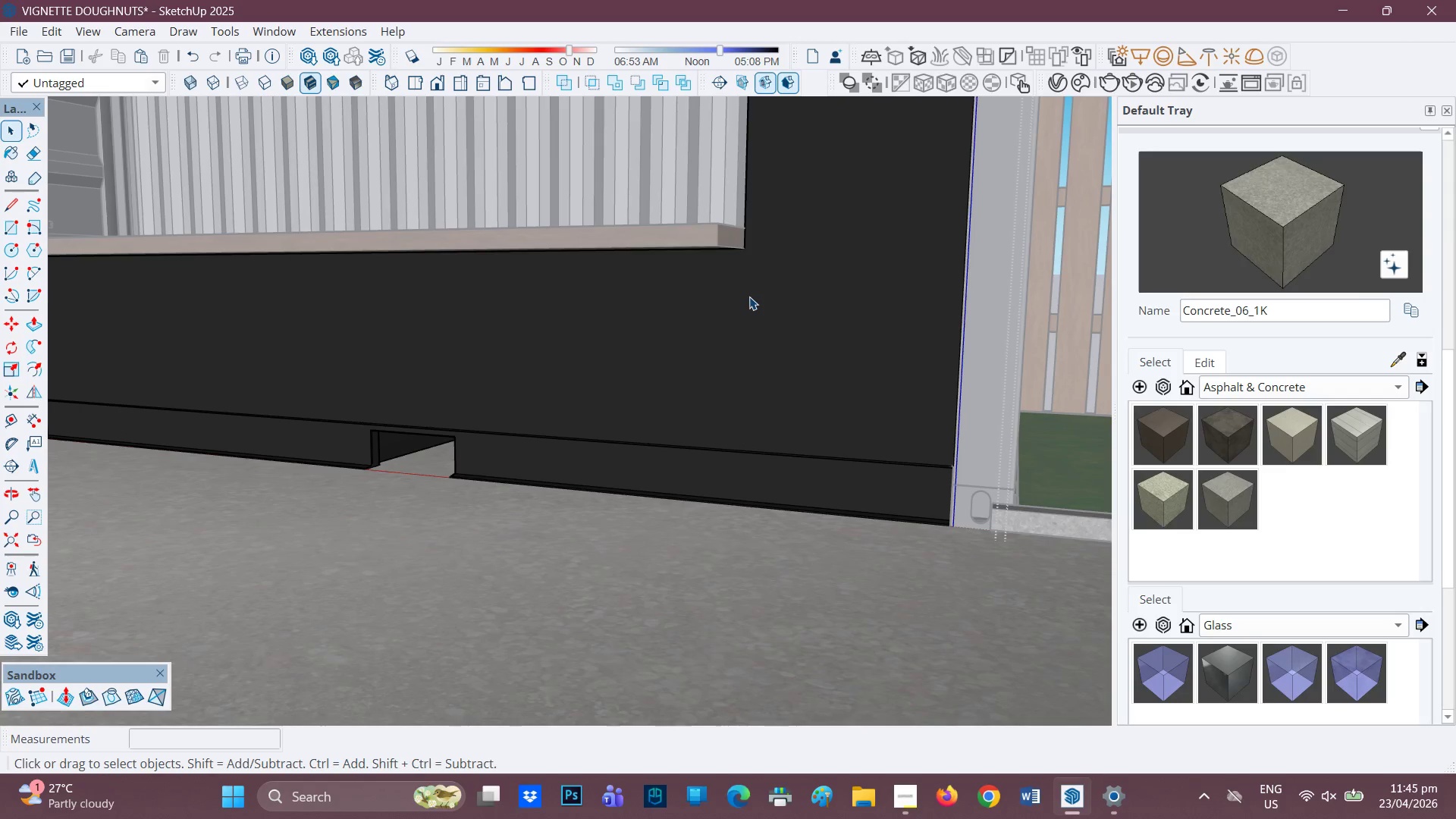 
key(L)
 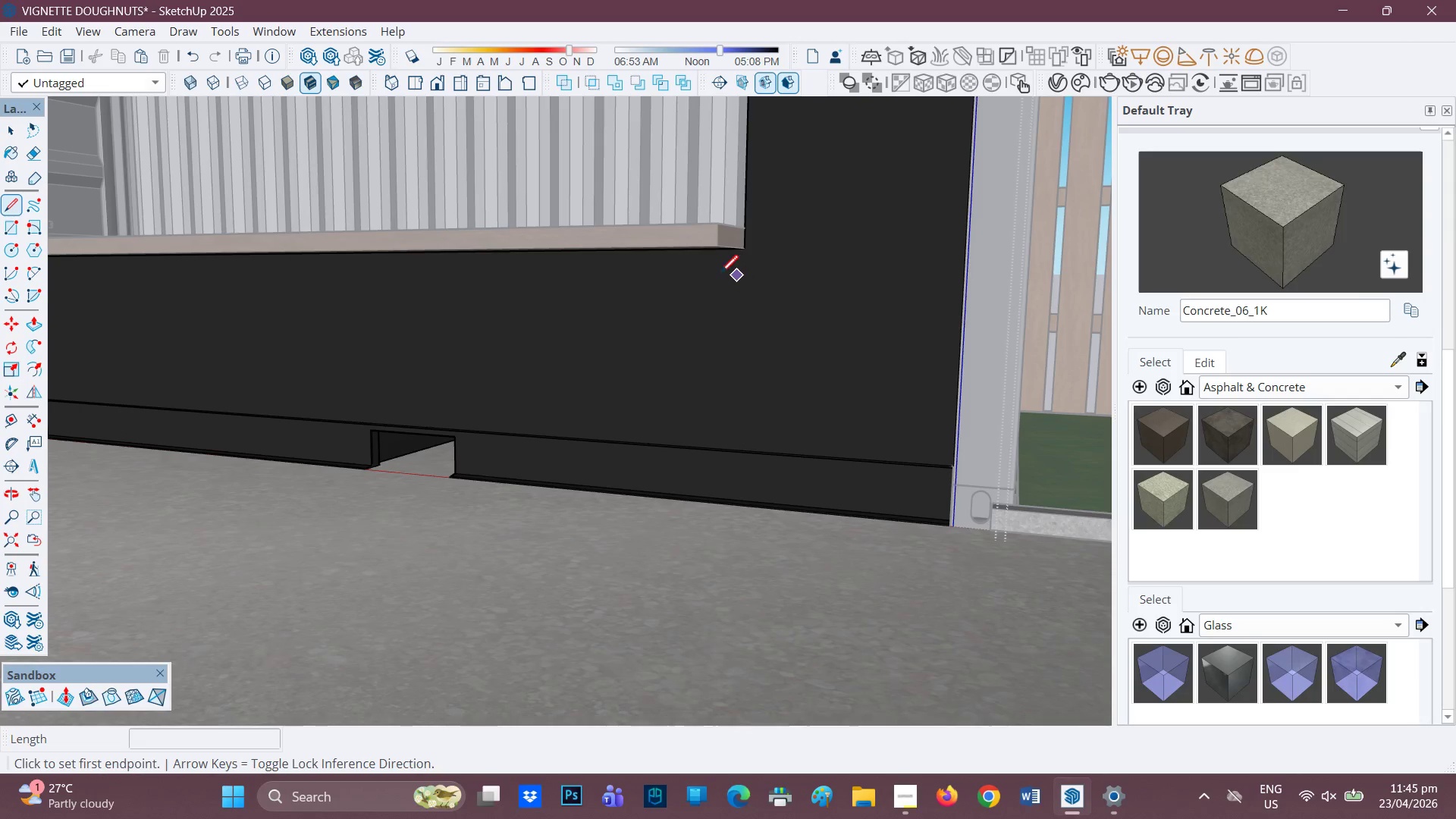 
key(Space)
 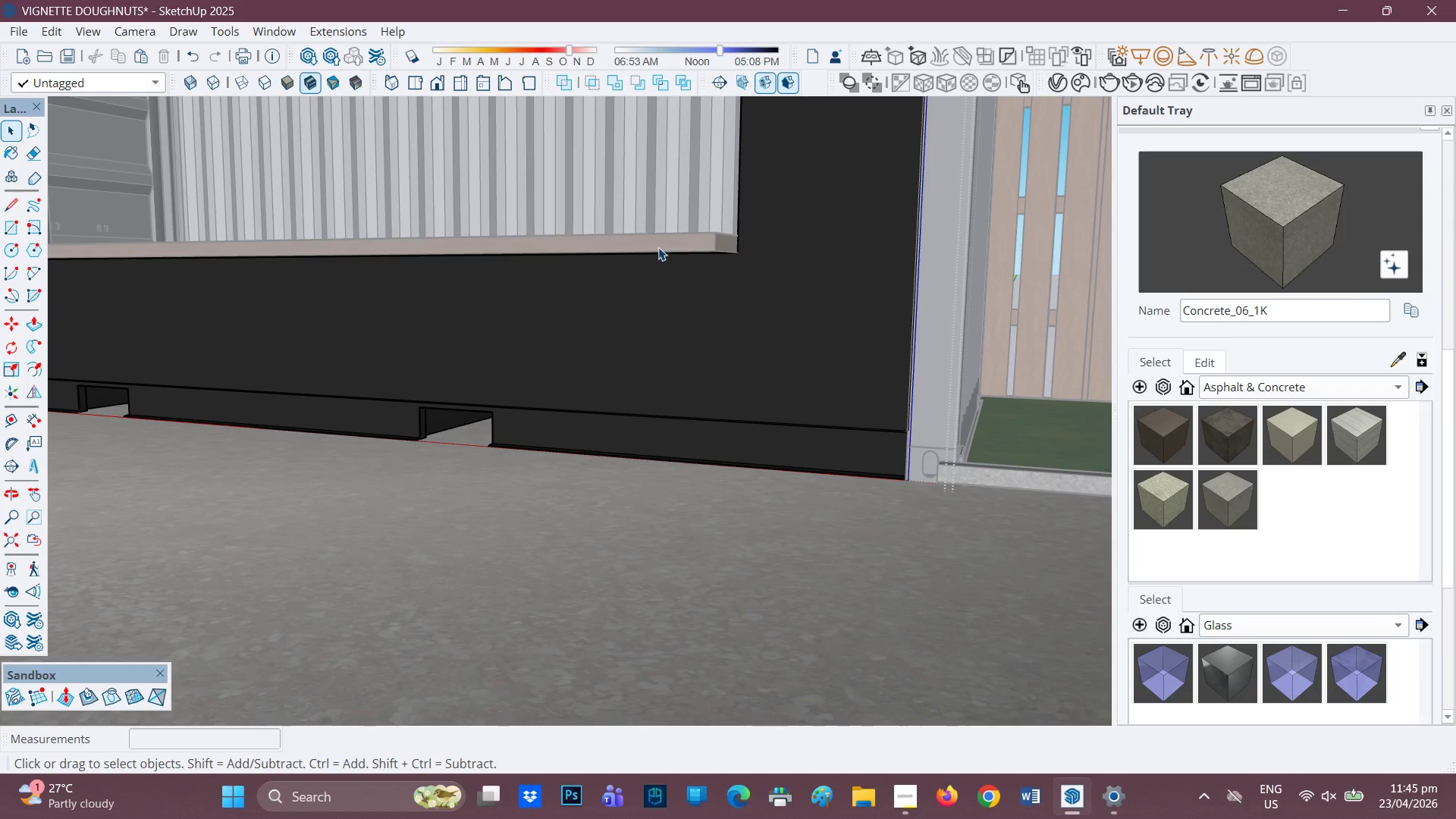 
left_click([657, 248])
 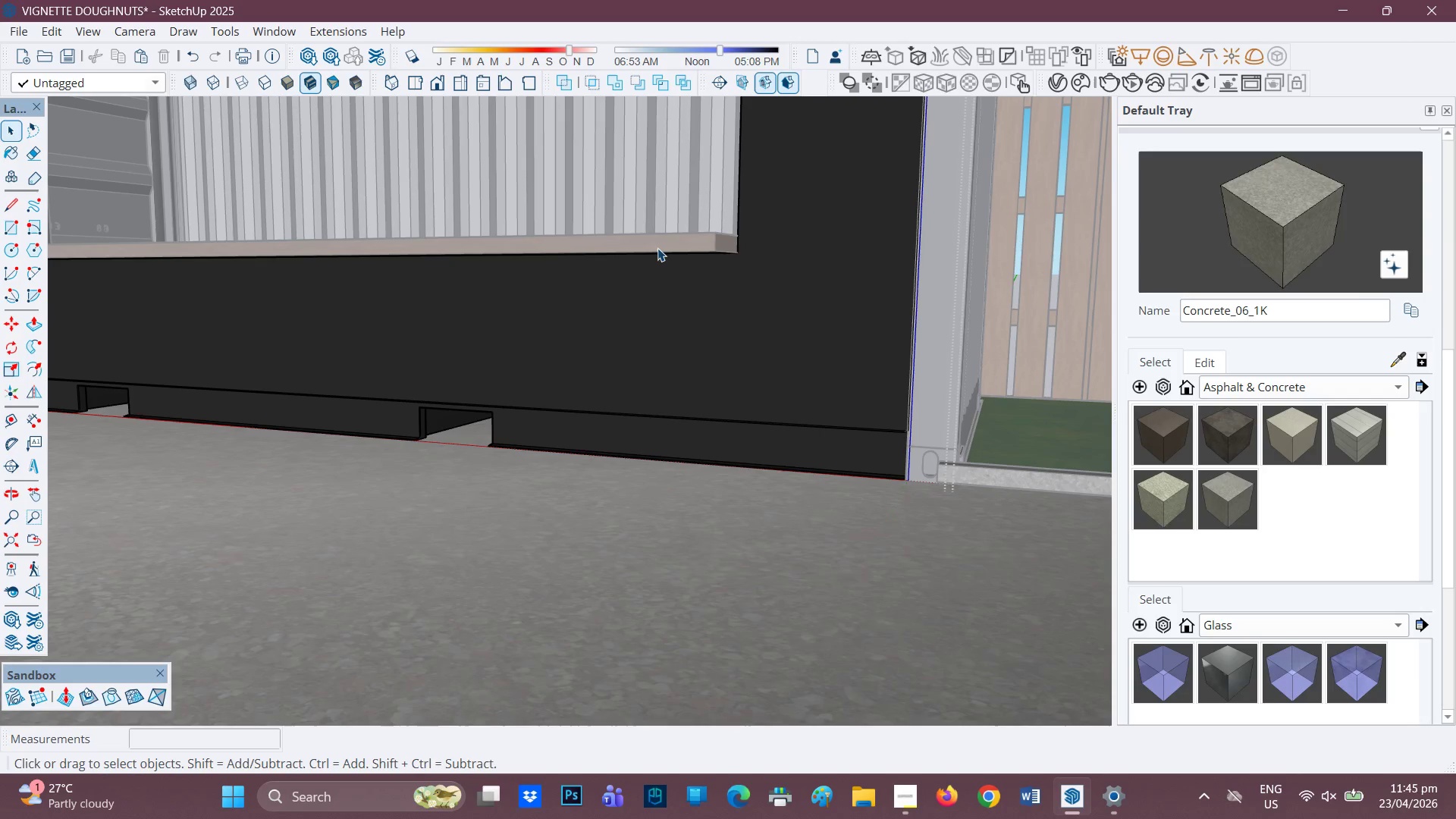 
scroll: coordinate [703, 275], scroll_direction: down, amount: 2.0
 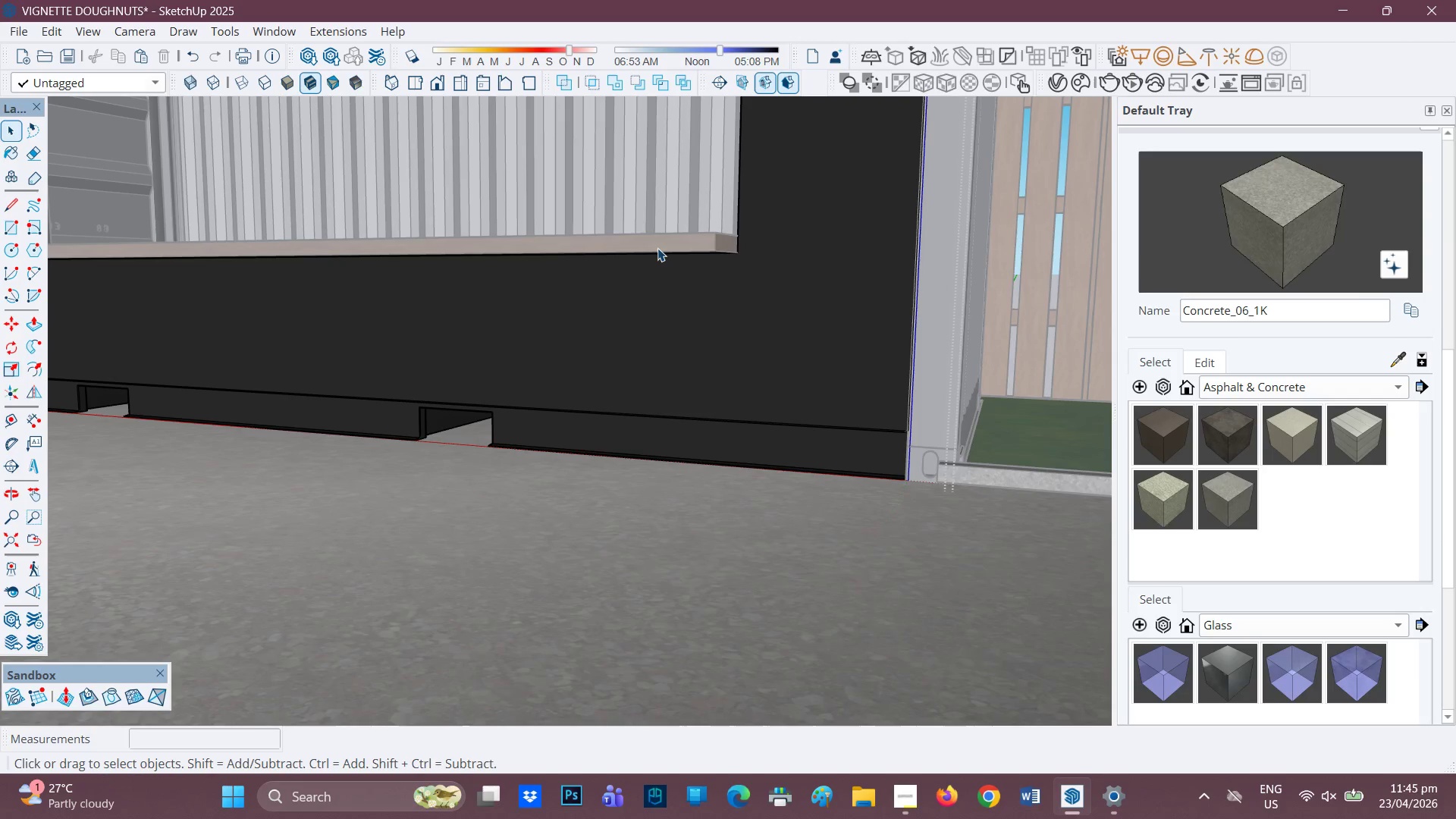 
double_click([657, 248])
 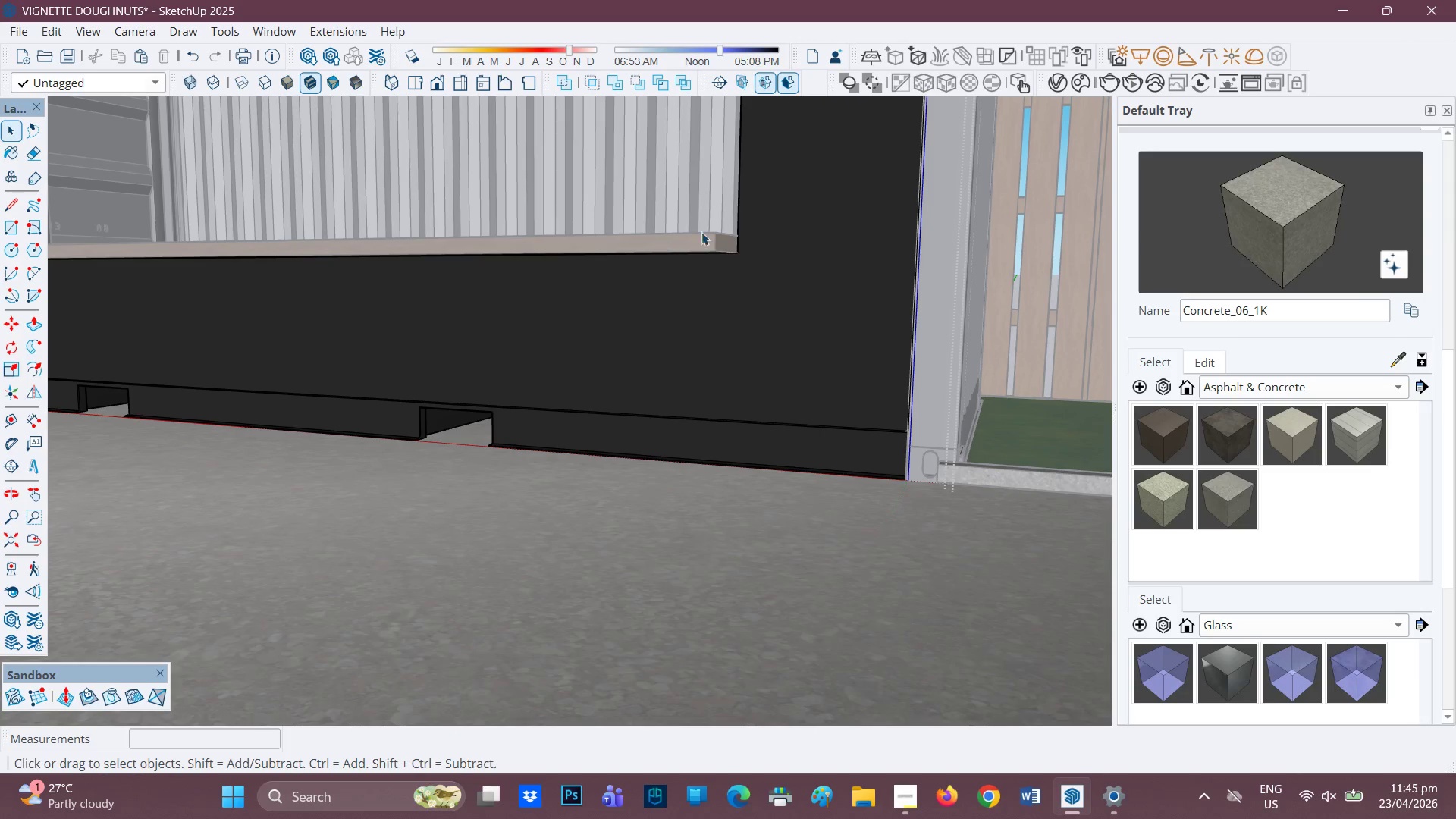 
scroll: coordinate [772, 232], scroll_direction: down, amount: 3.0
 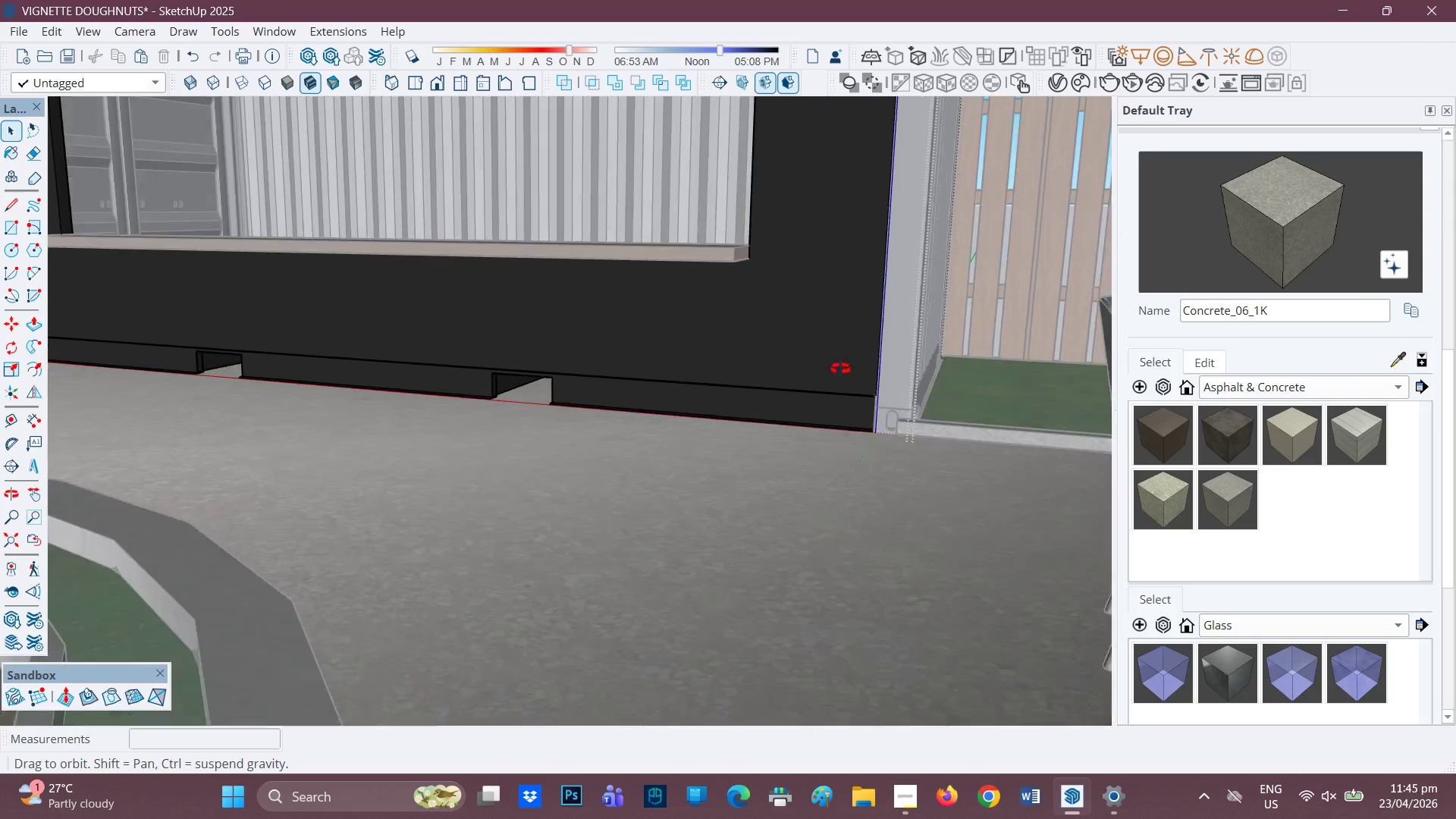 
key(Space)
 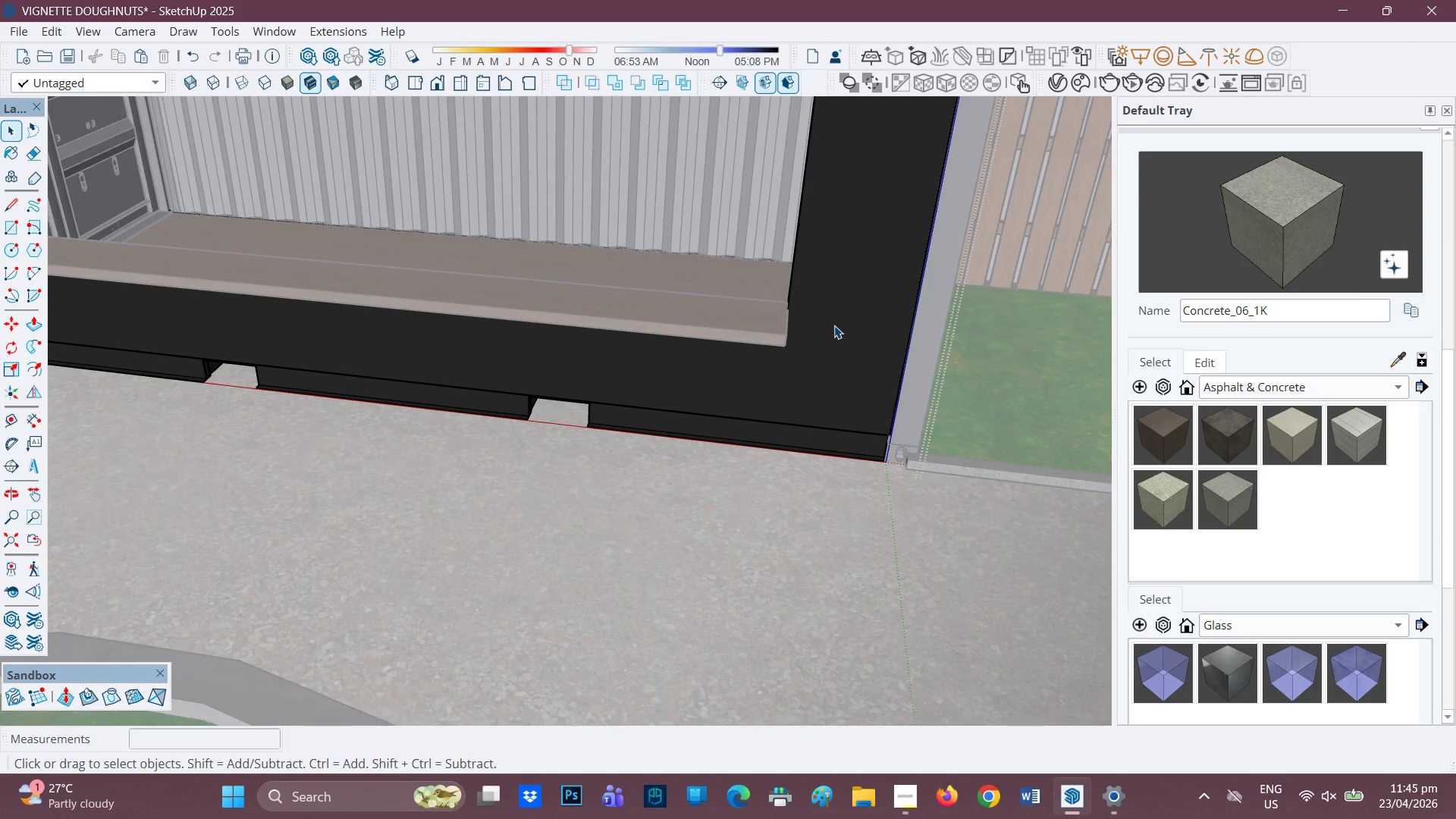 
scroll: coordinate [872, 416], scroll_direction: down, amount: 1.0
 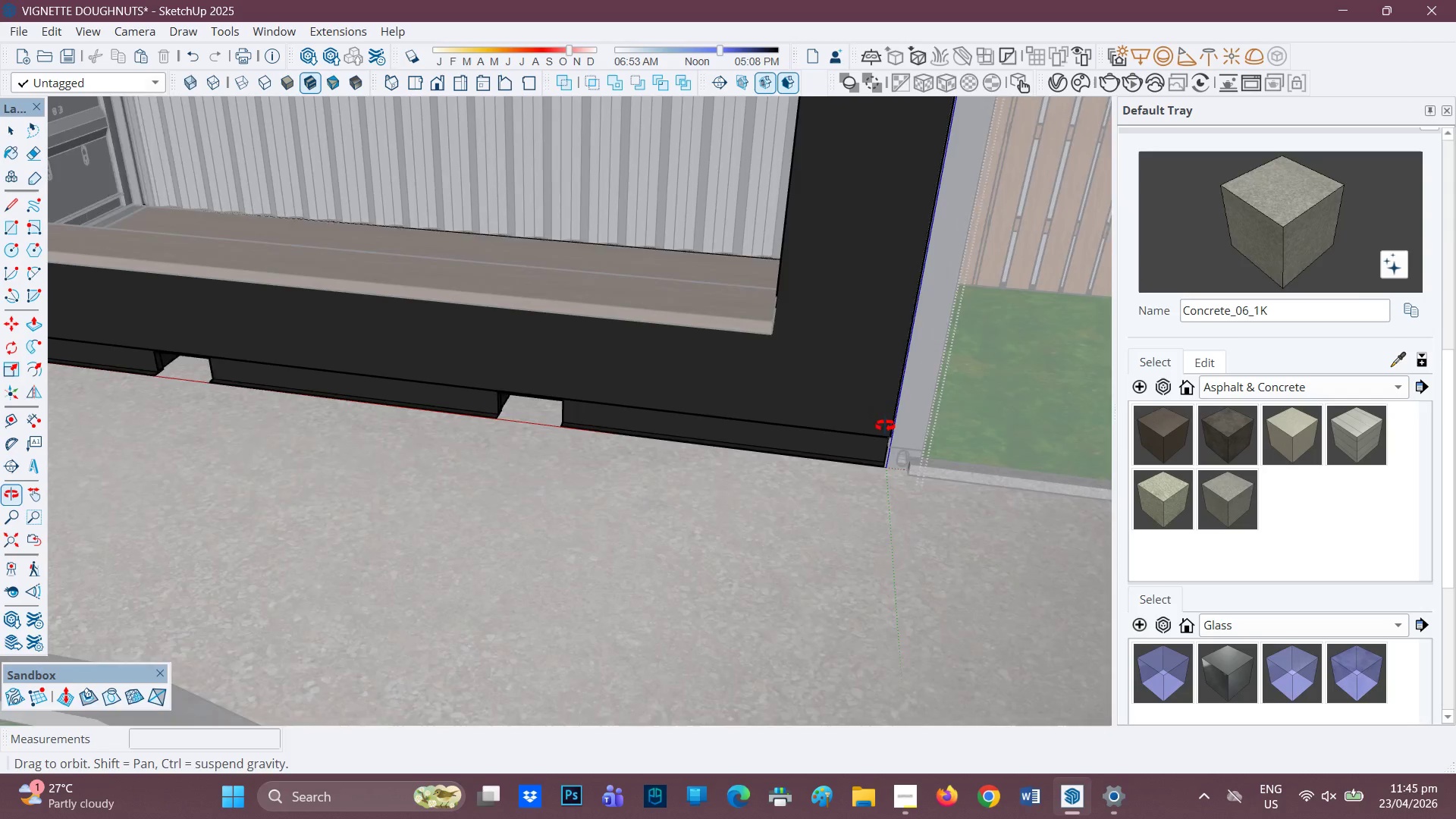 
double_click([834, 325])
 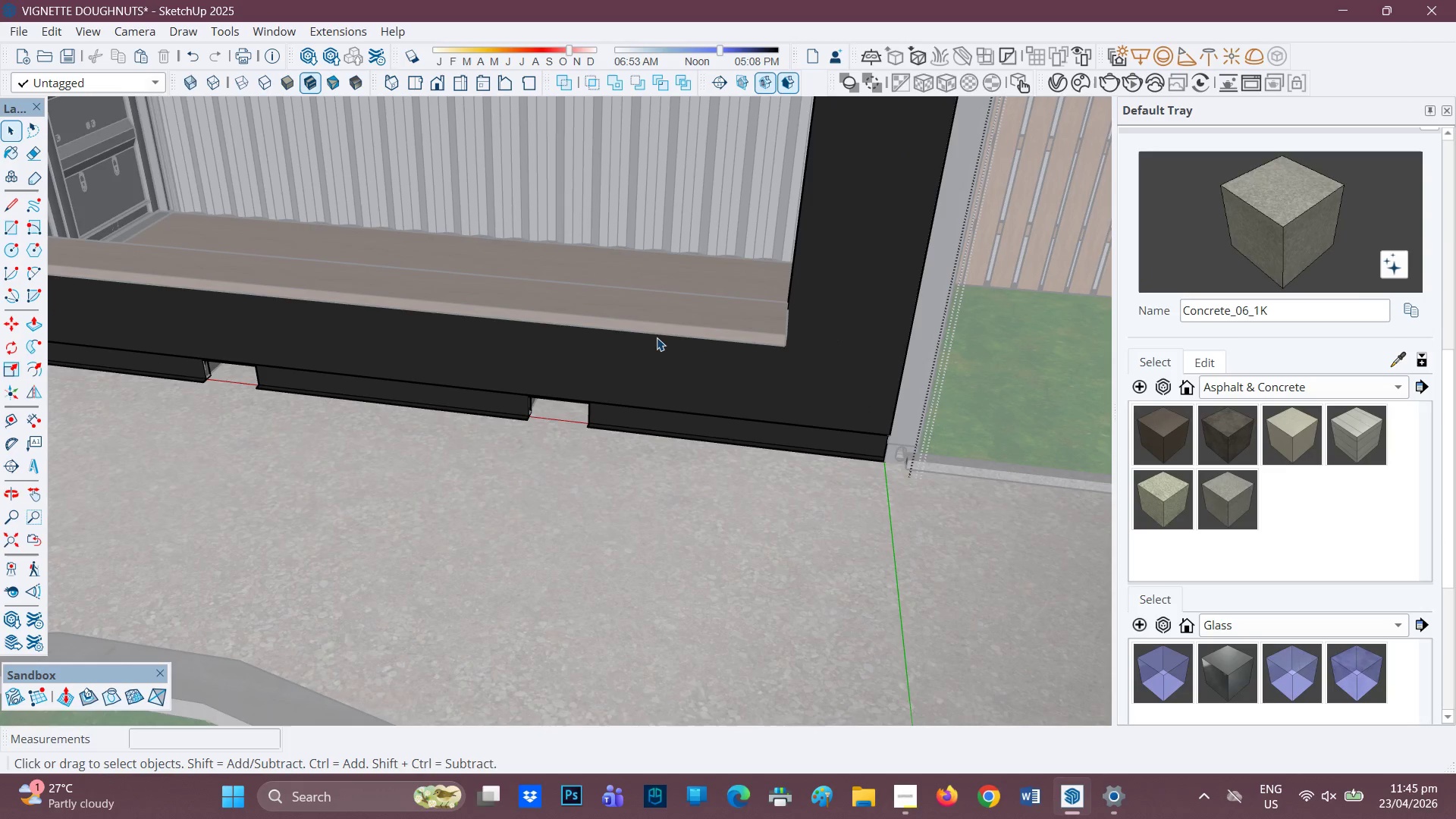 
double_click([657, 337])
 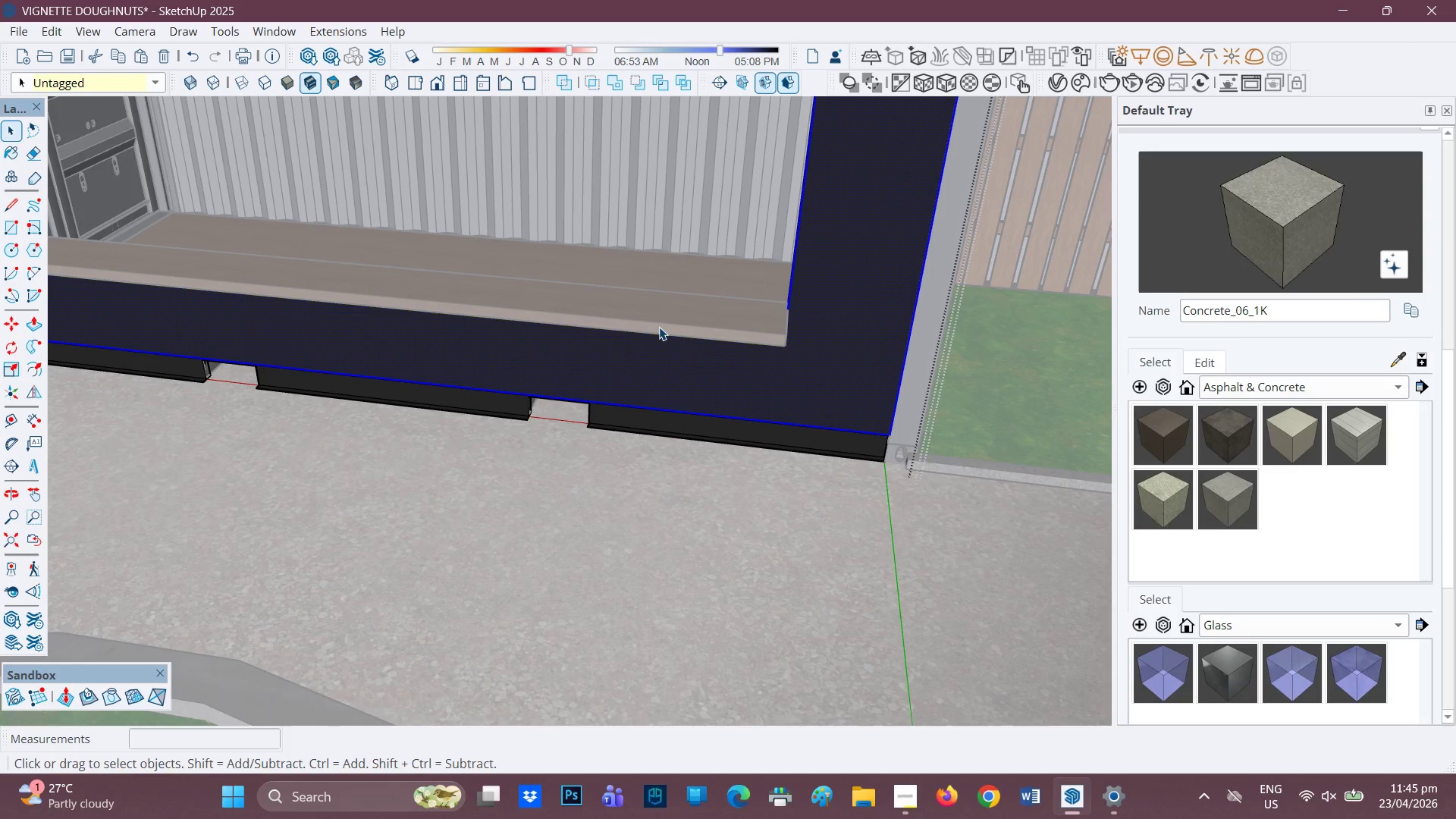 
triple_click([663, 324])
 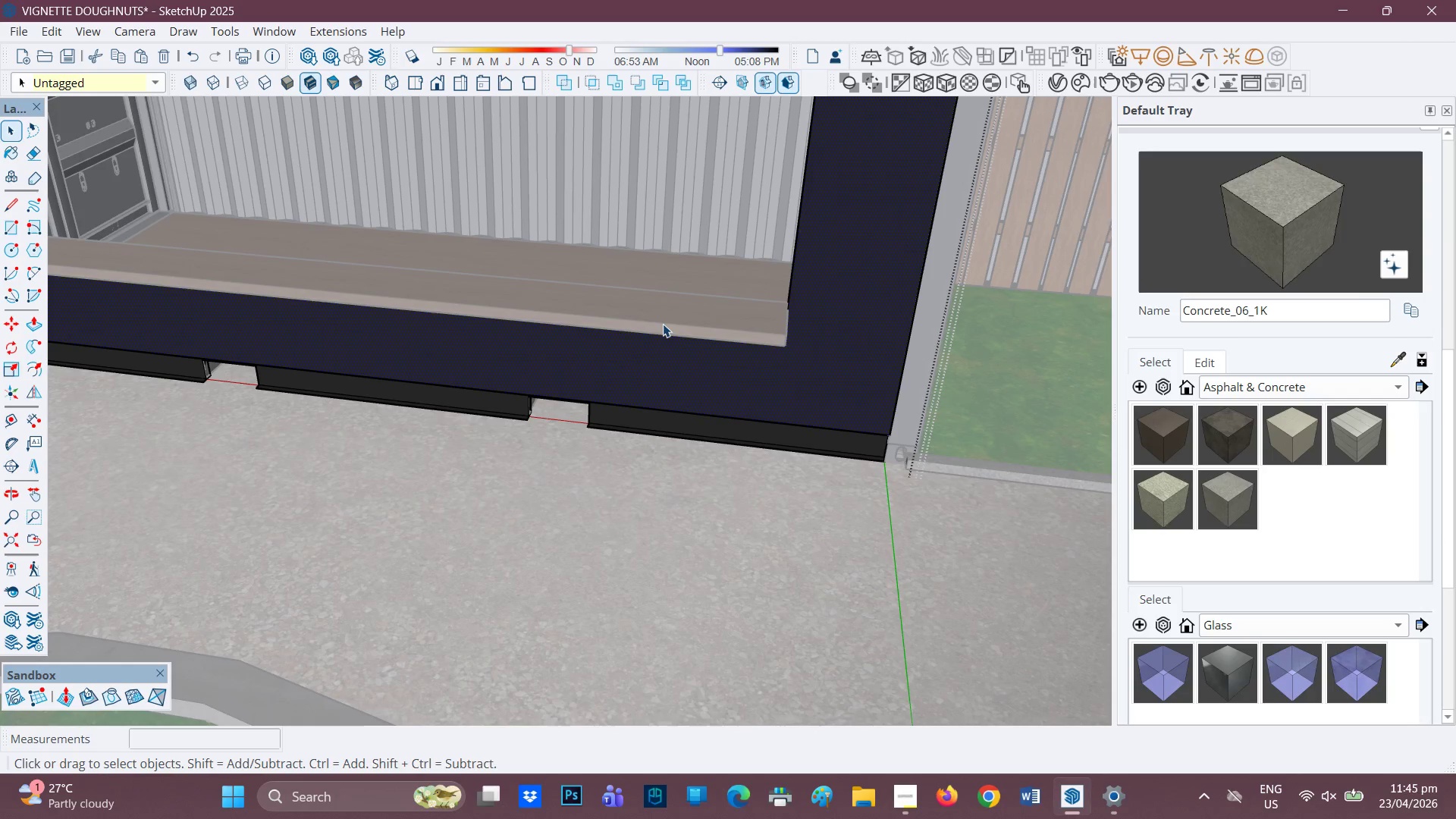 
triple_click([663, 324])
 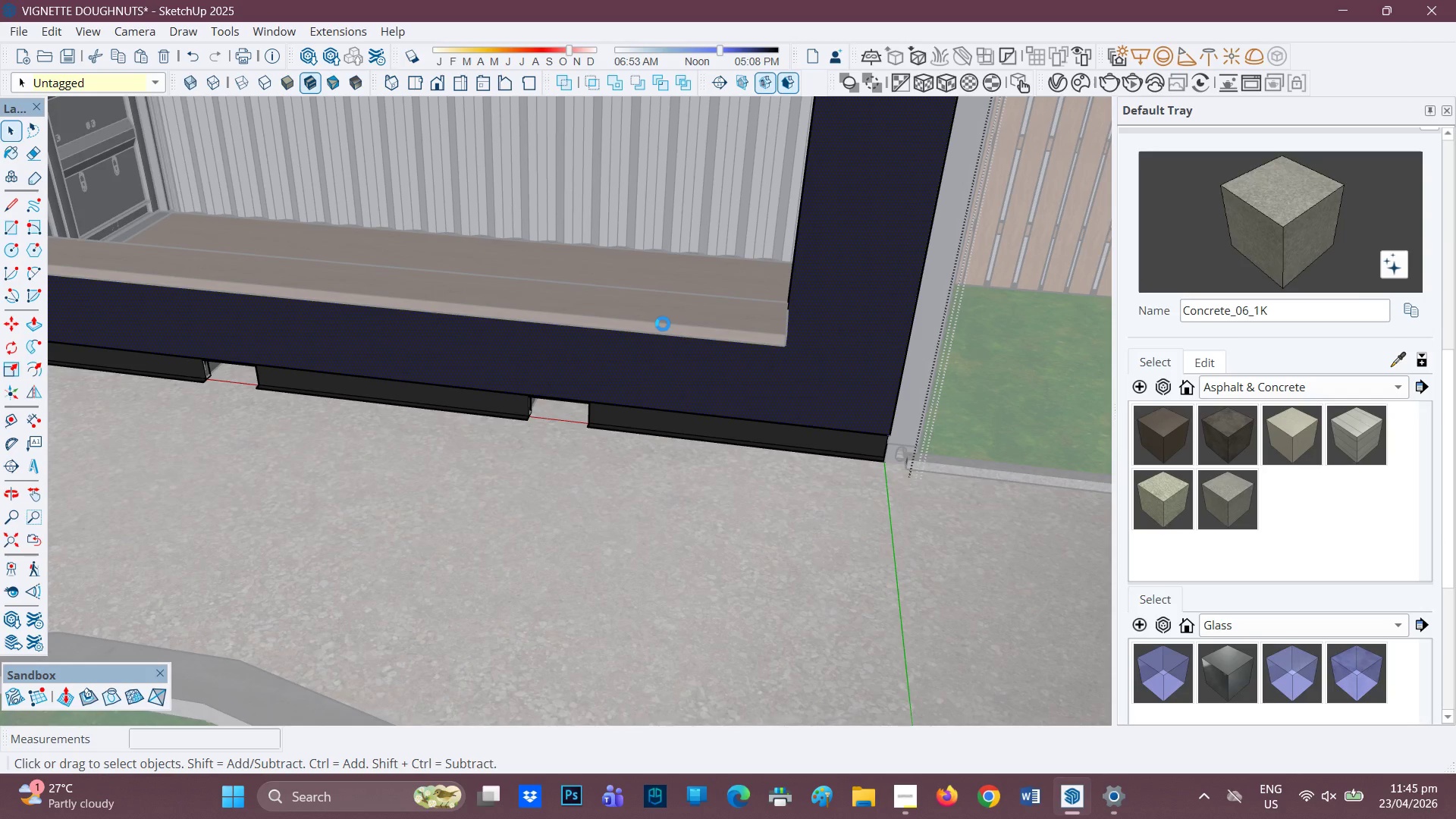 
triple_click([663, 324])
 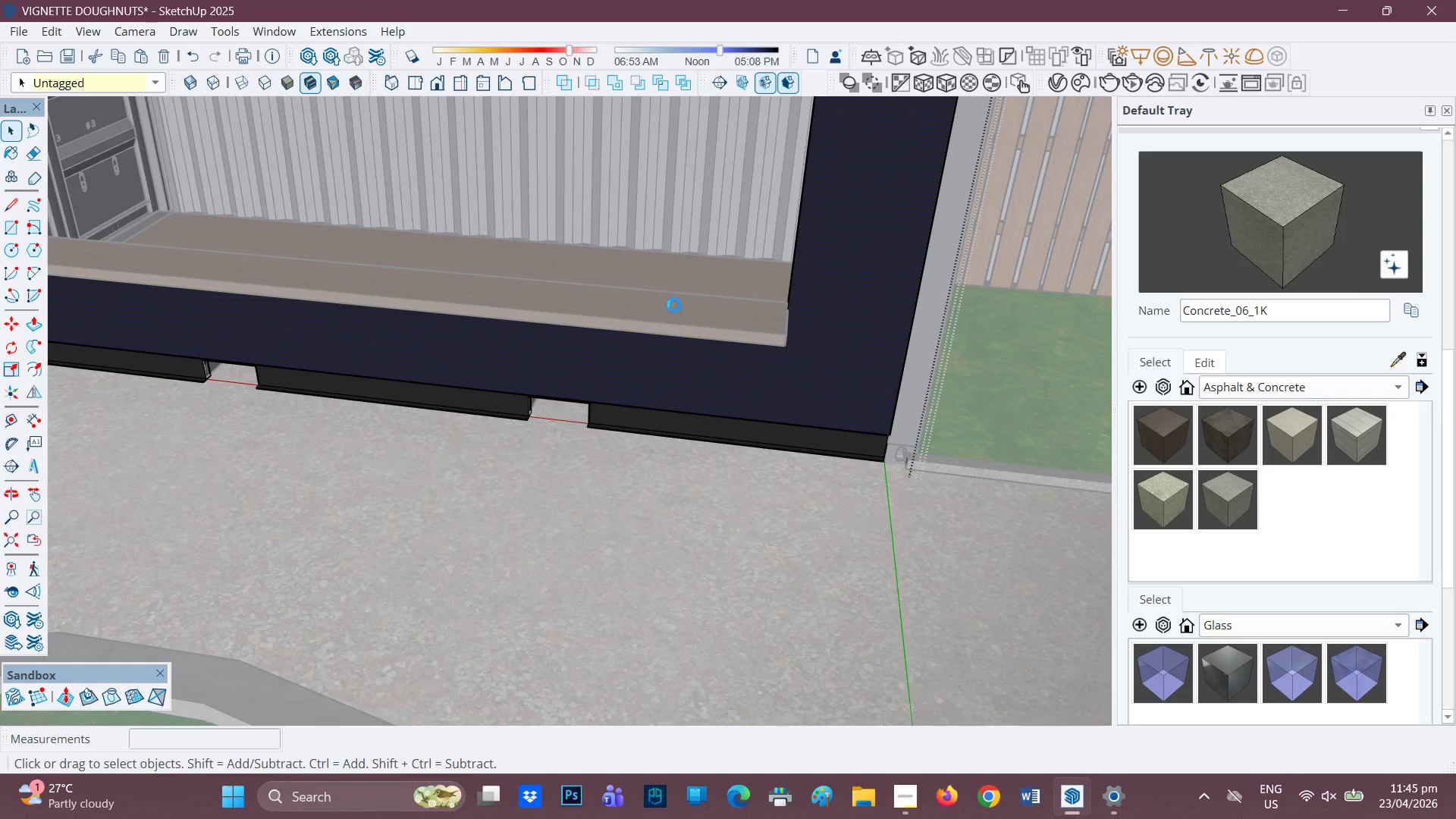 
scroll: coordinate [679, 266], scroll_direction: down, amount: 9.0
 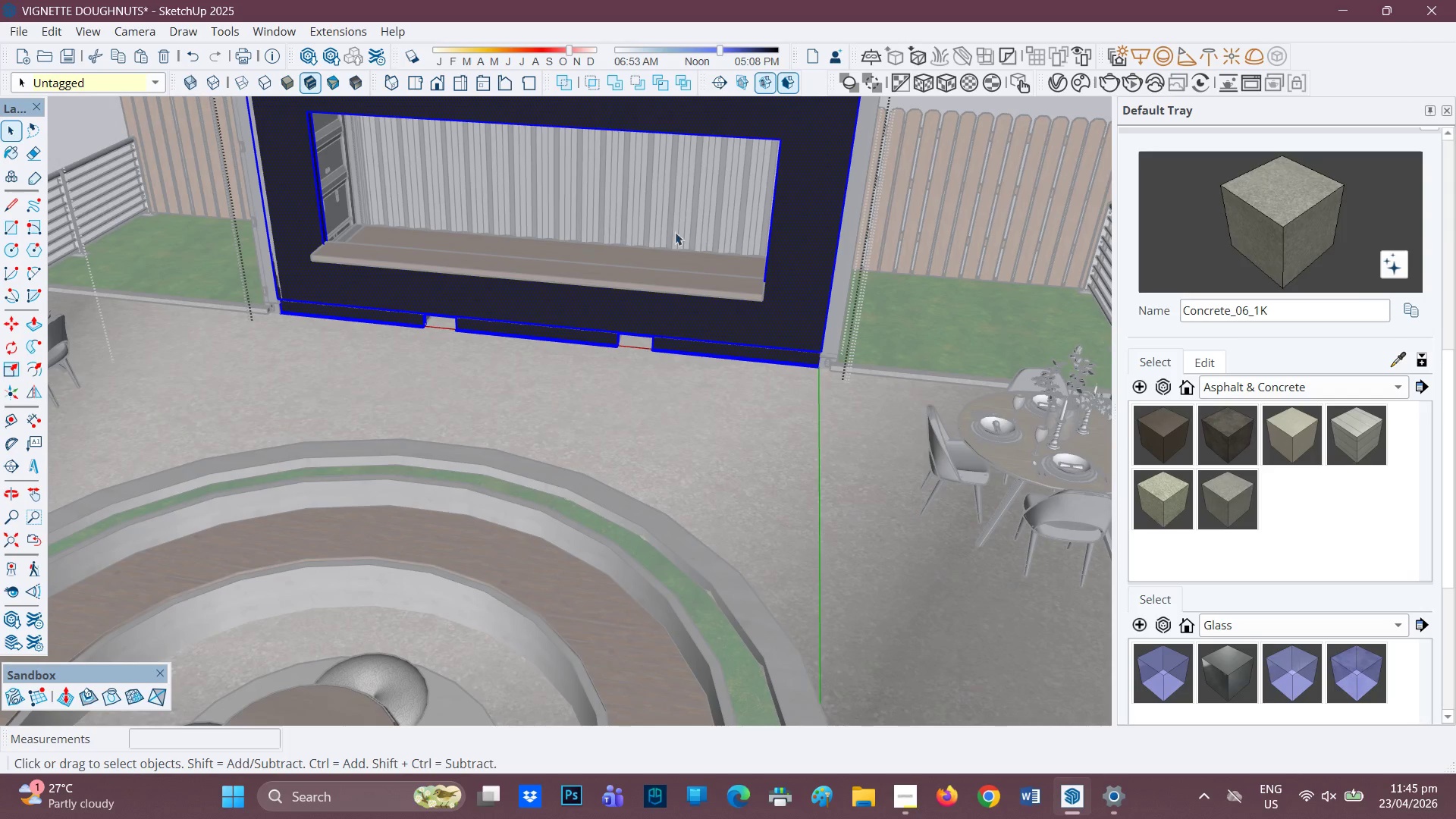 
key(H)
 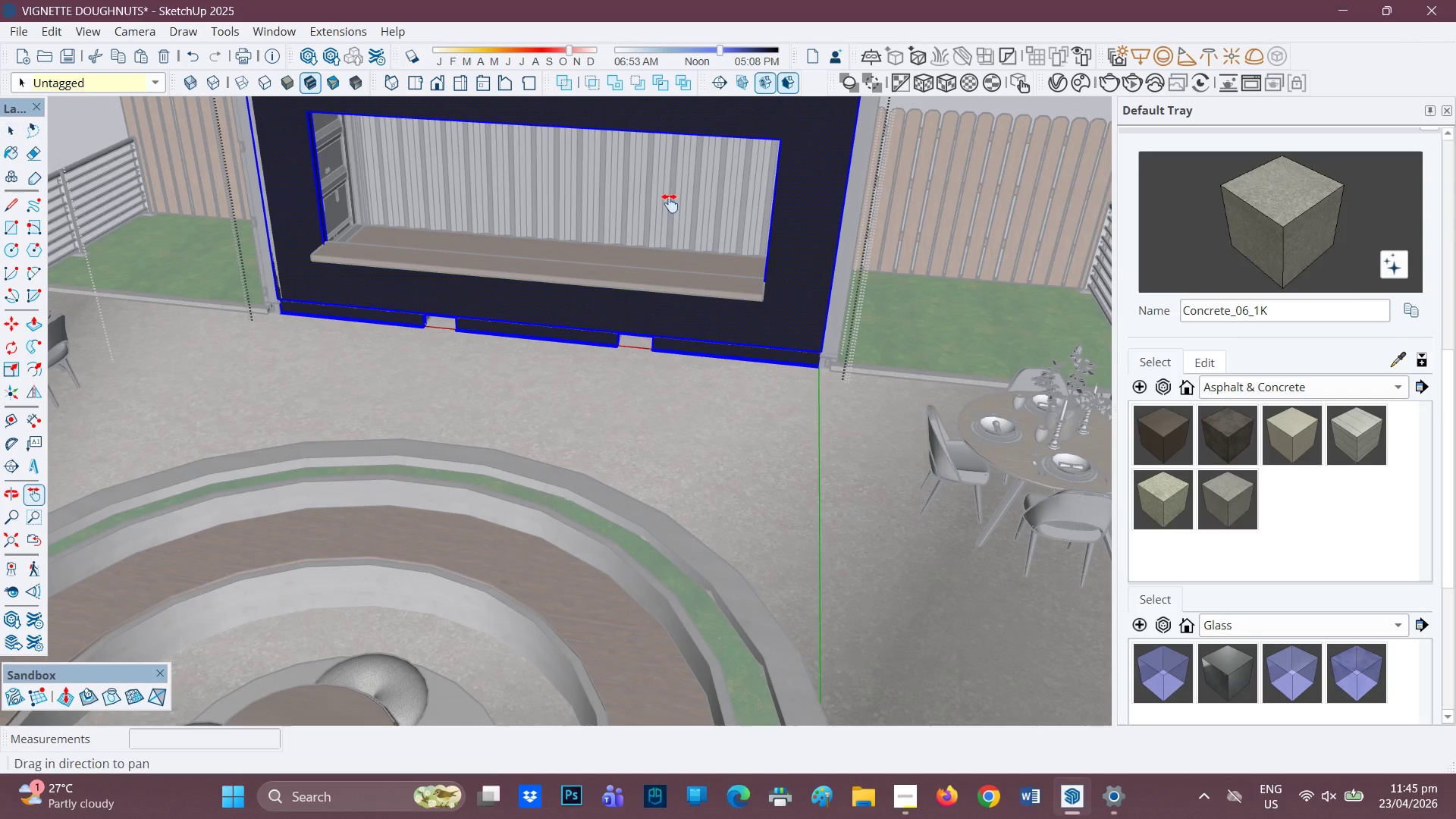 
left_click_drag(start_coordinate=[670, 203], to_coordinate=[671, 460])
 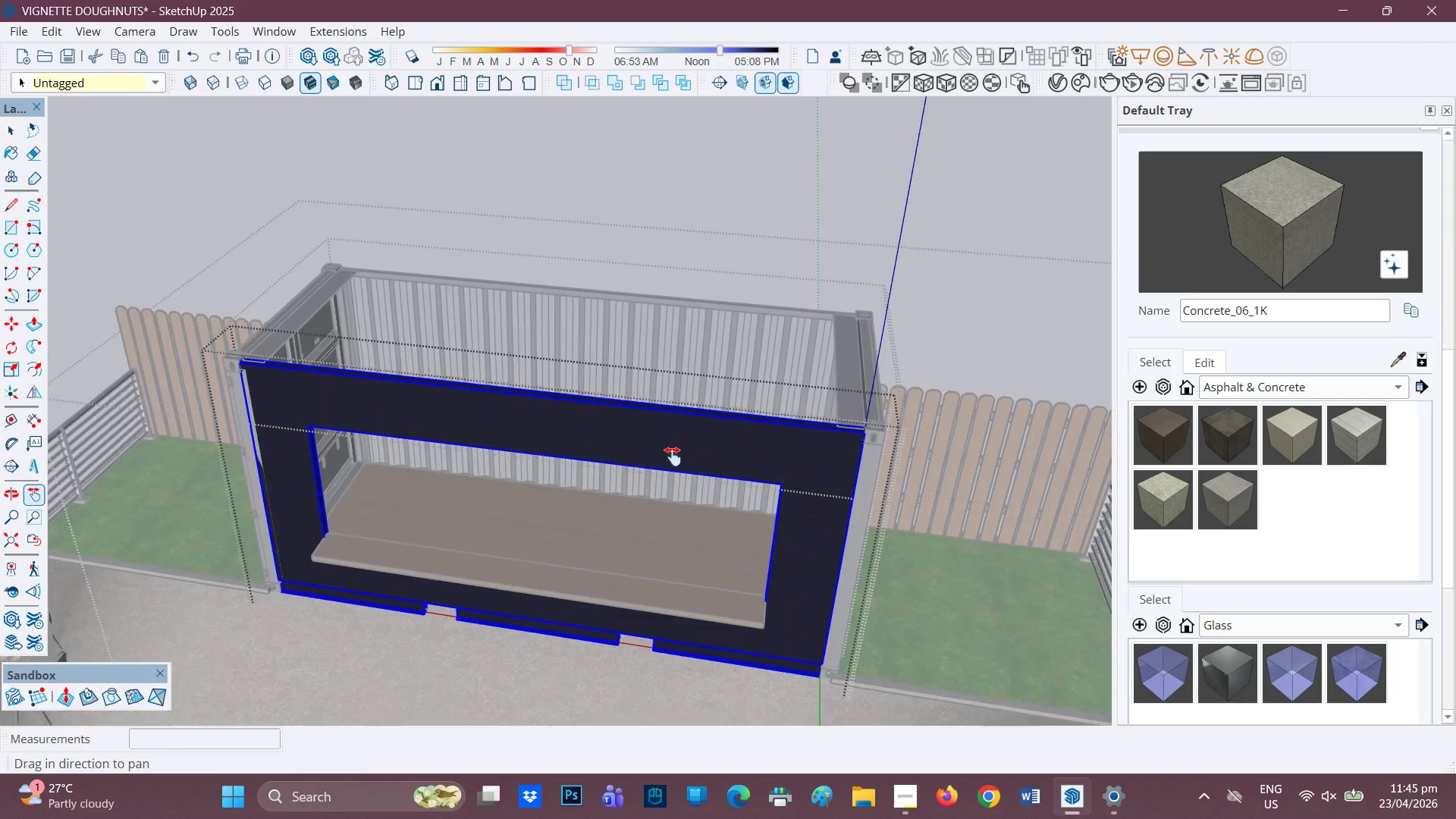 
key(Space)
 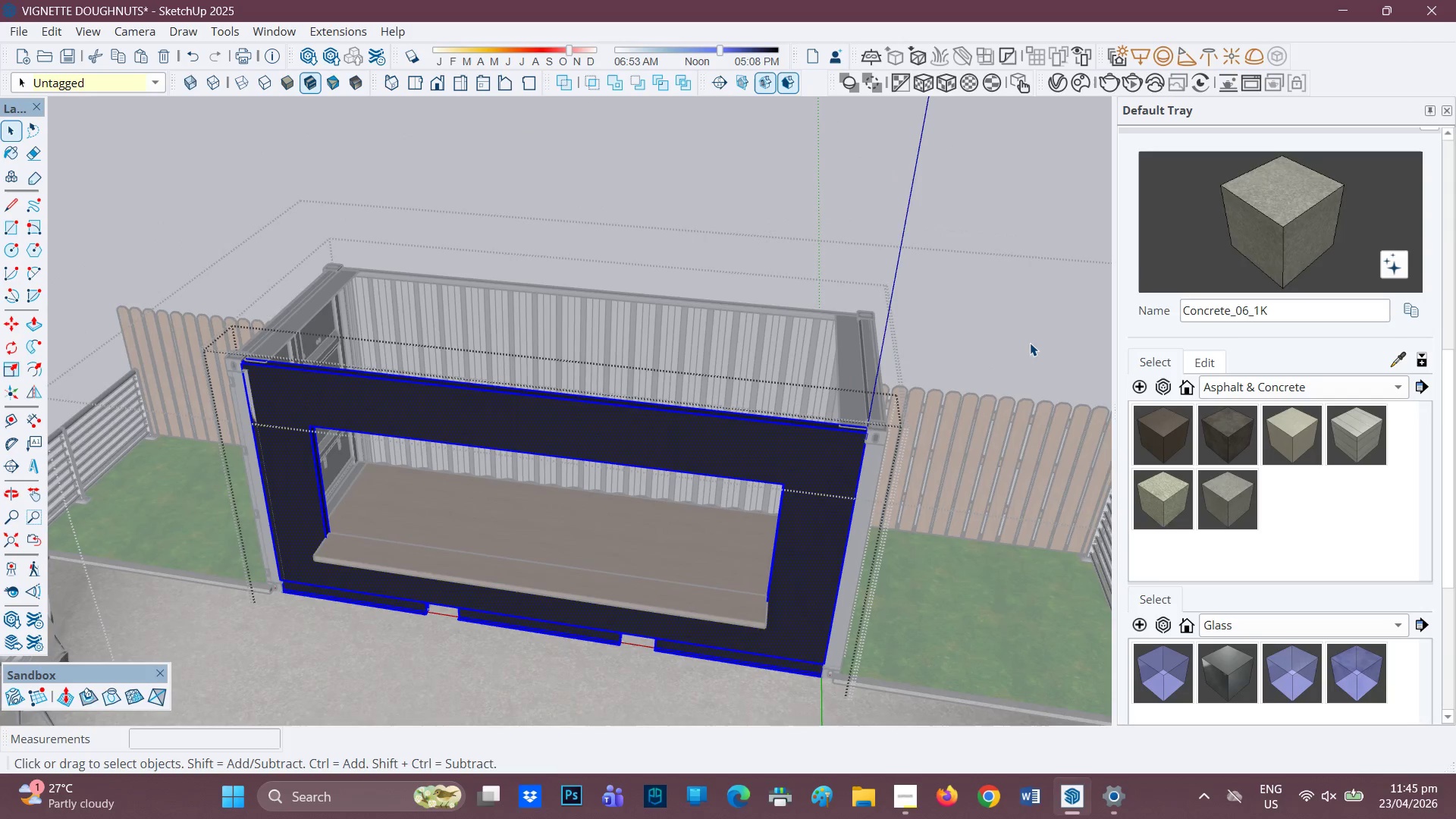 
left_click([1031, 338])
 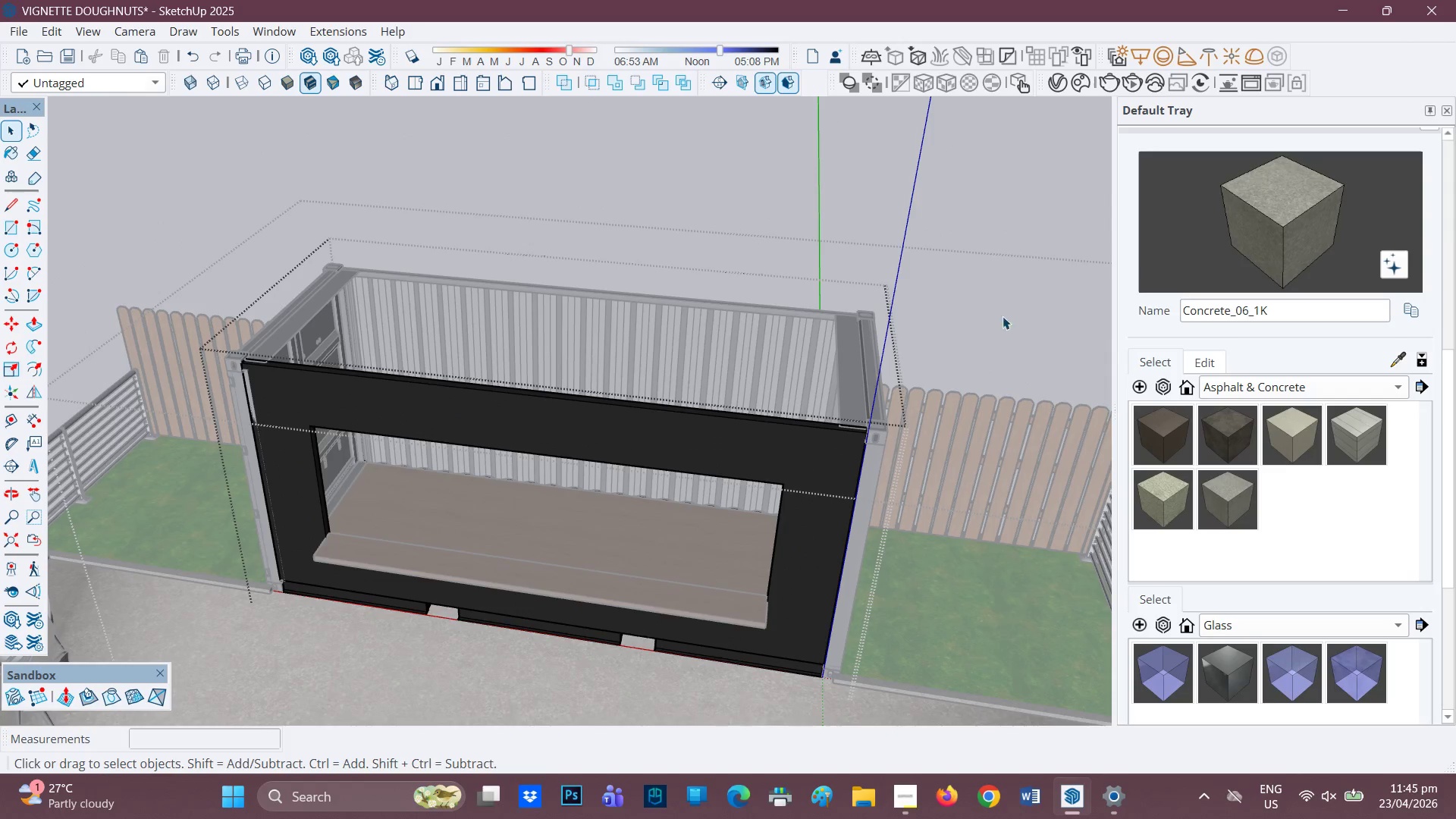 
double_click([1011, 308])
 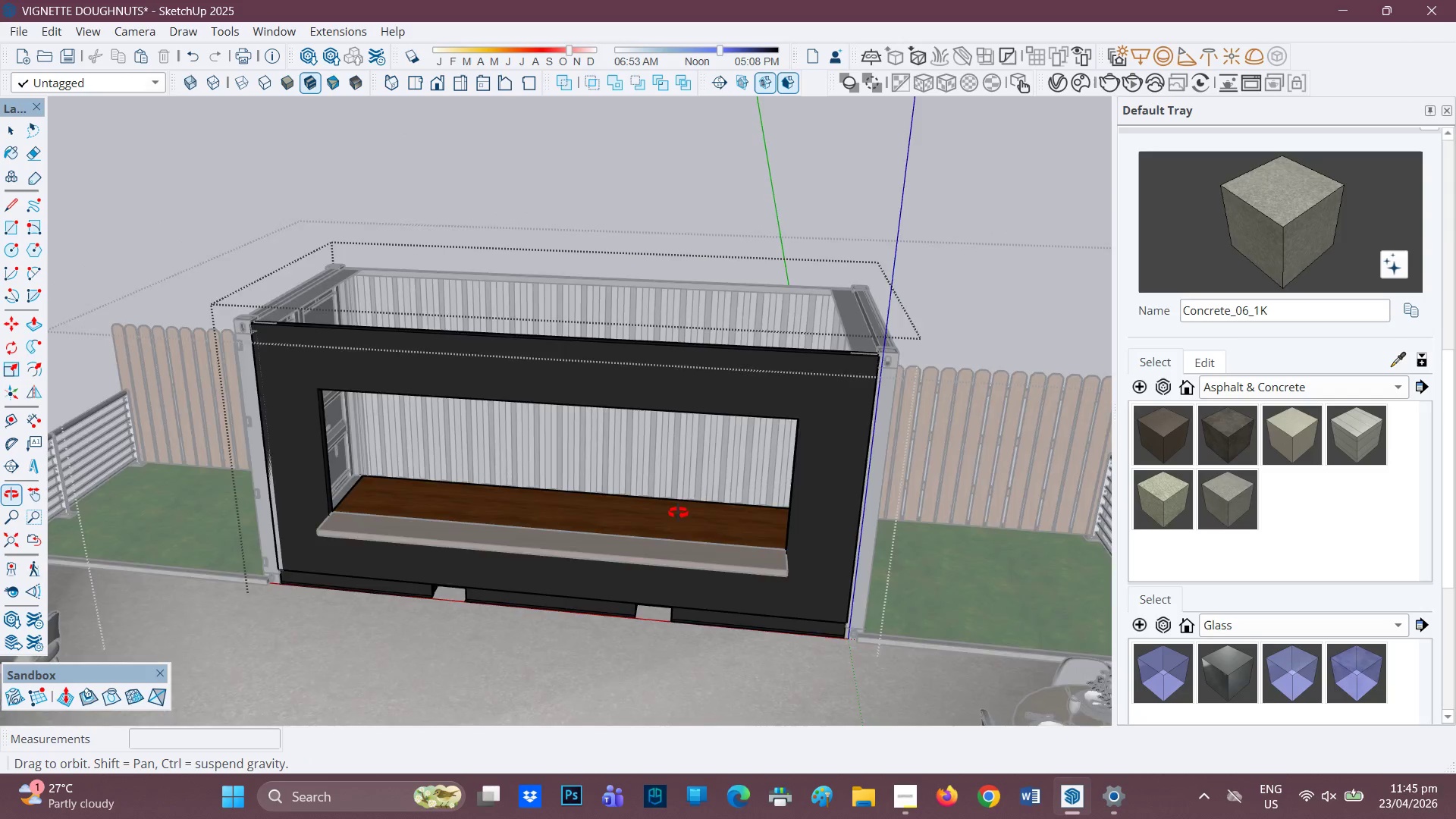 
scroll: coordinate [519, 563], scroll_direction: up, amount: 7.0
 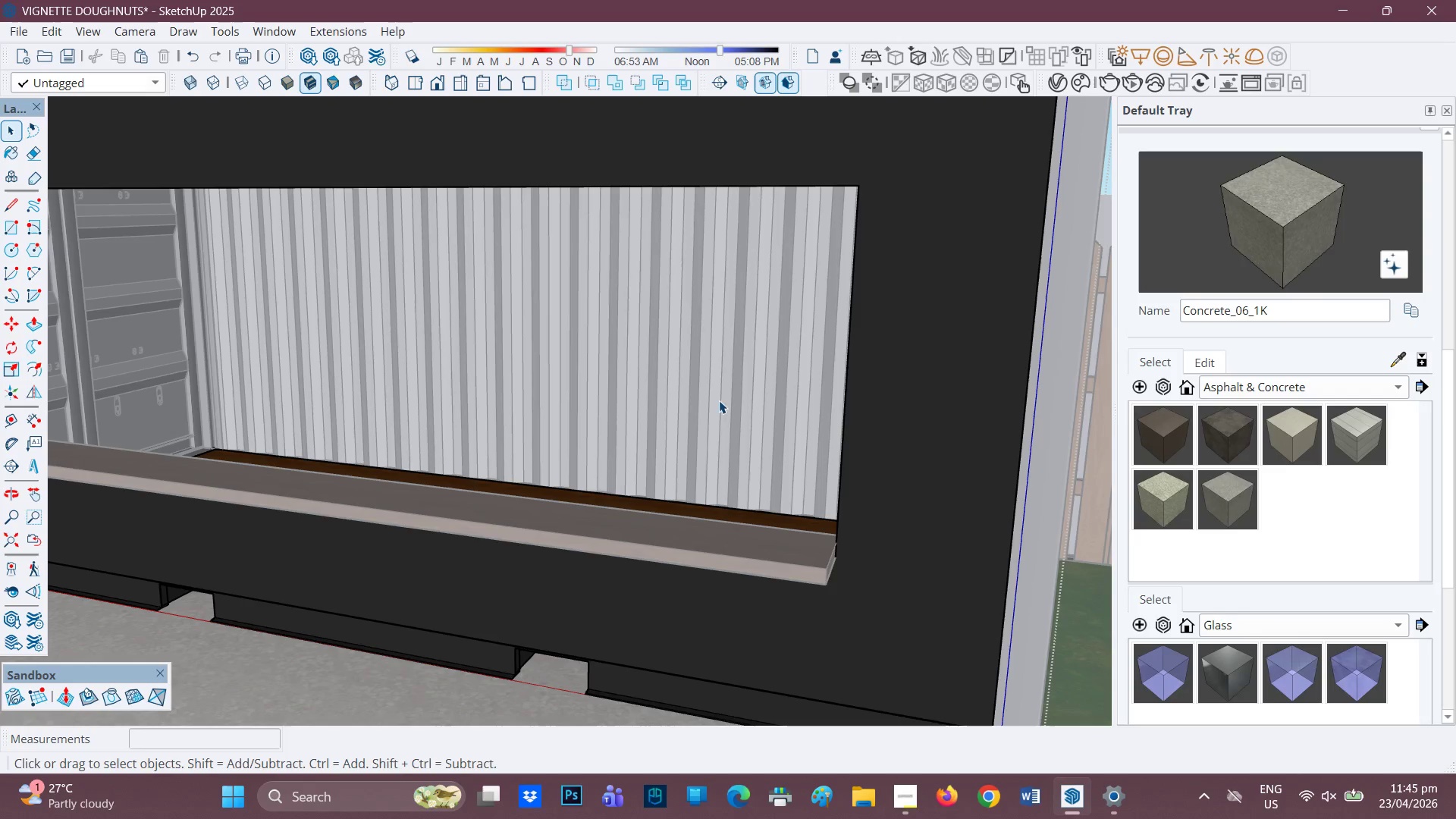 
scroll: coordinate [799, 357], scroll_direction: down, amount: 3.0
 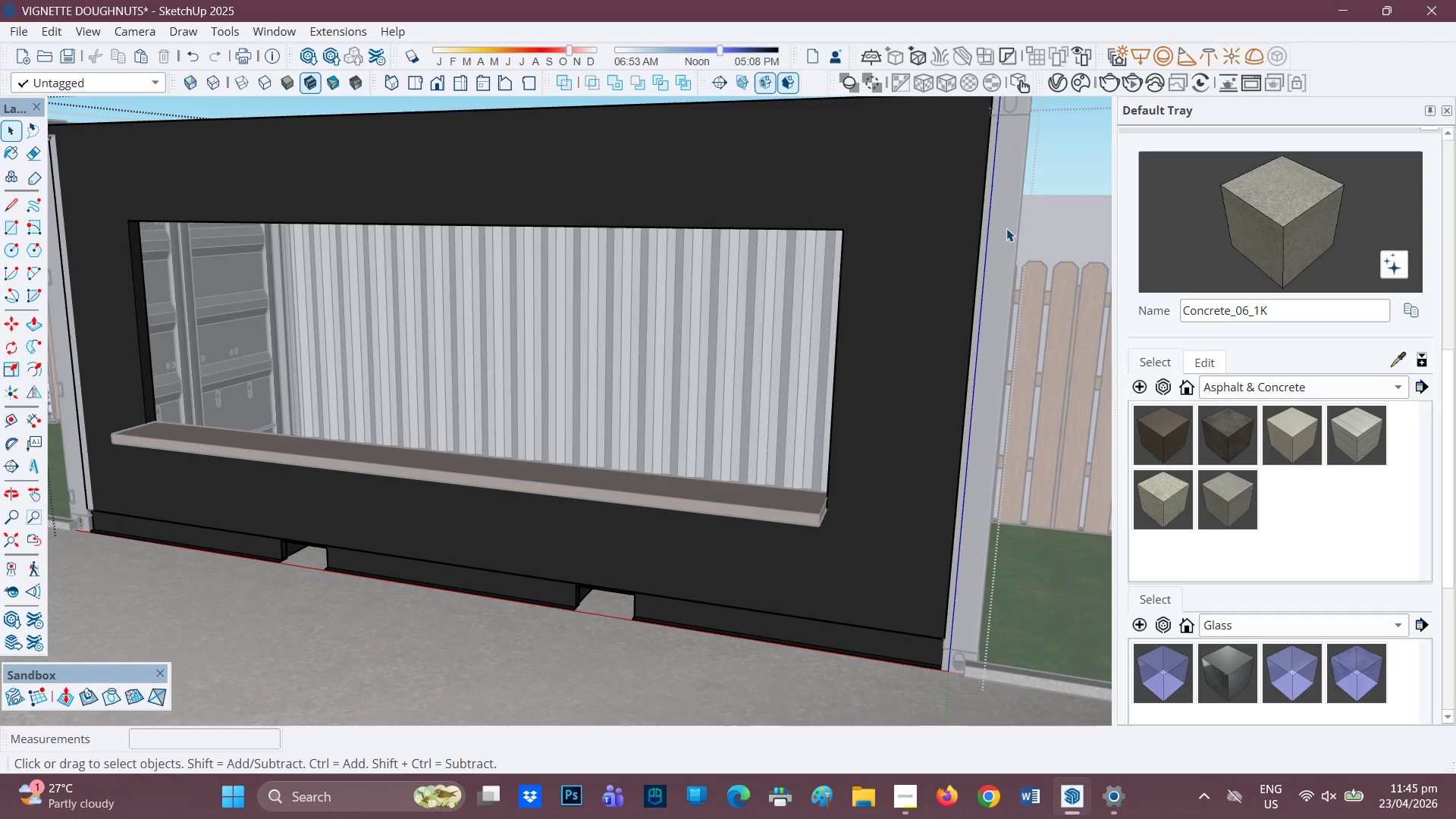 
key(Space)
 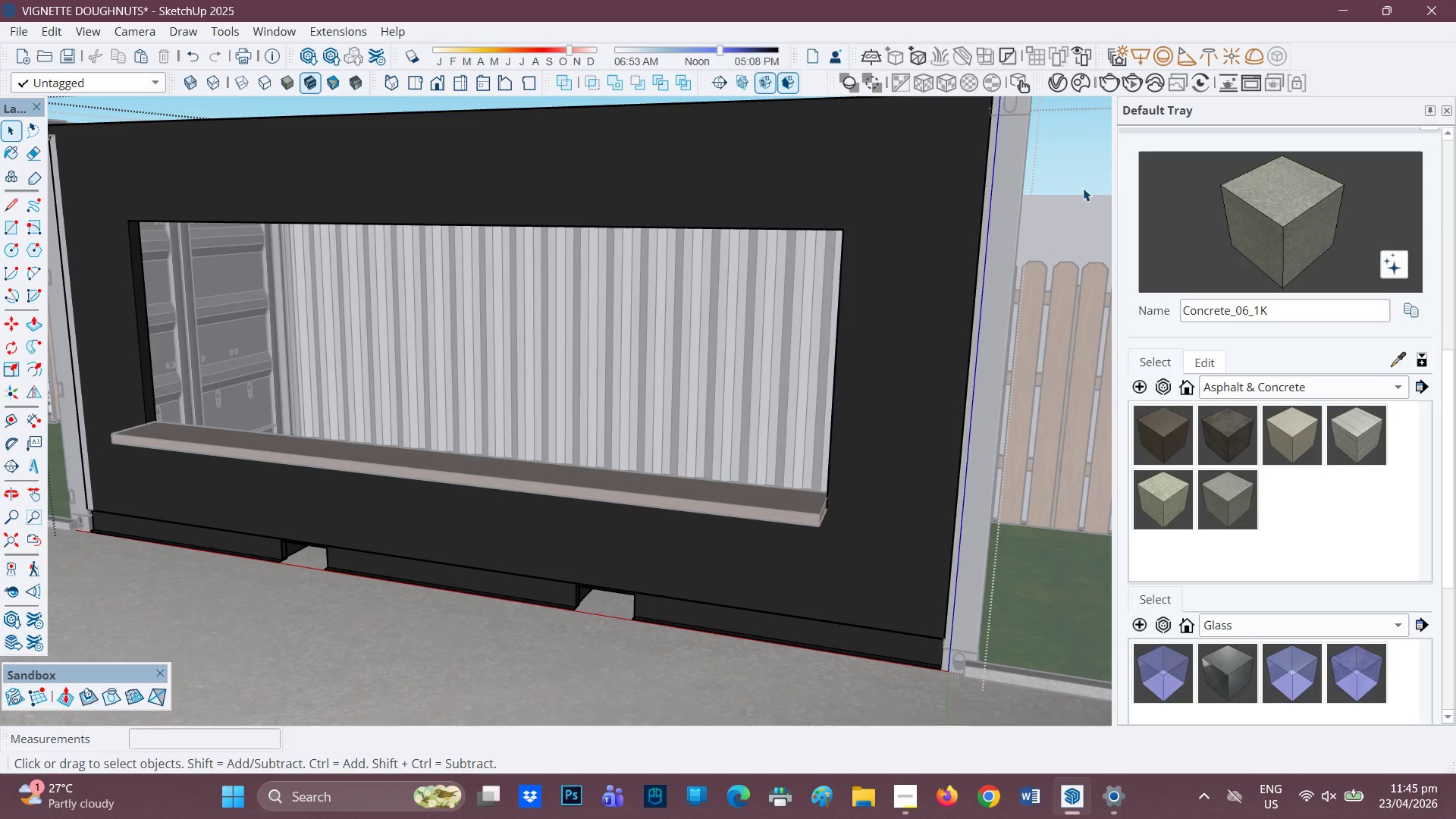 
left_click([1083, 188])
 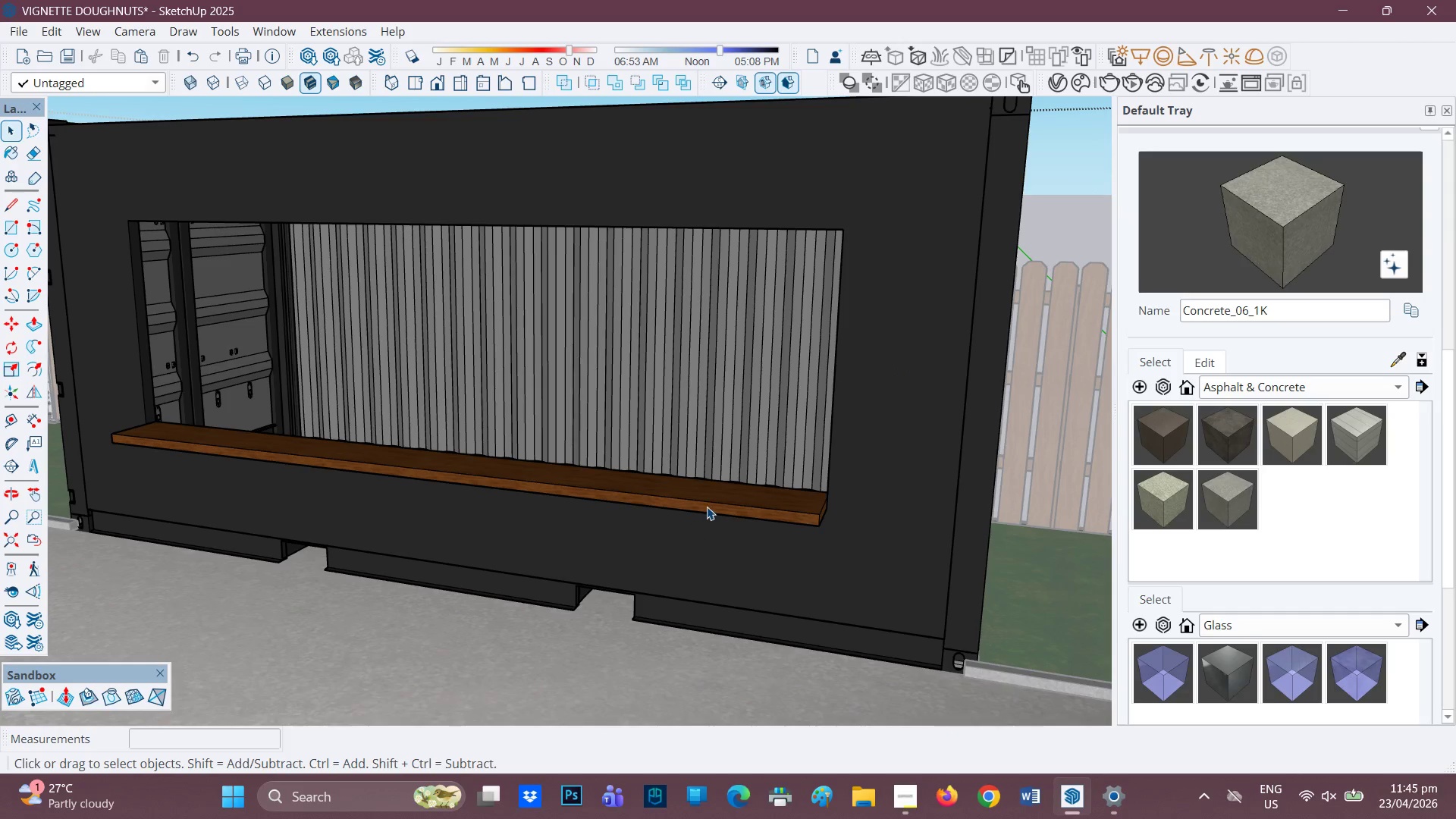 
double_click([710, 504])
 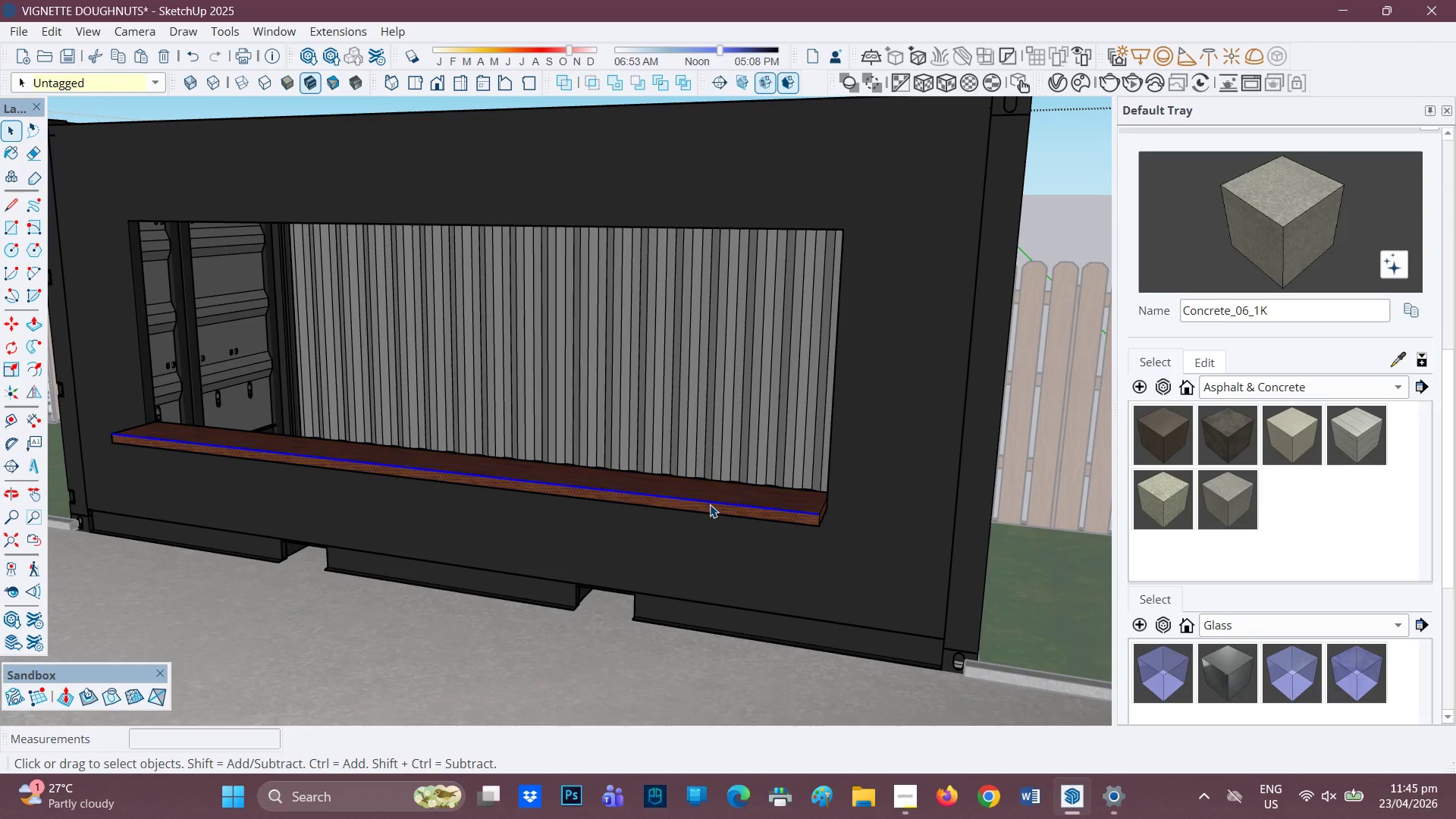 
triple_click([710, 504])
 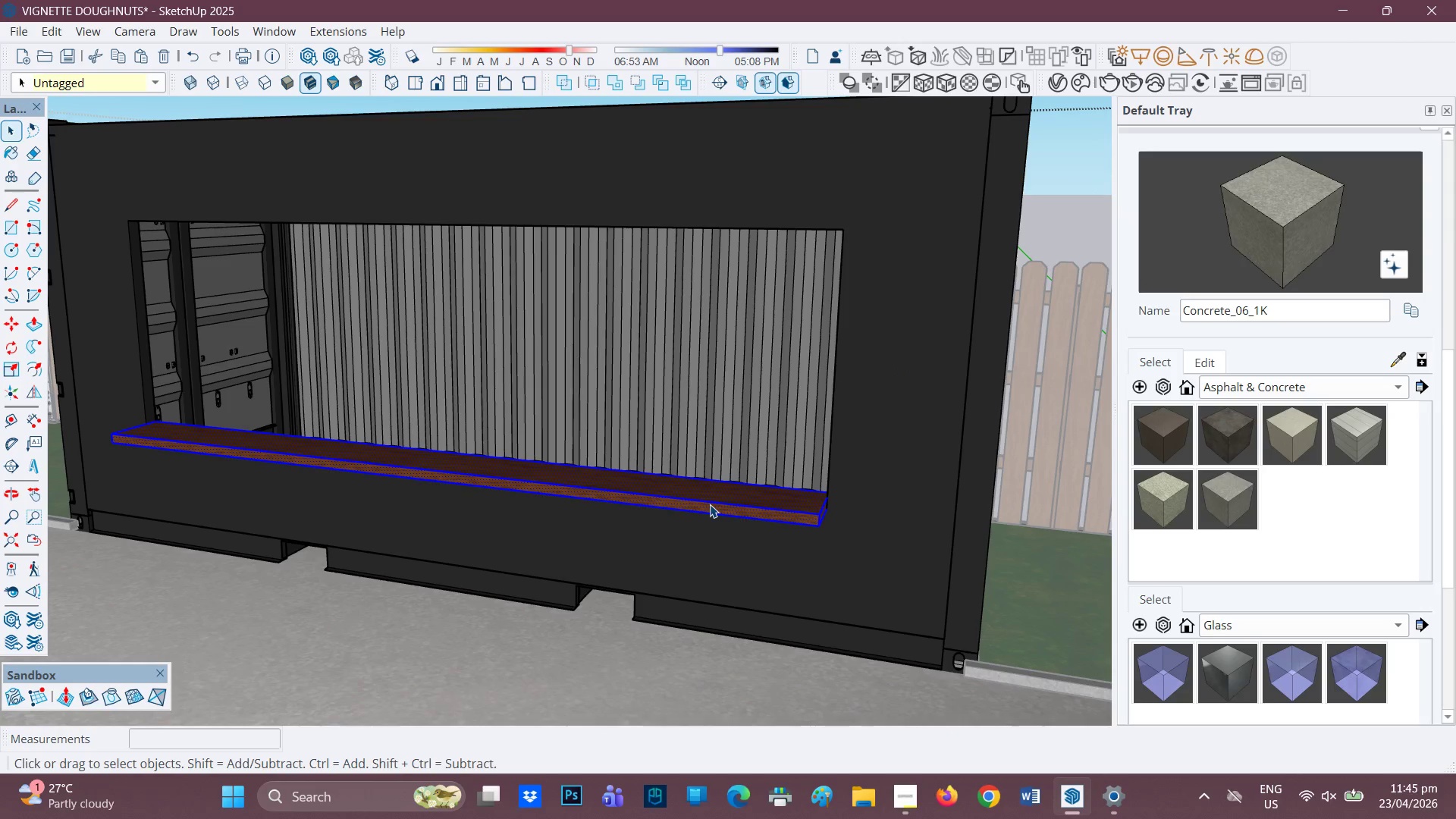 
right_click([710, 504])
 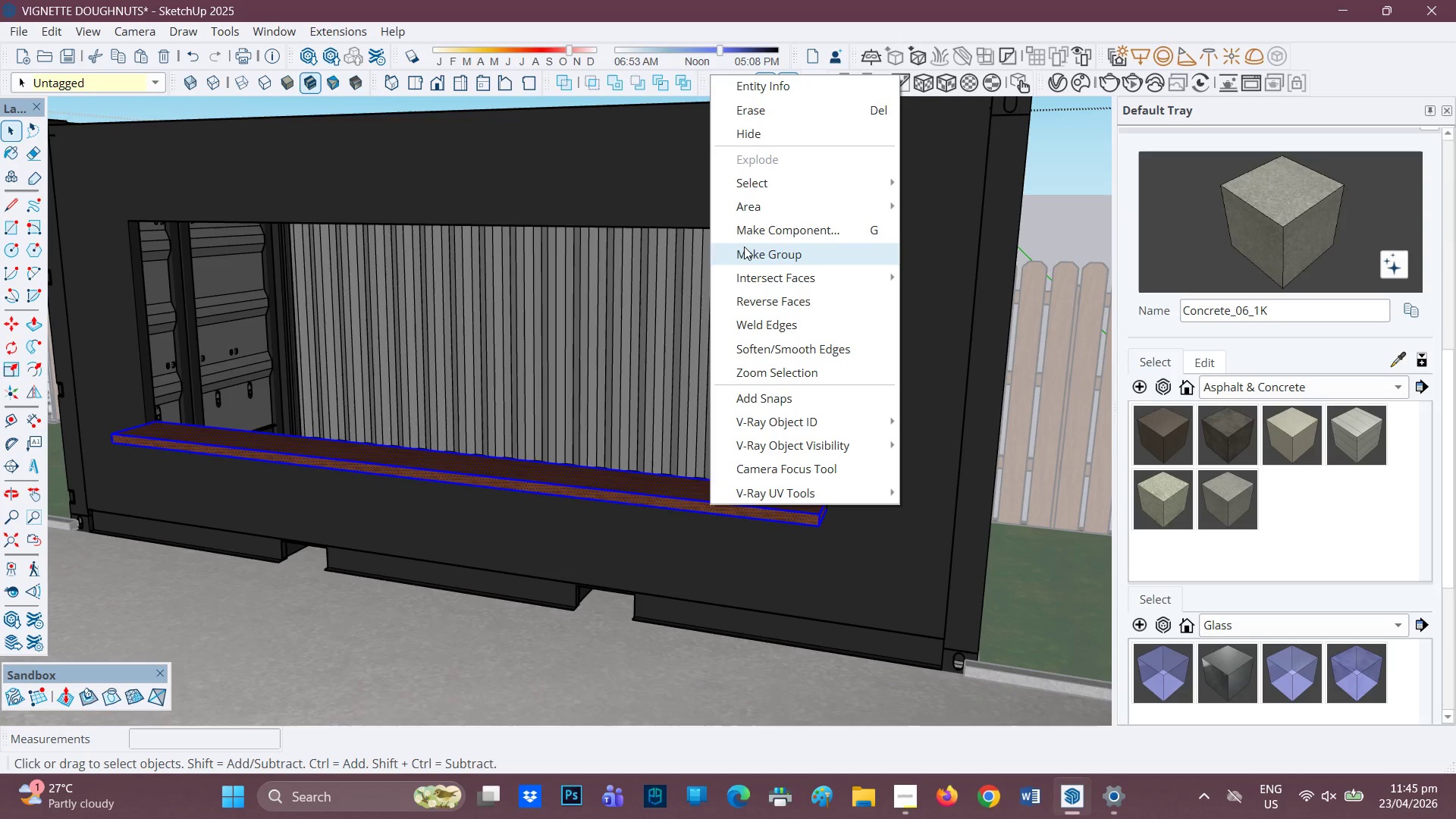 
left_click([744, 252])
 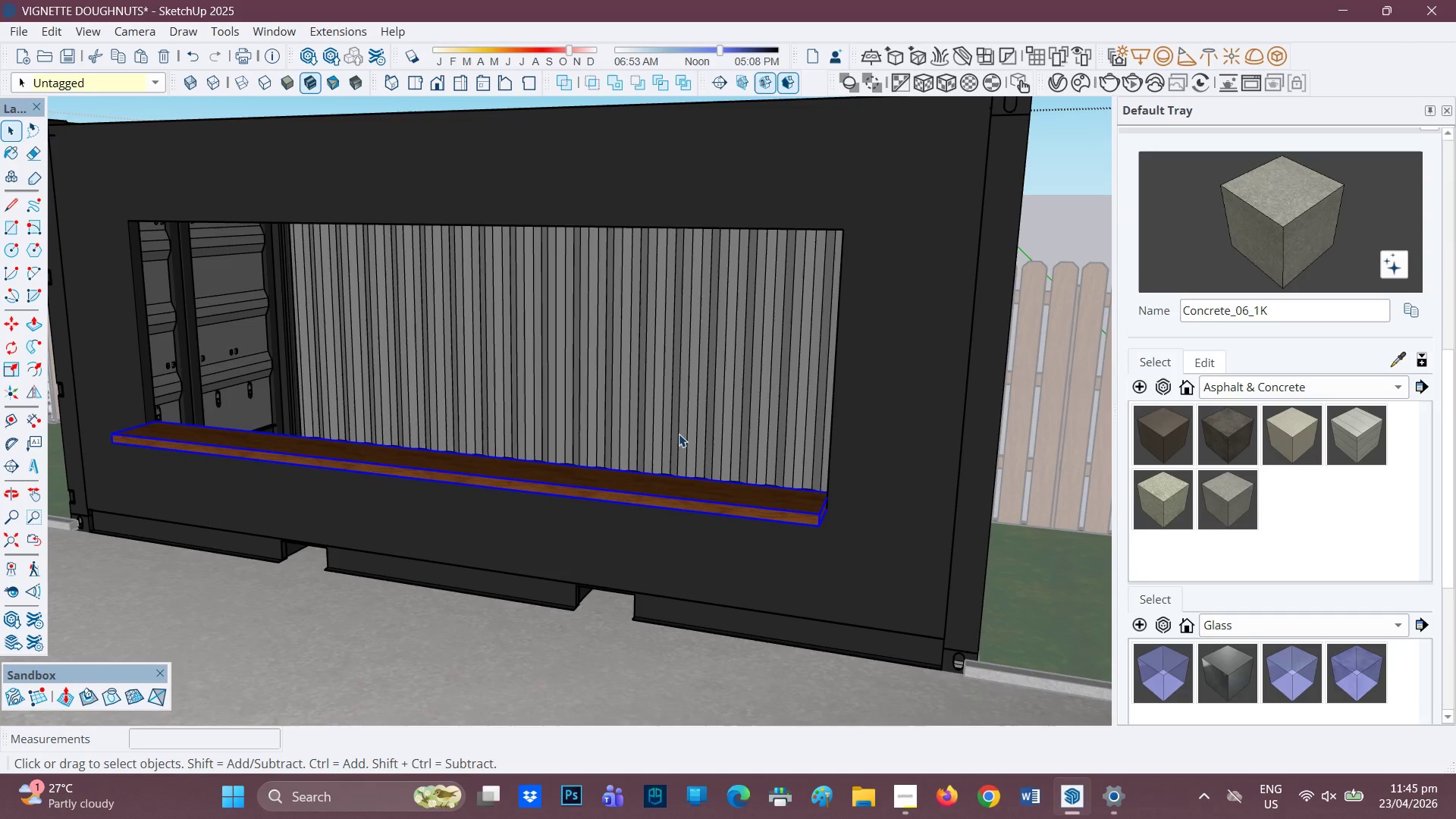 
scroll: coordinate [624, 470], scroll_direction: up, amount: 2.0
 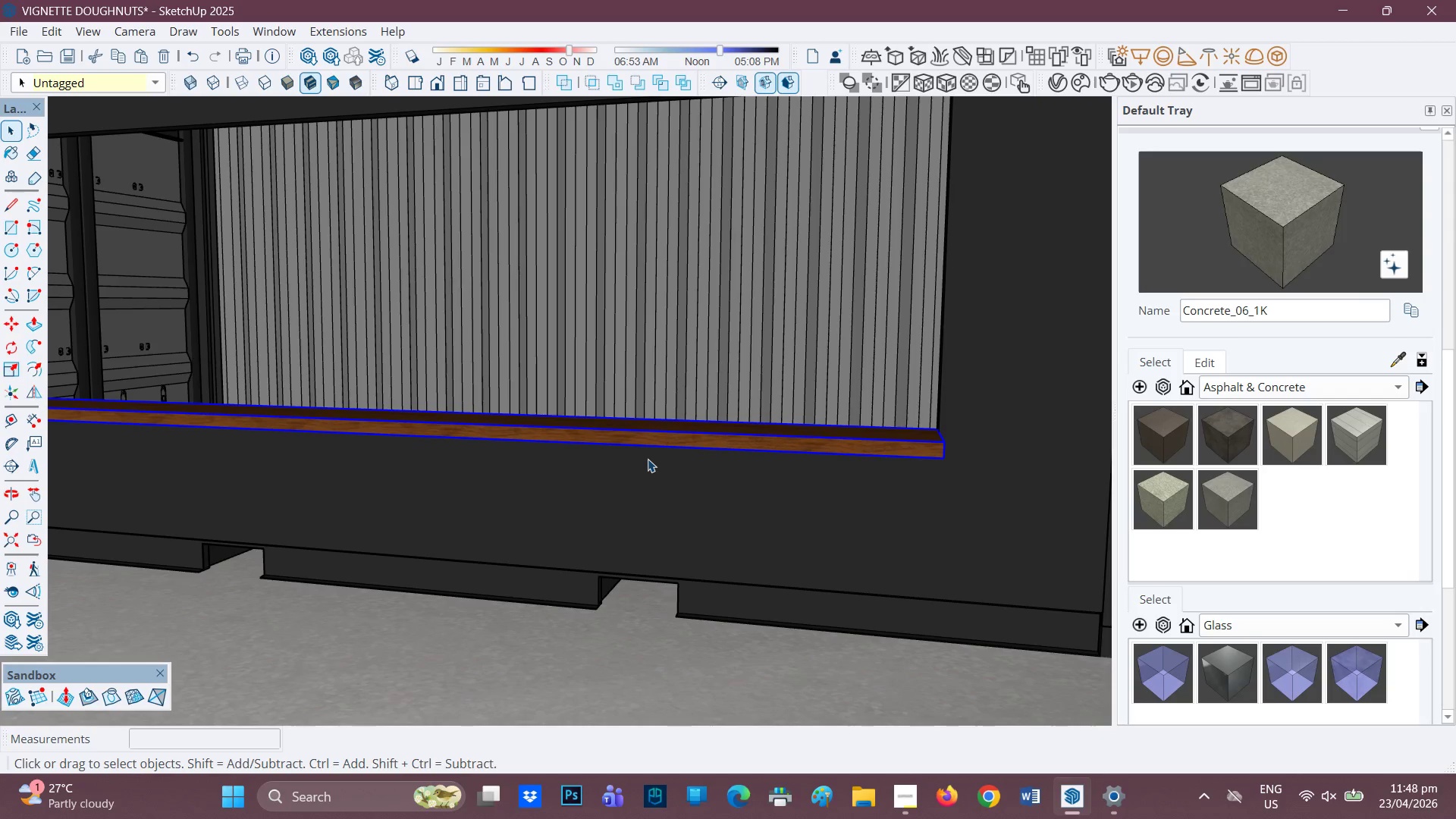 
wait(149.39)
 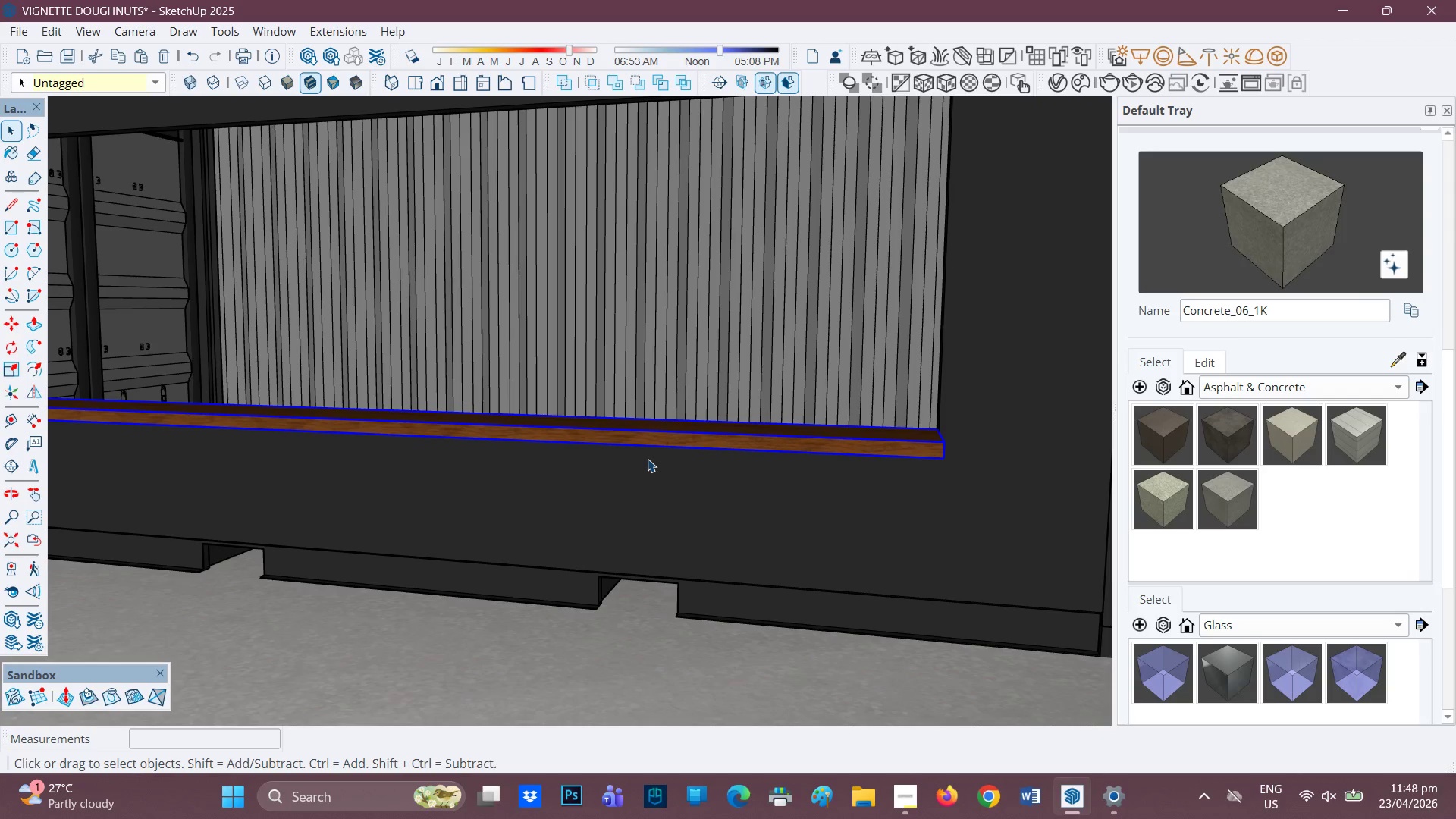 
scroll: coordinate [736, 544], scroll_direction: down, amount: 3.0
 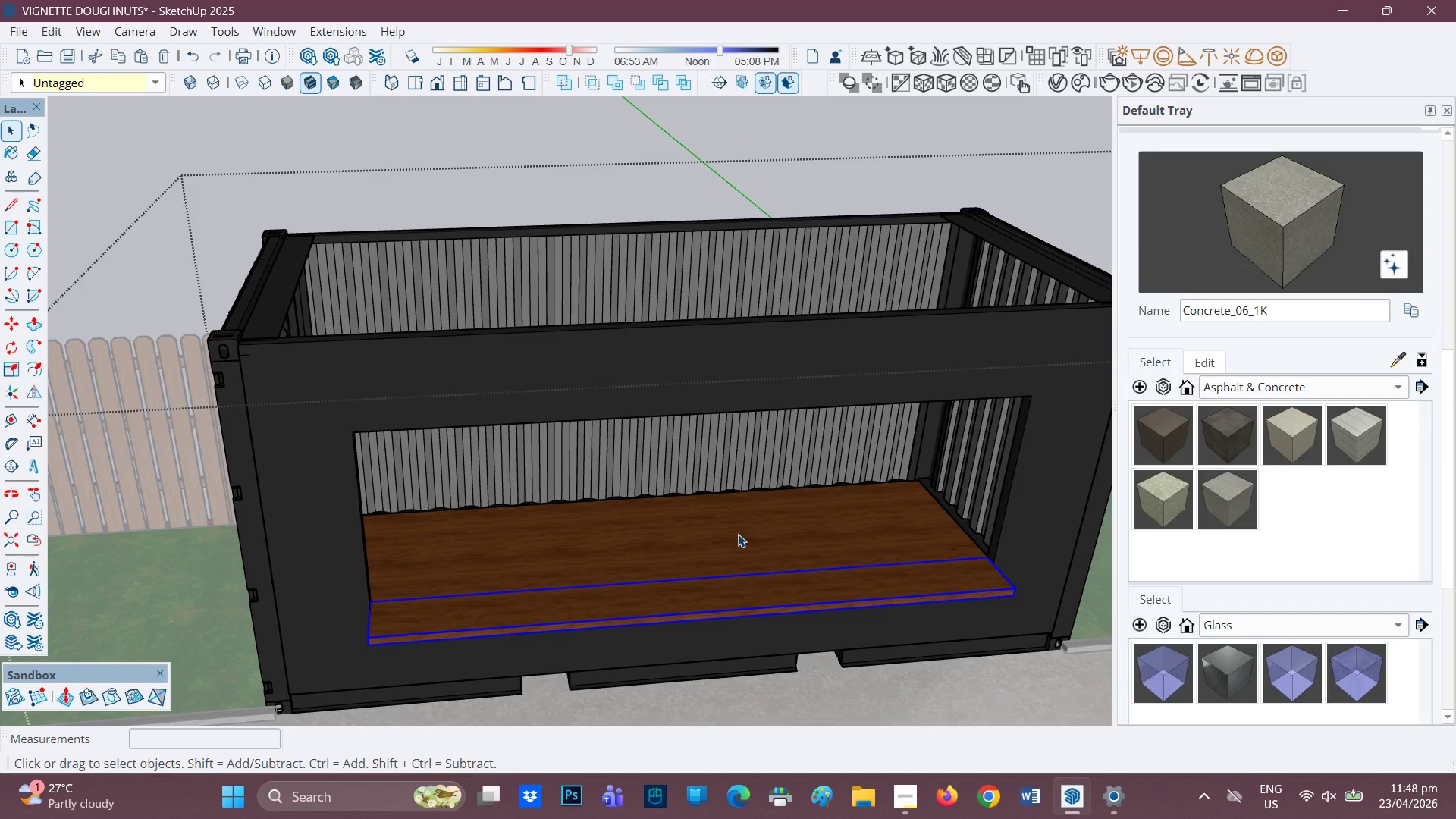 
key(H)
 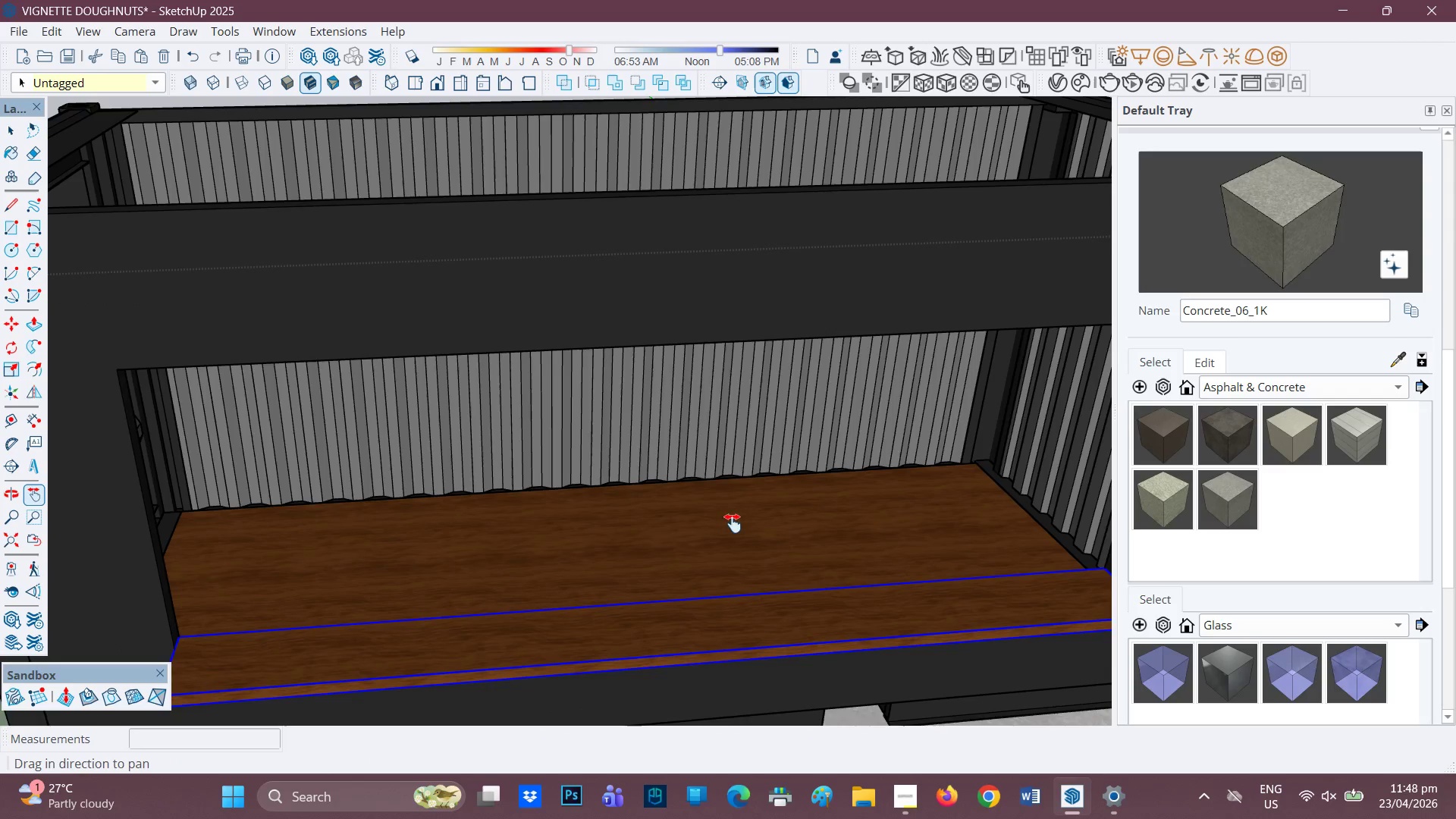 
left_click_drag(start_coordinate=[727, 517], to_coordinate=[661, 415])
 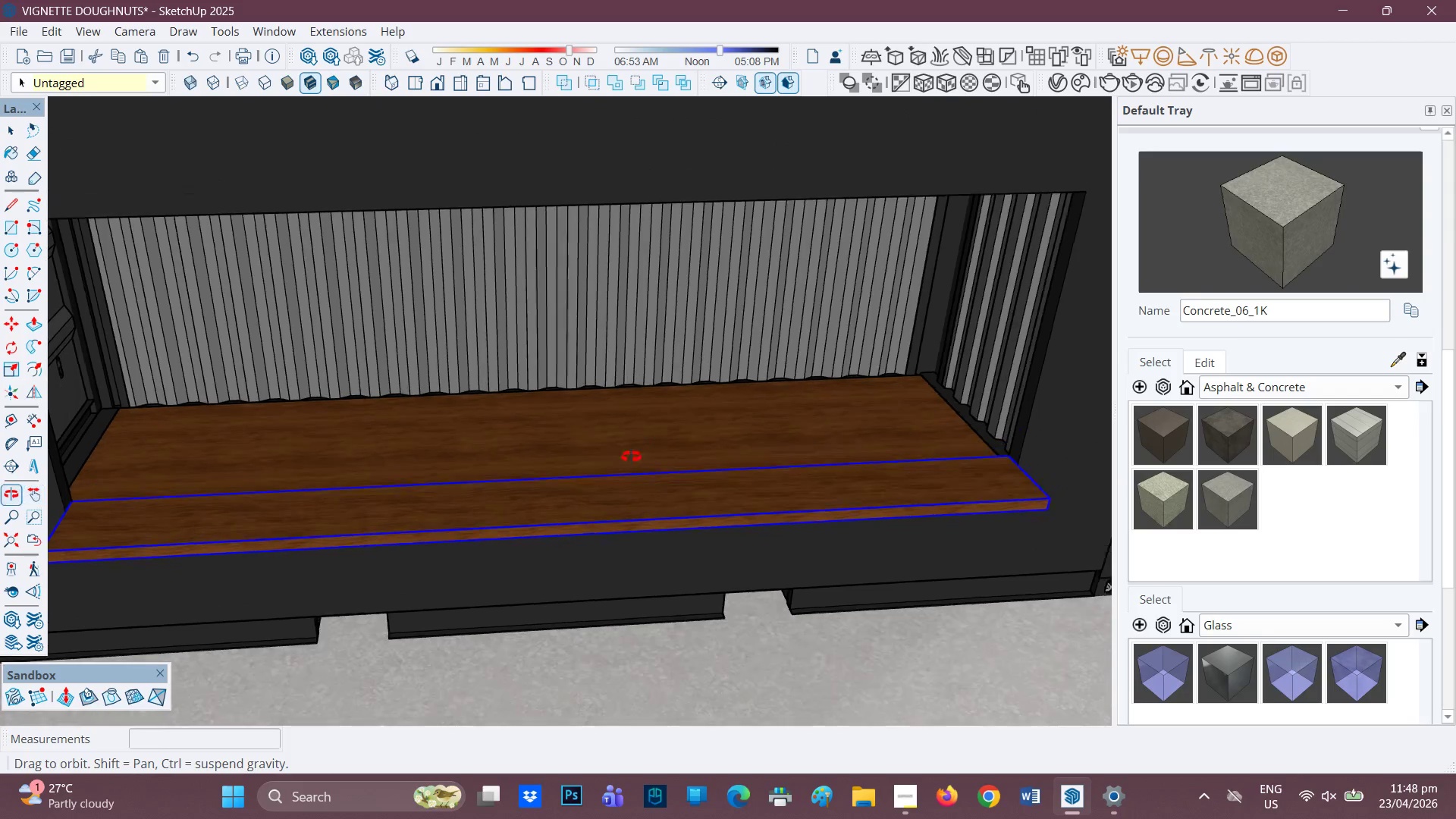 
scroll: coordinate [738, 534], scroll_direction: up, amount: 3.0
 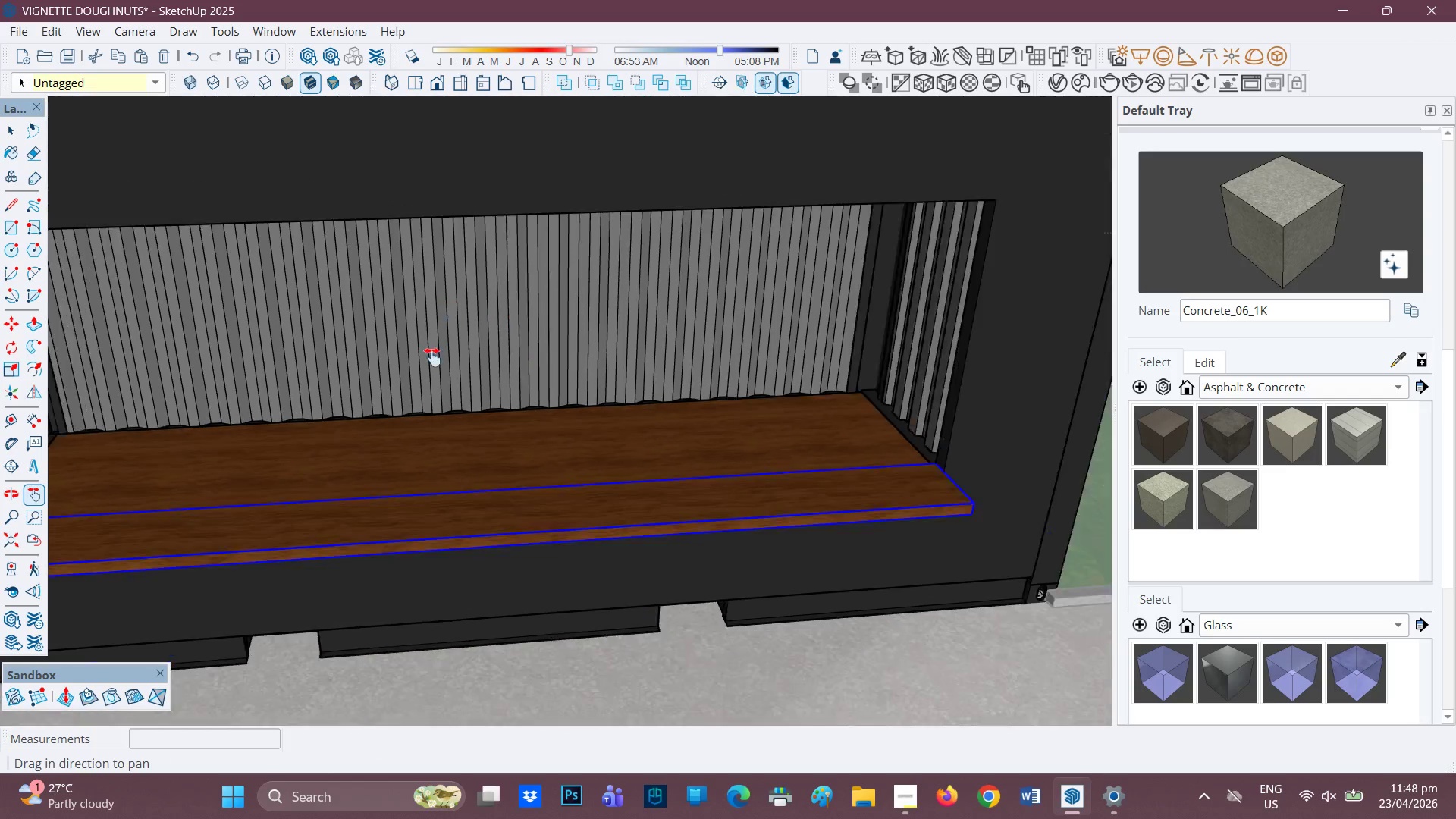 
scroll: coordinate [629, 464], scroll_direction: down, amount: 1.0
 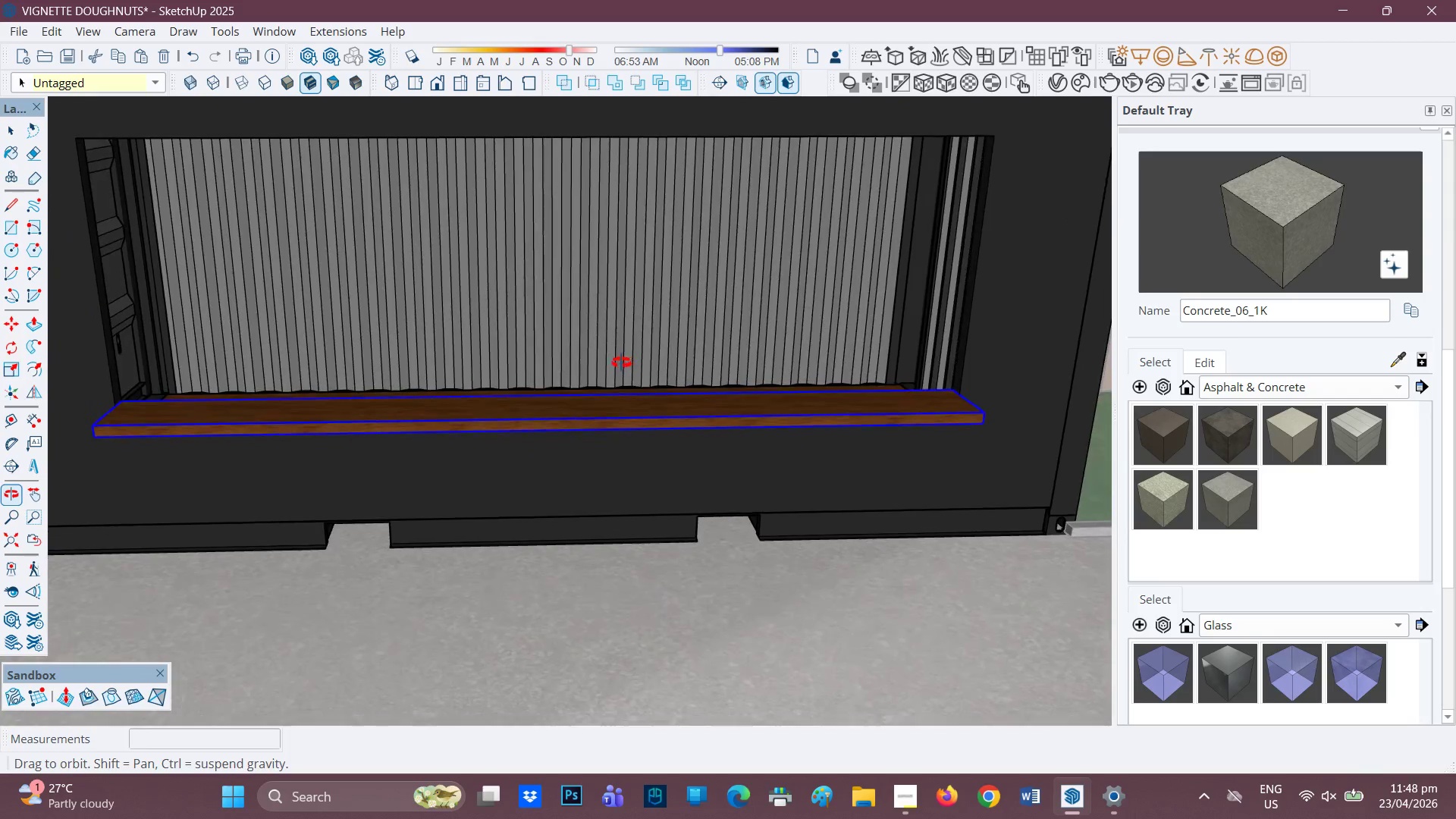 
scroll: coordinate [613, 364], scroll_direction: up, amount: 2.0
 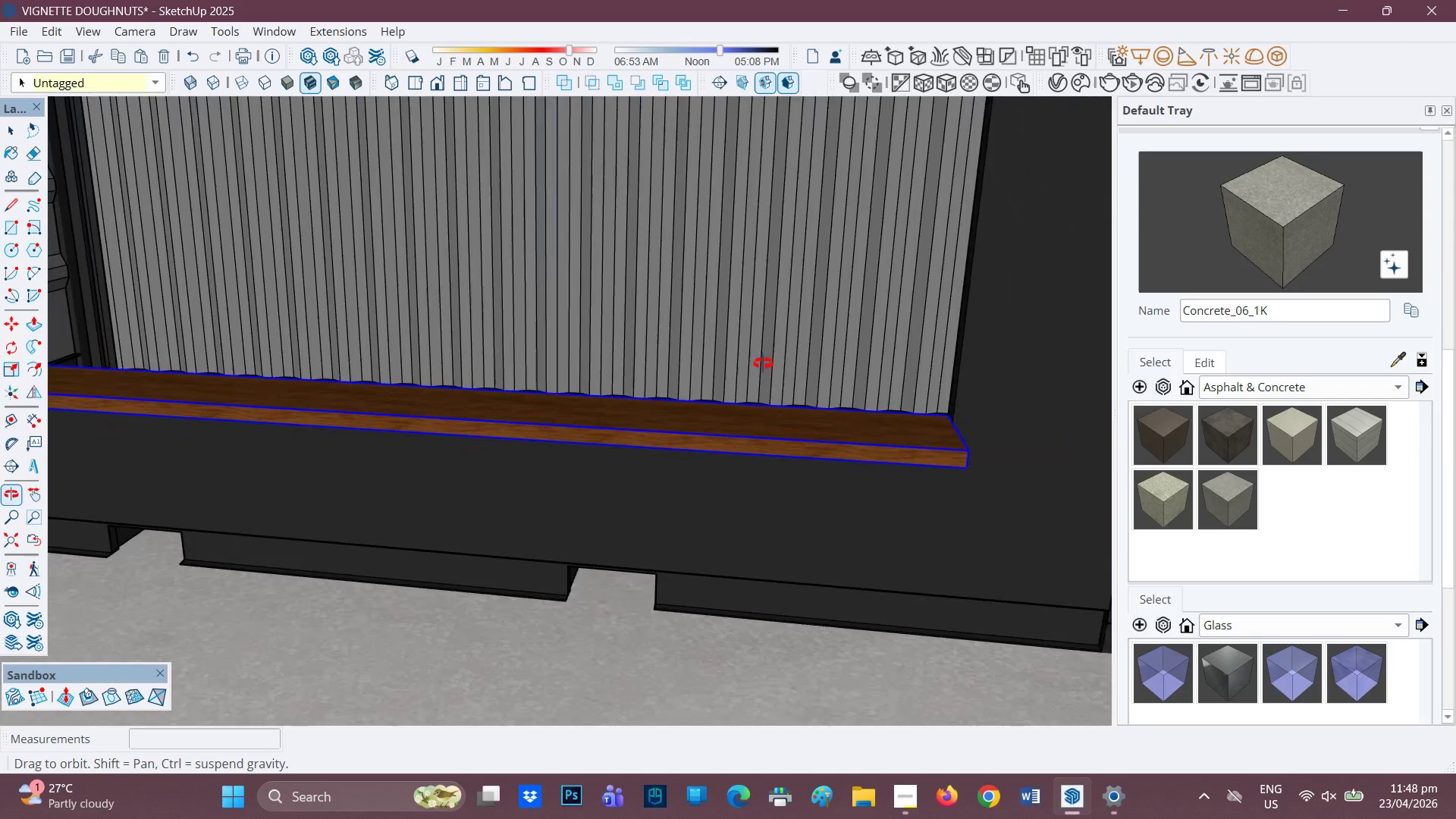 
scroll: coordinate [744, 365], scroll_direction: down, amount: 3.0
 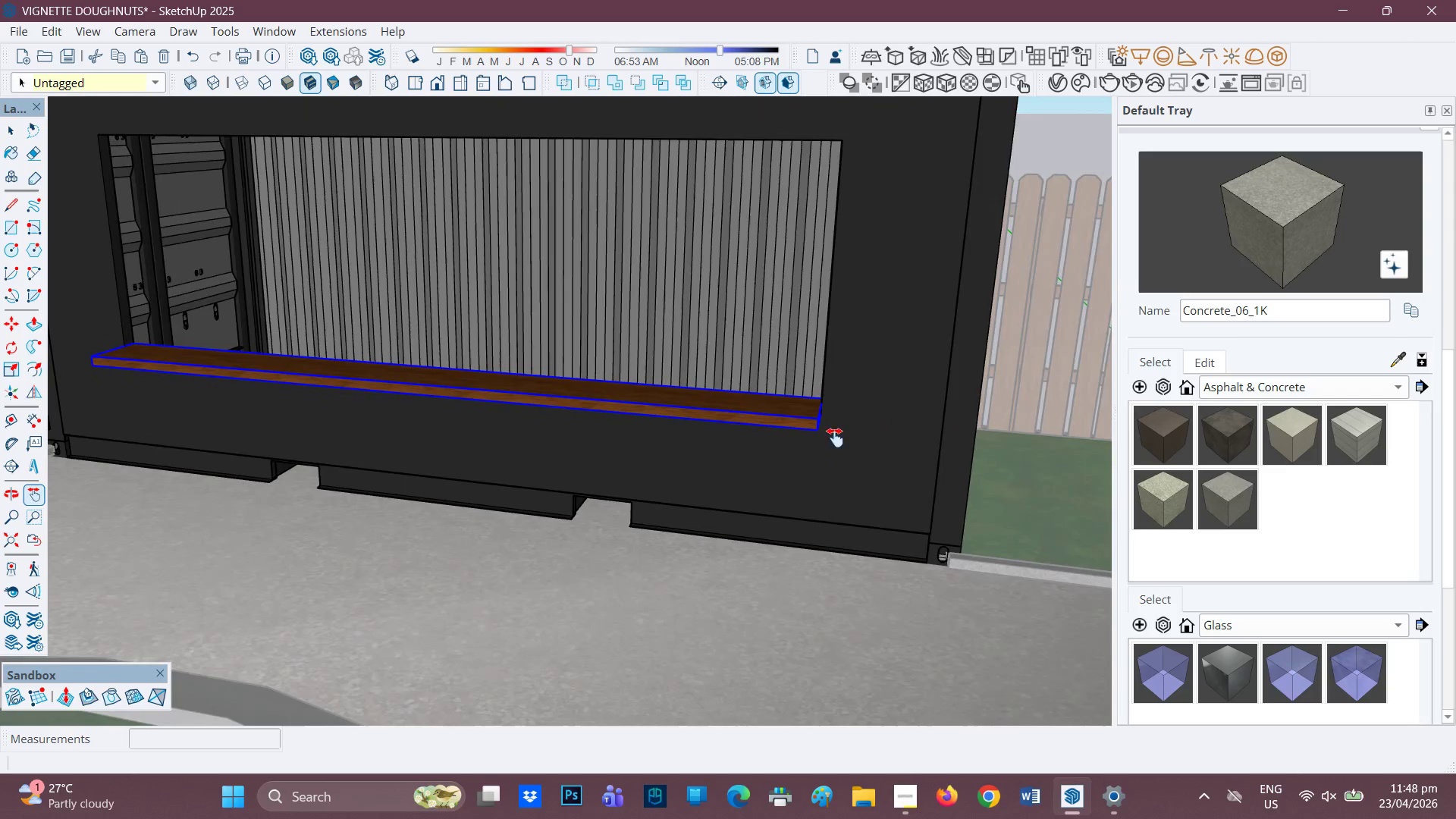 
scroll: coordinate [852, 459], scroll_direction: up, amount: 2.0
 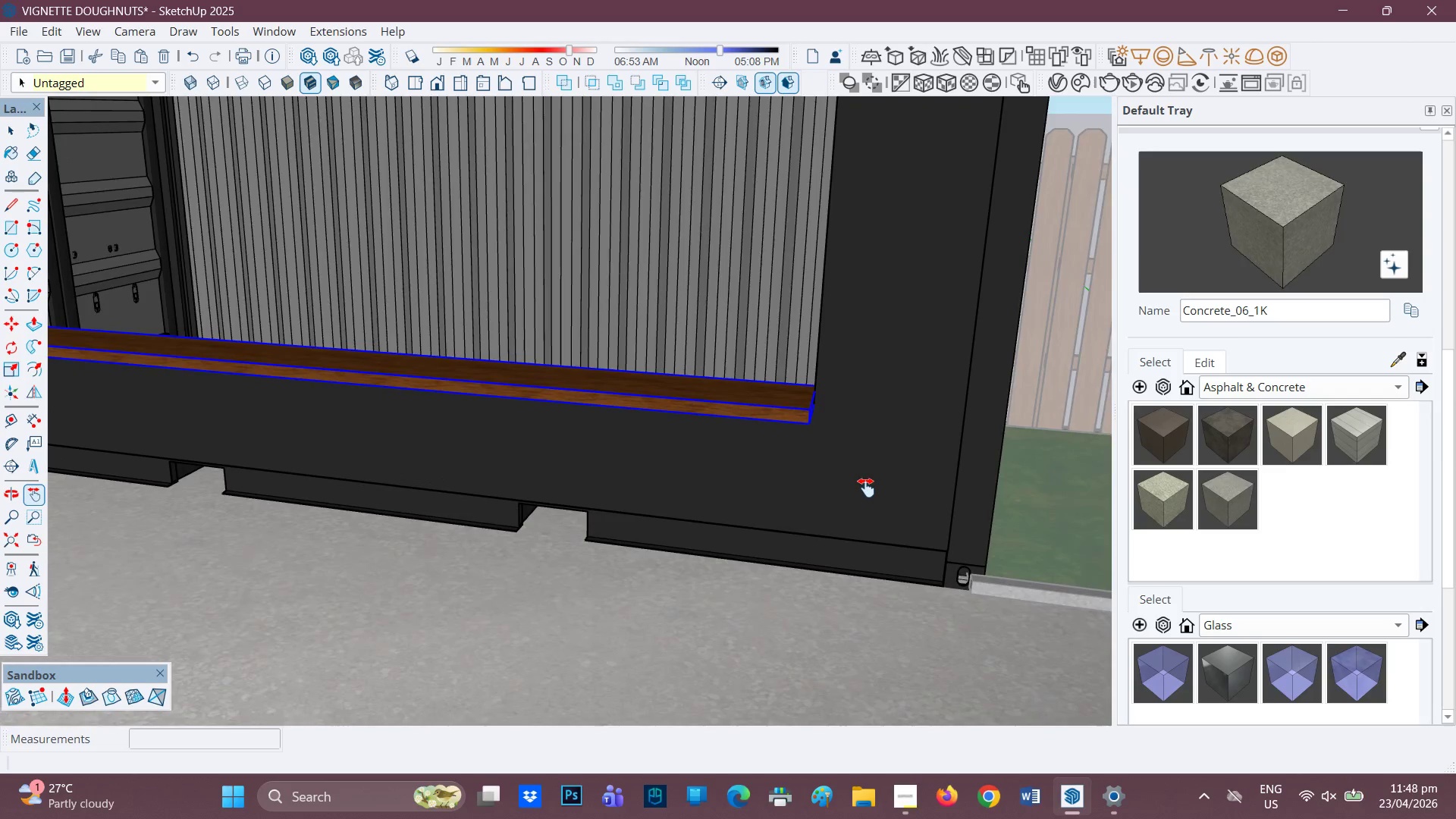 
key(Space)
 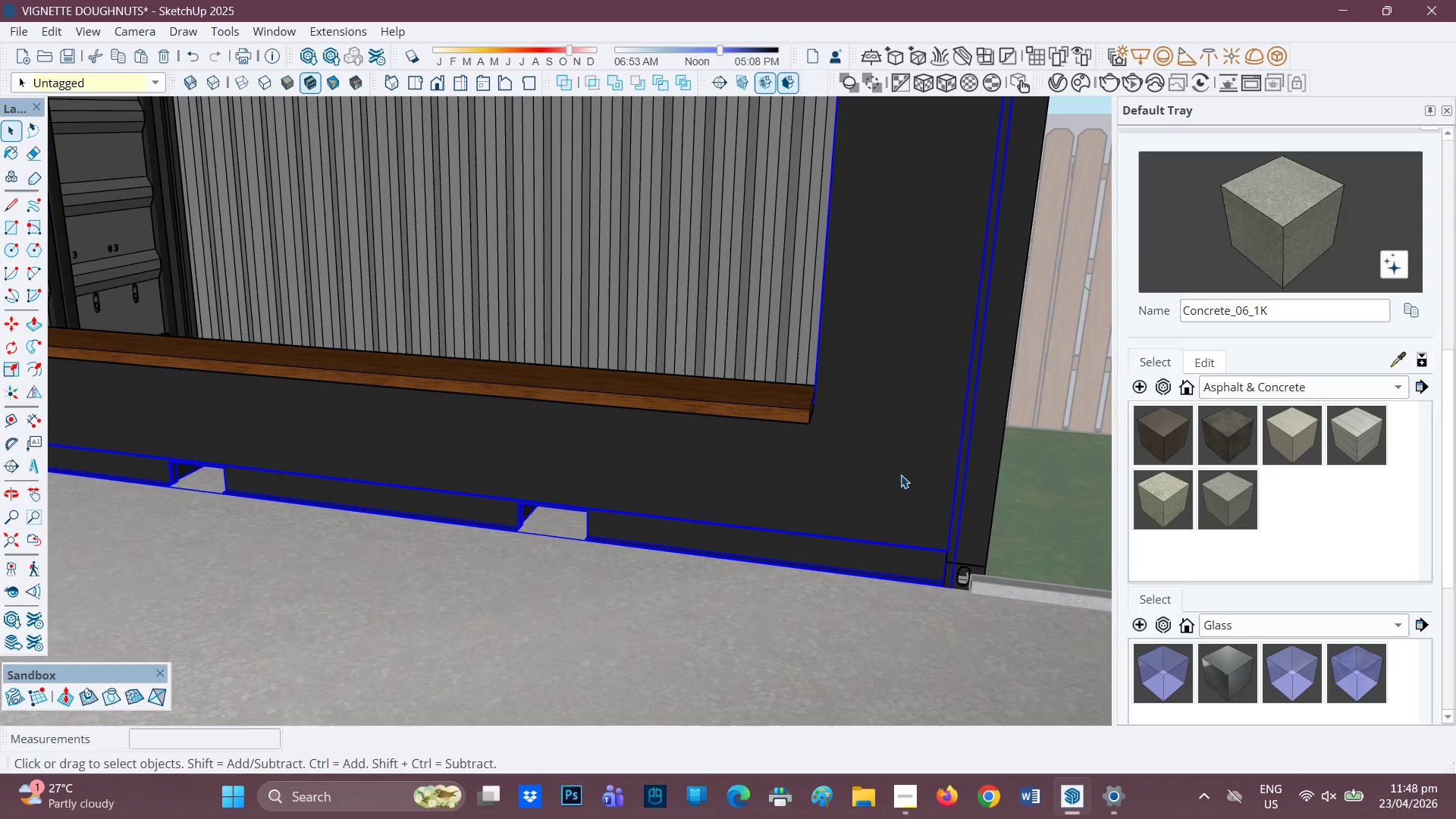 
double_click([895, 470])
 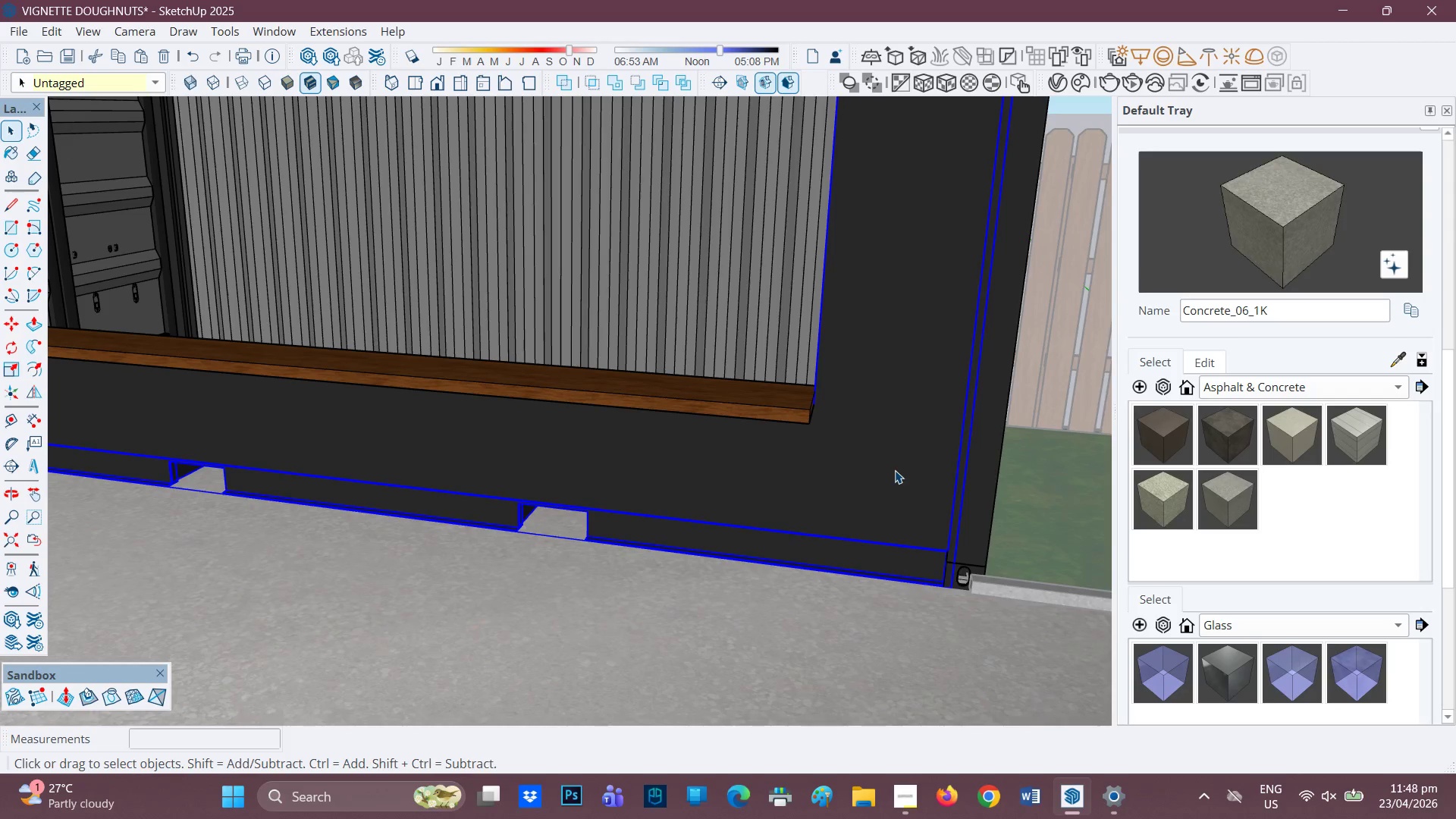 
triple_click([895, 470])
 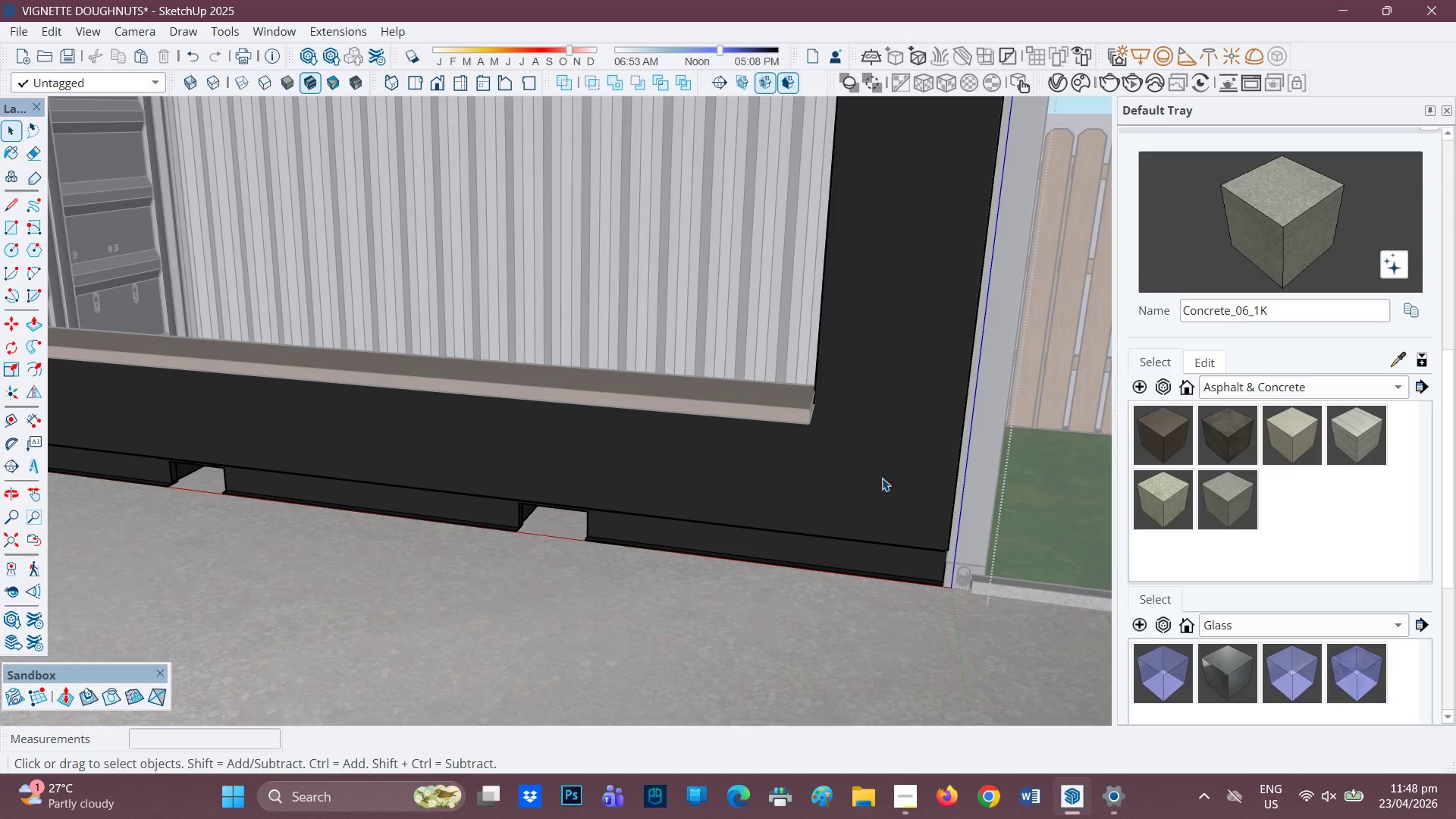 
scroll: coordinate [880, 479], scroll_direction: up, amount: 1.0
 